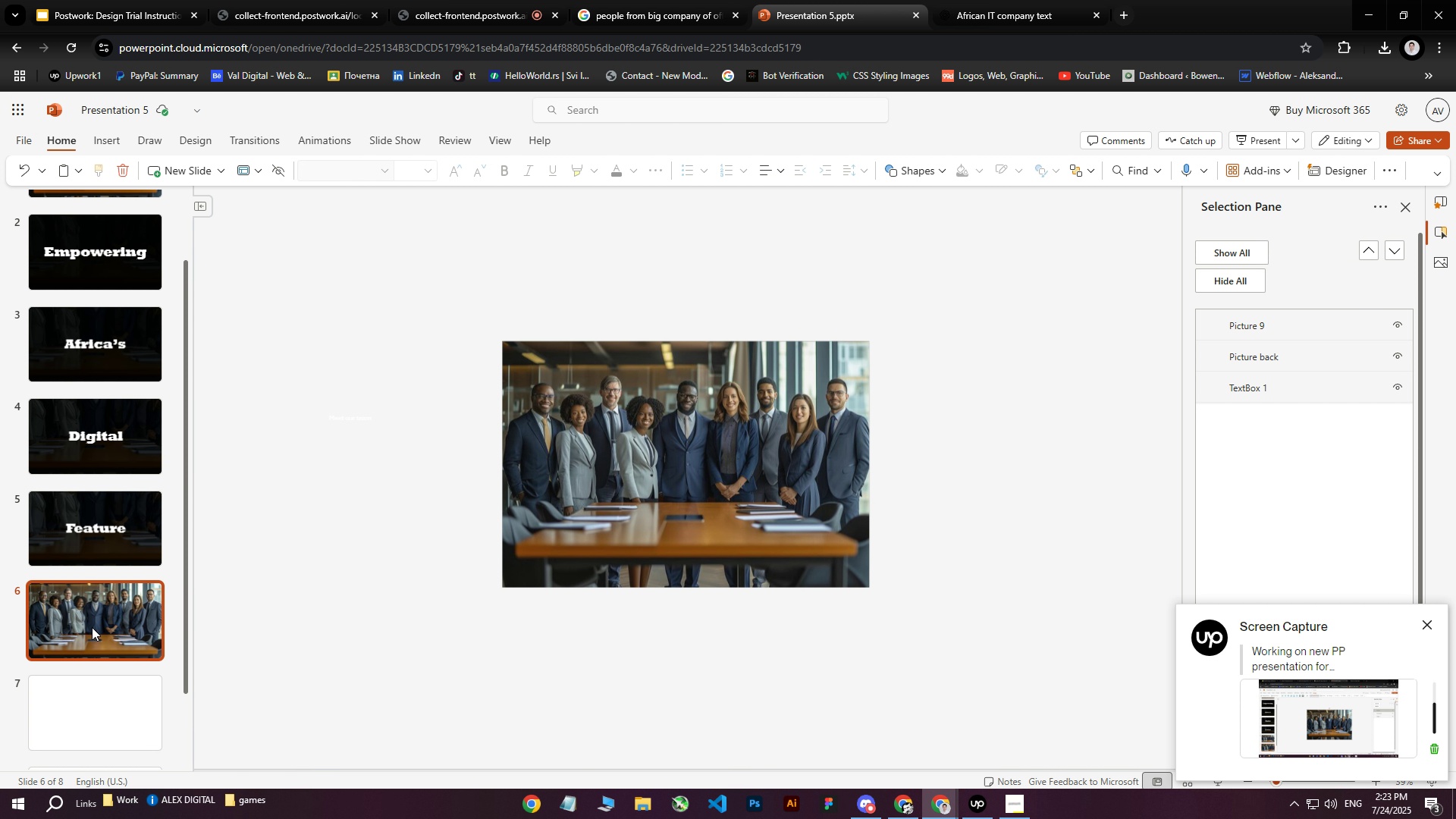 
left_click([375, 346])
 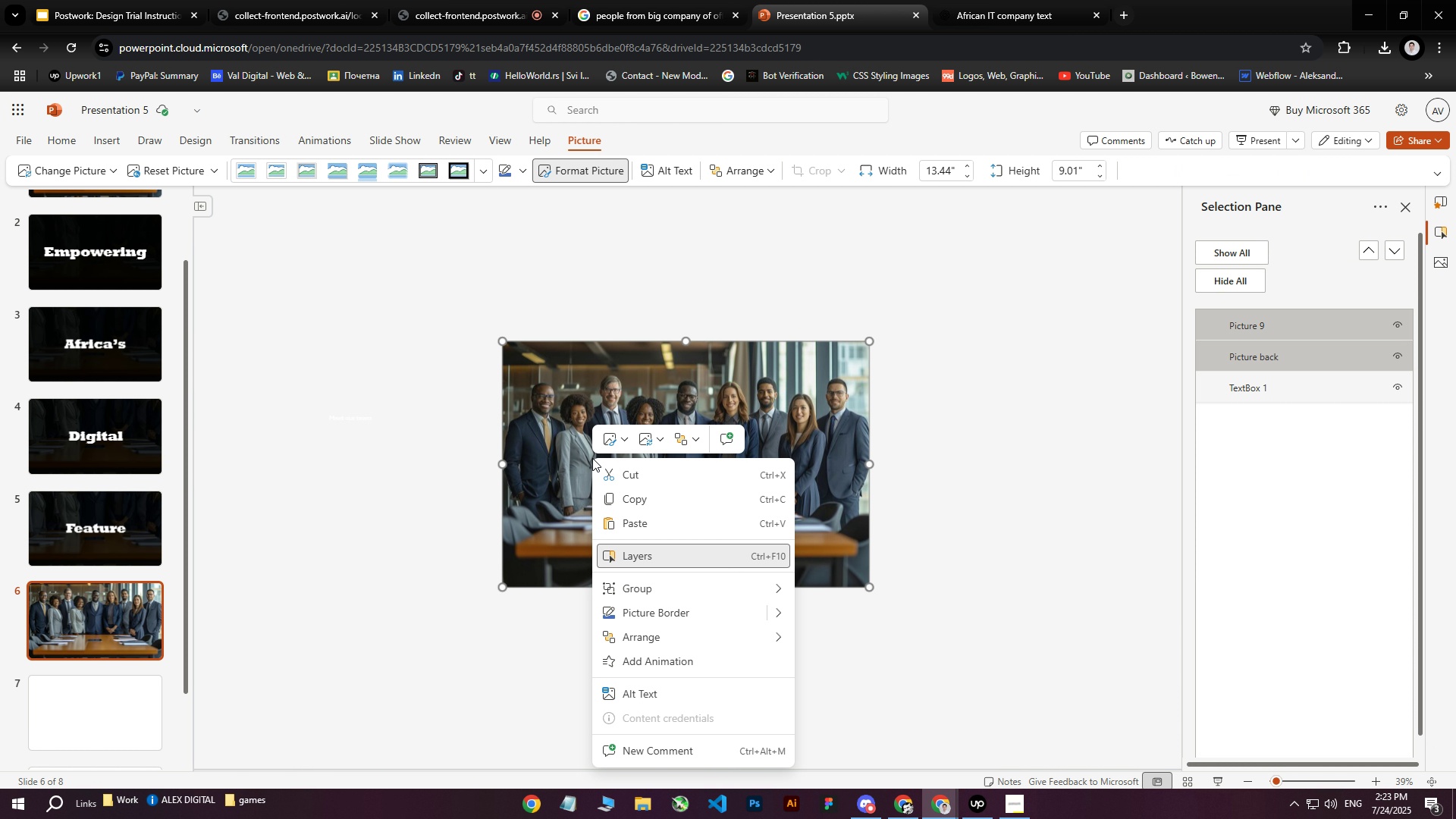 
left_click_drag(start_coordinate=[374, 261], to_coordinate=[1023, 692])
 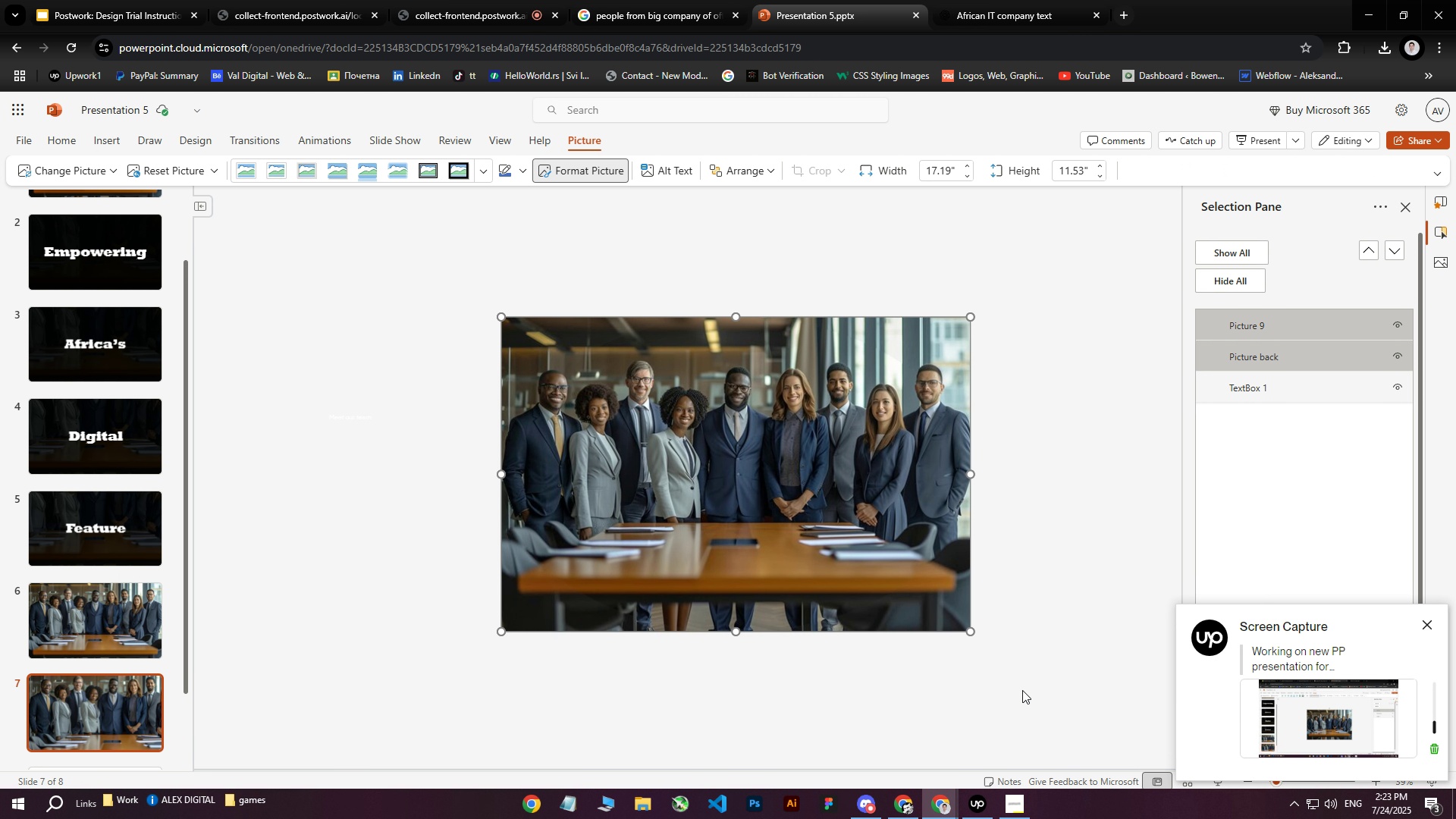 
key(Delete)
 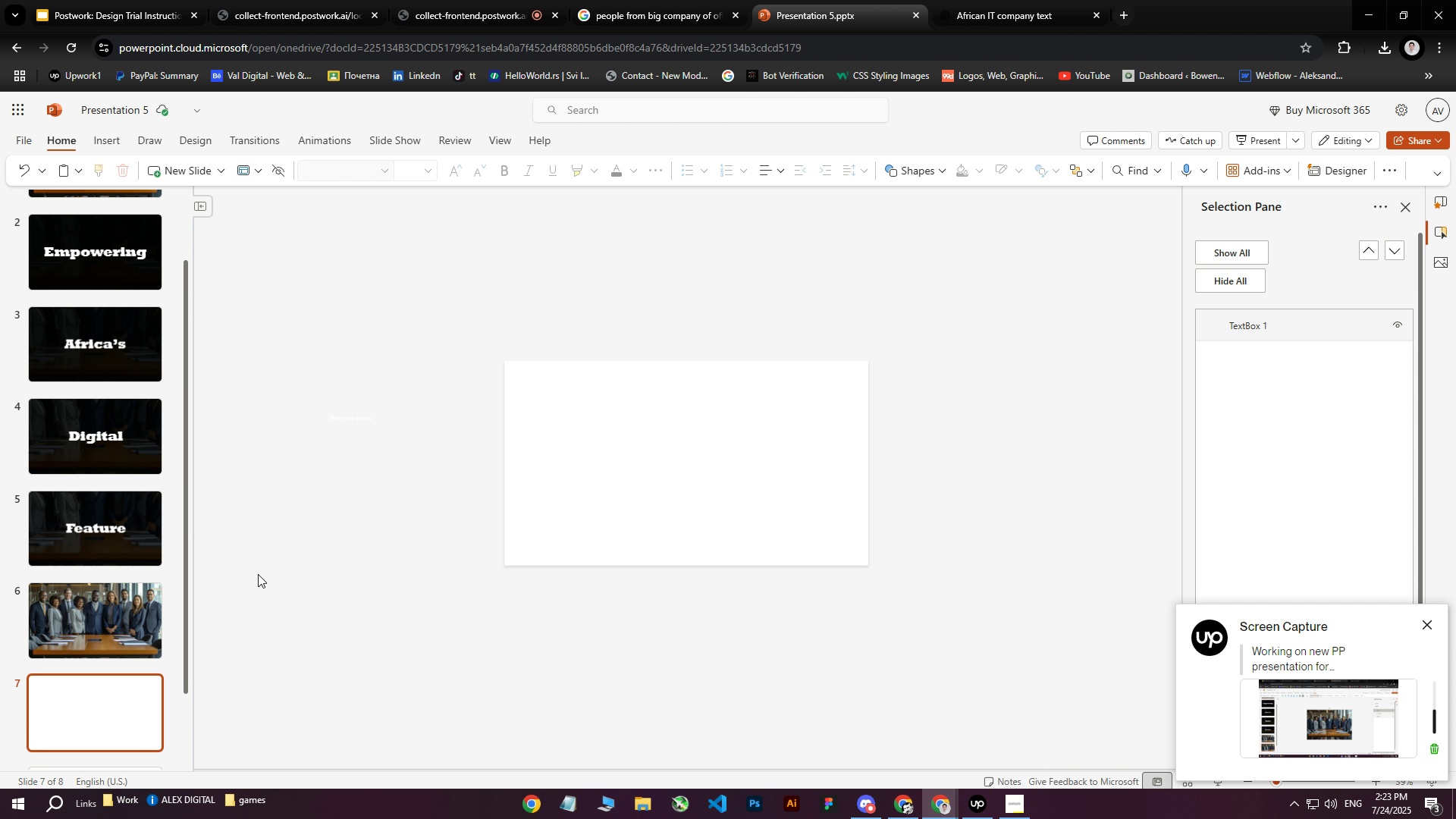 
left_click([105, 614])
 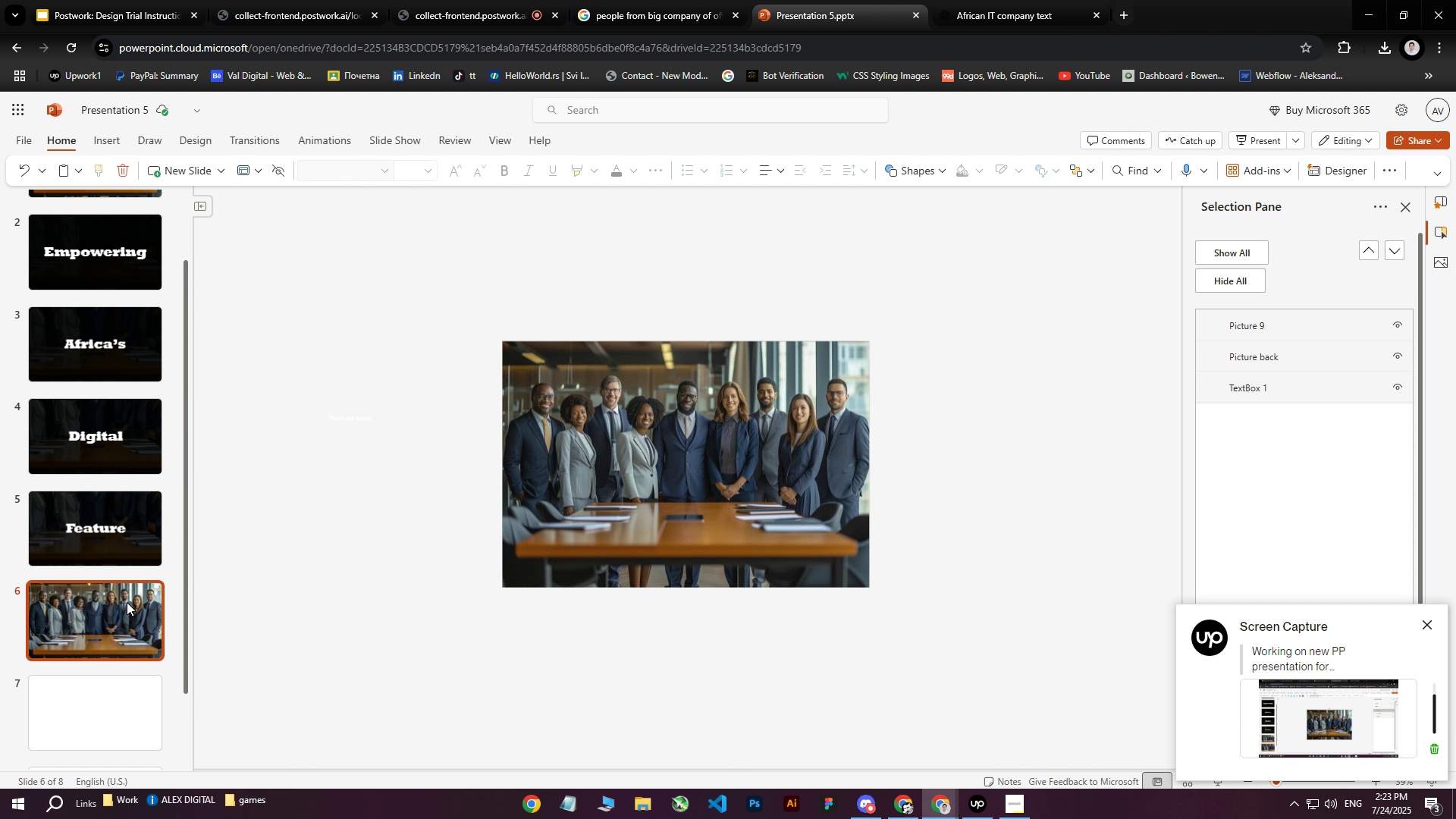 
left_click_drag(start_coordinate=[396, 315], to_coordinate=[999, 708])
 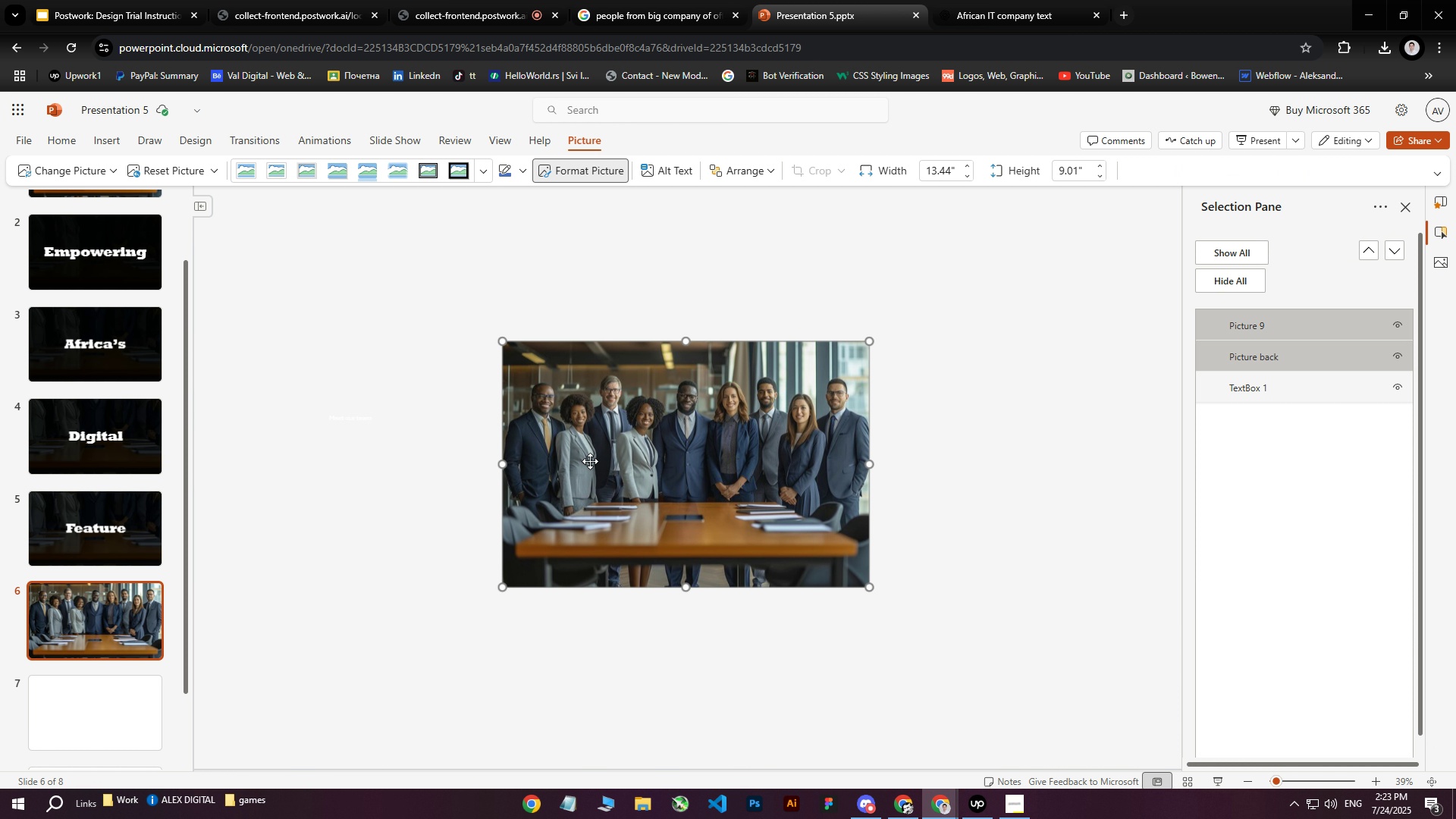 
right_click([592, 458])
 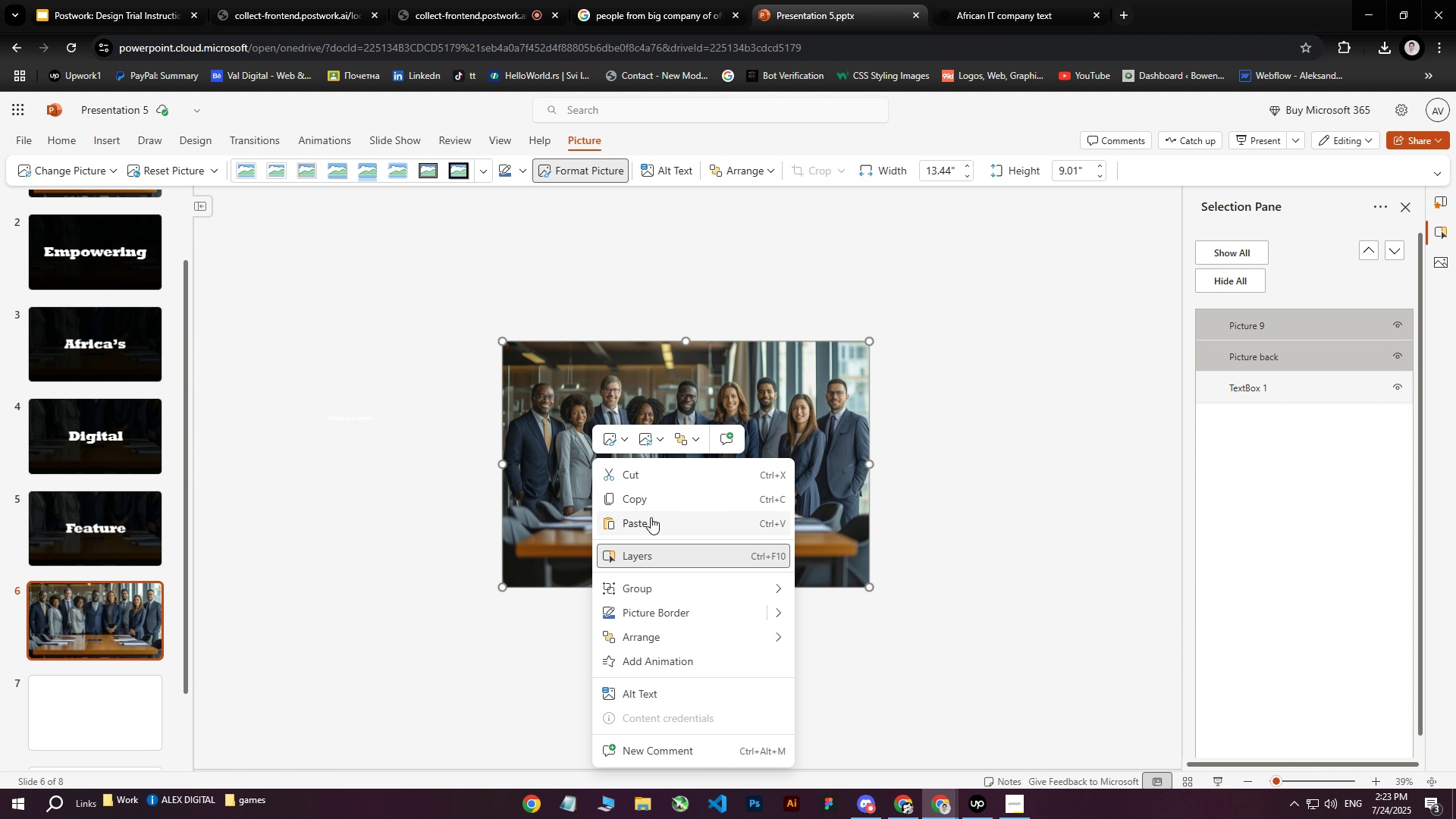 
left_click([328, 499])
 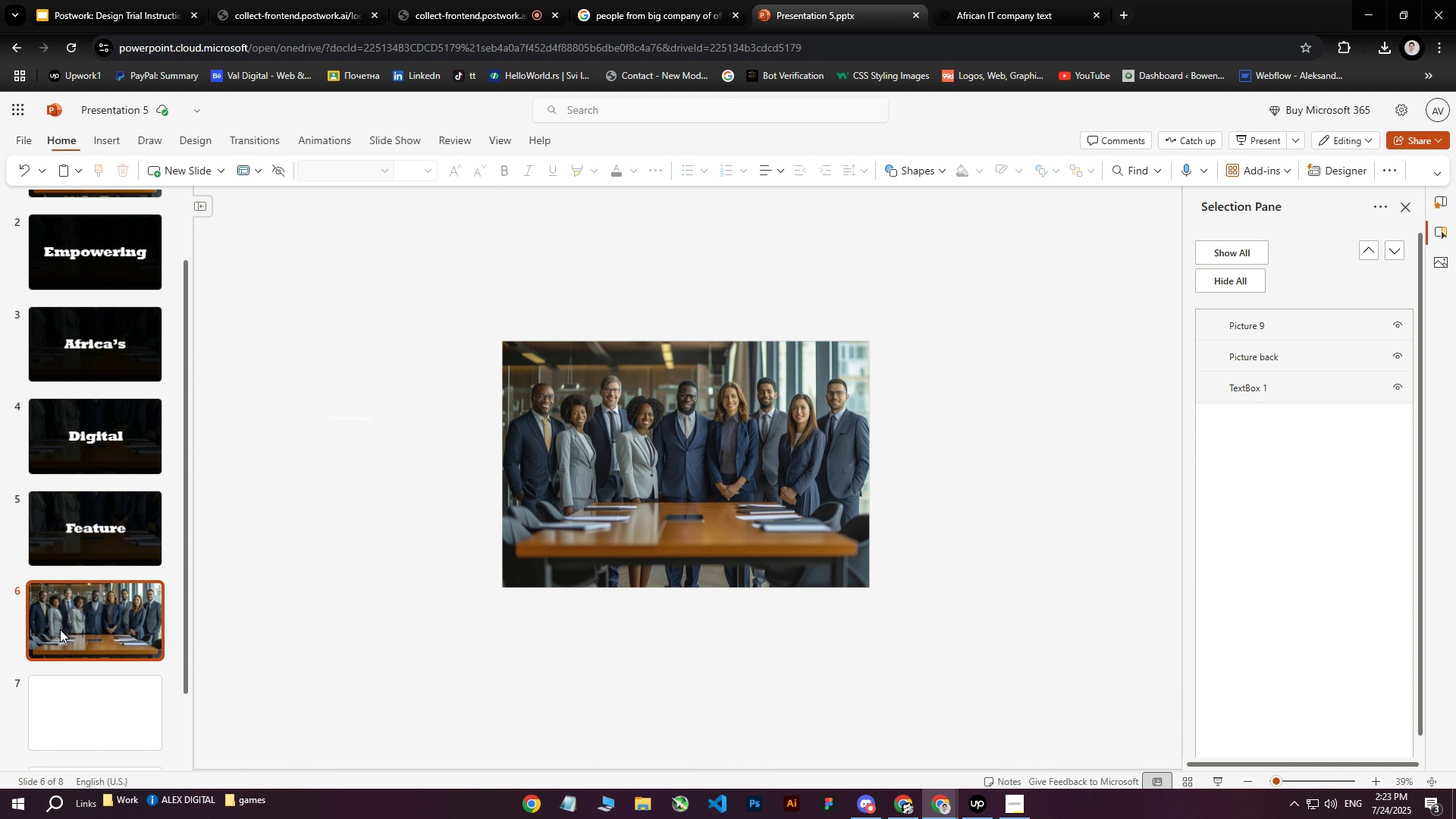 
right_click([71, 626])
 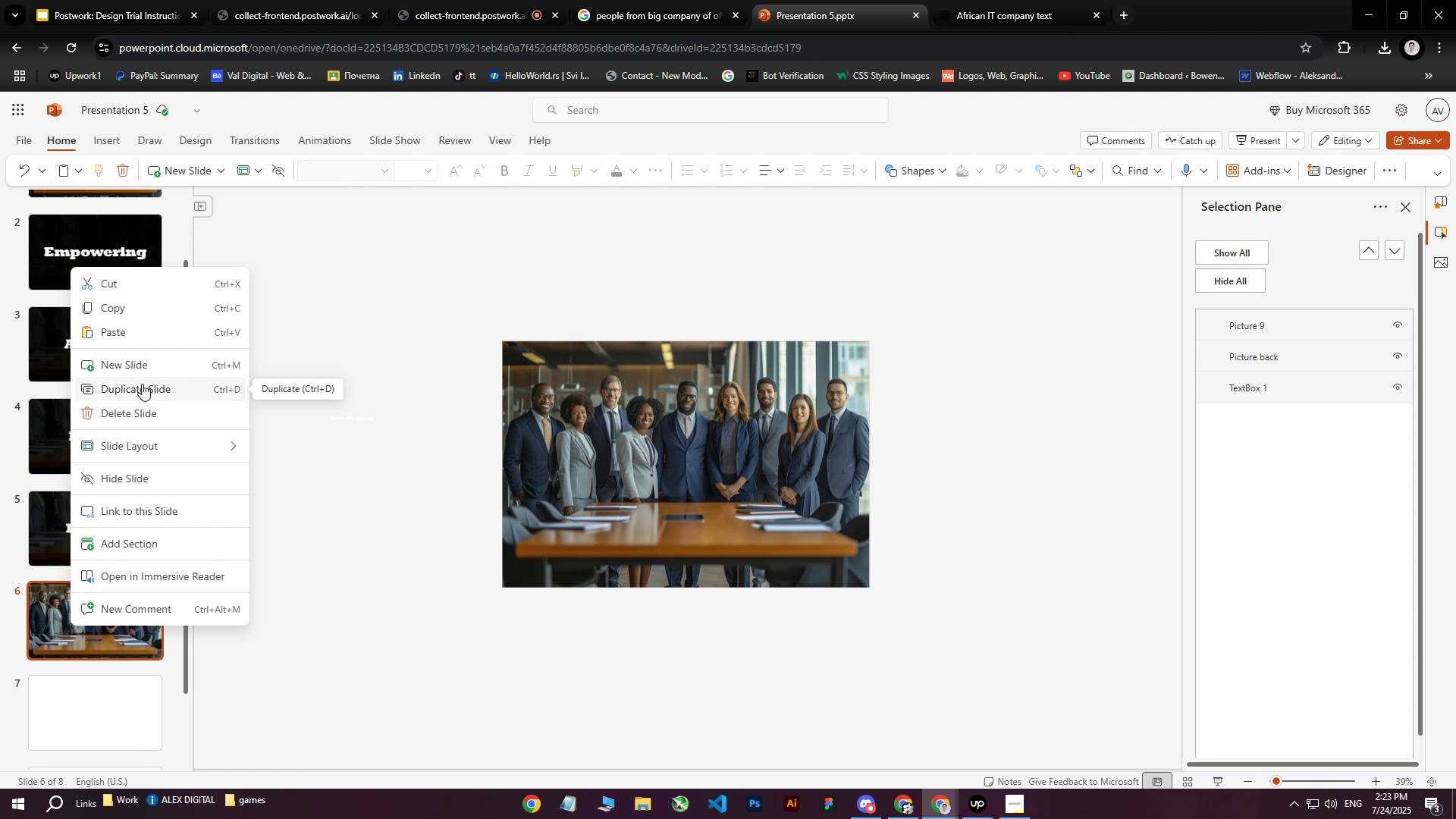 
left_click([140, 388])
 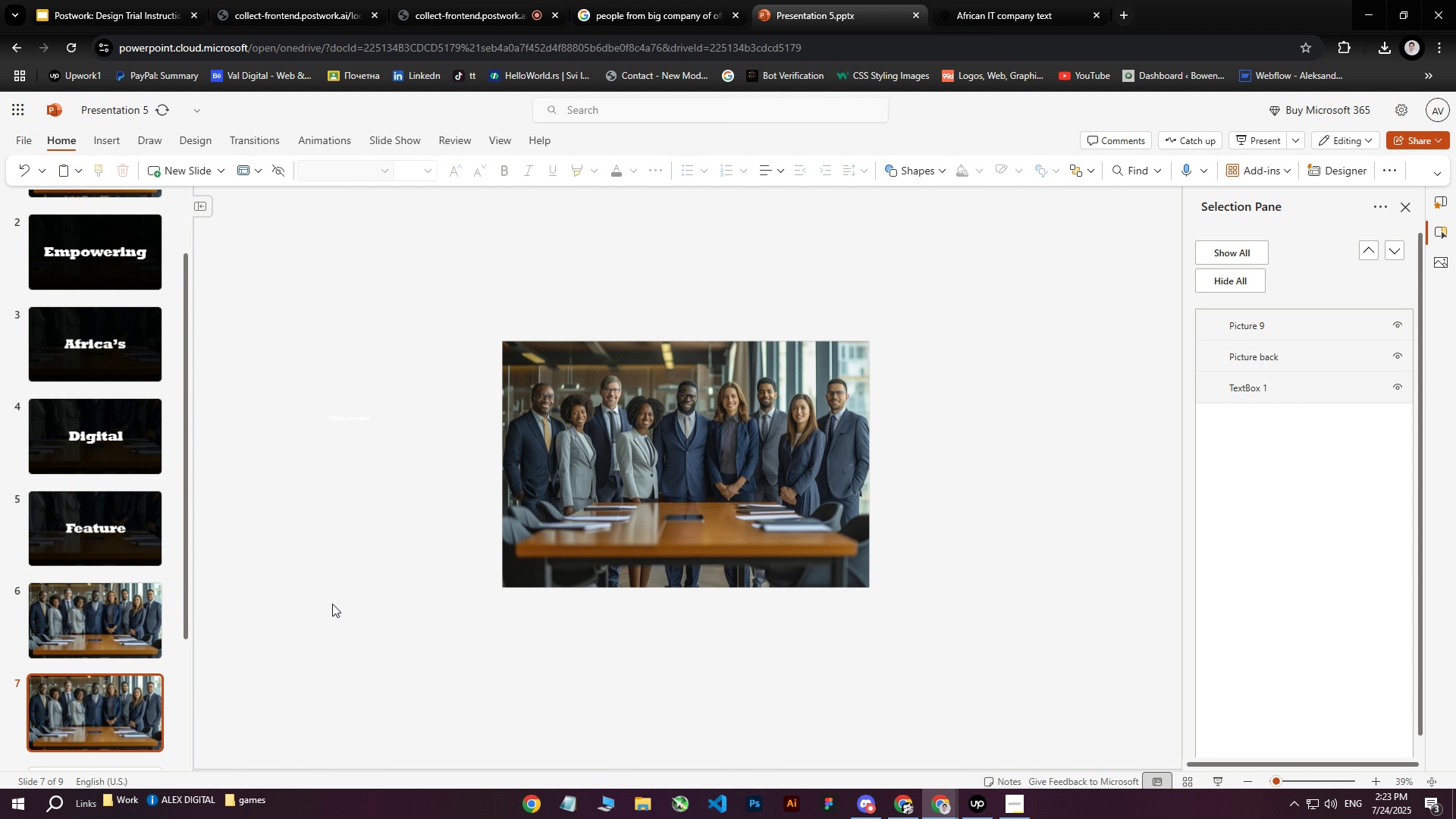 
double_click([84, 694])
 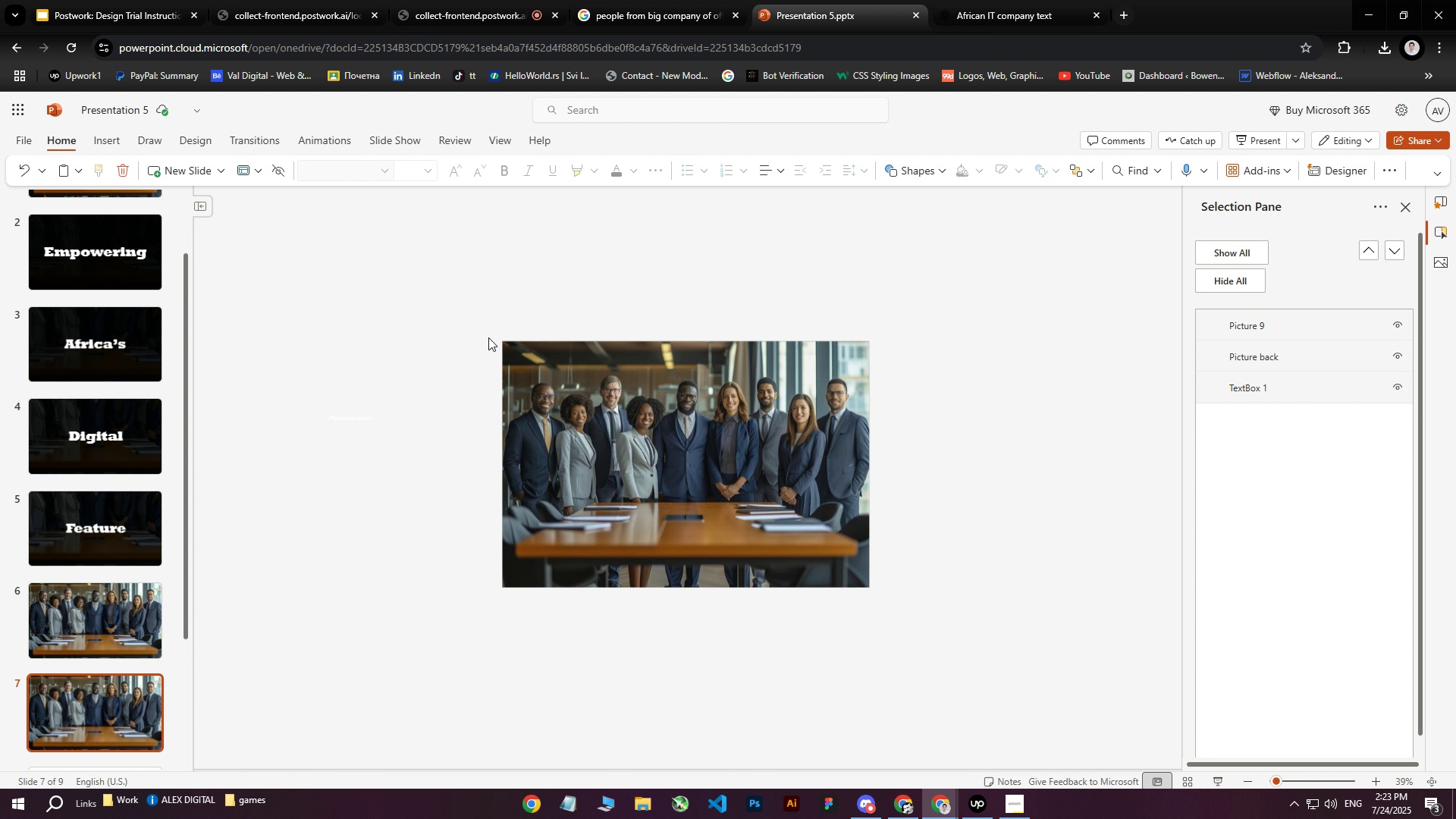 
left_click([483, 330])
 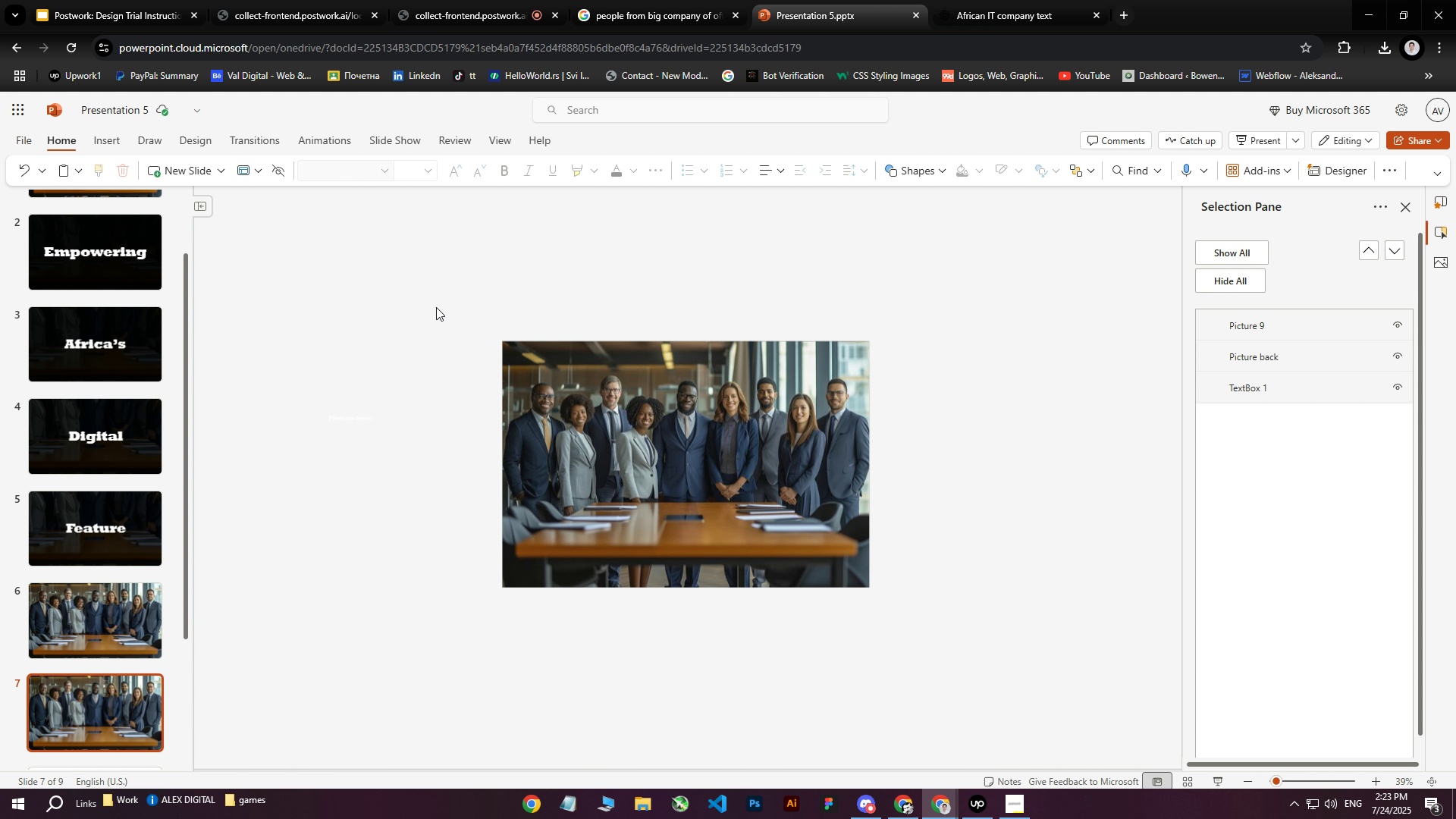 
left_click_drag(start_coordinate=[416, 291], to_coordinate=[983, 659])
 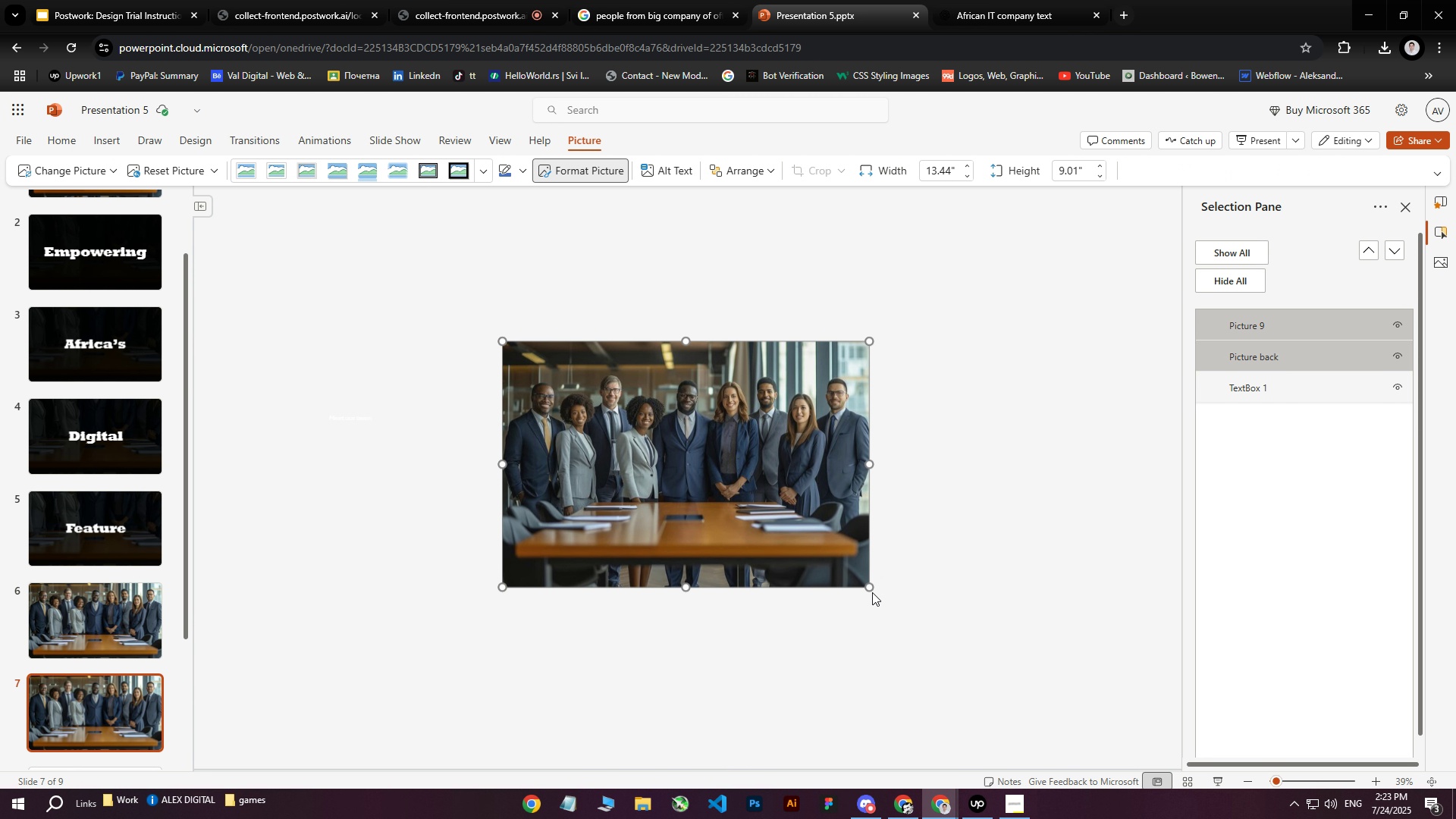 
left_click_drag(start_coordinate=[870, 590], to_coordinate=[1019, 642])
 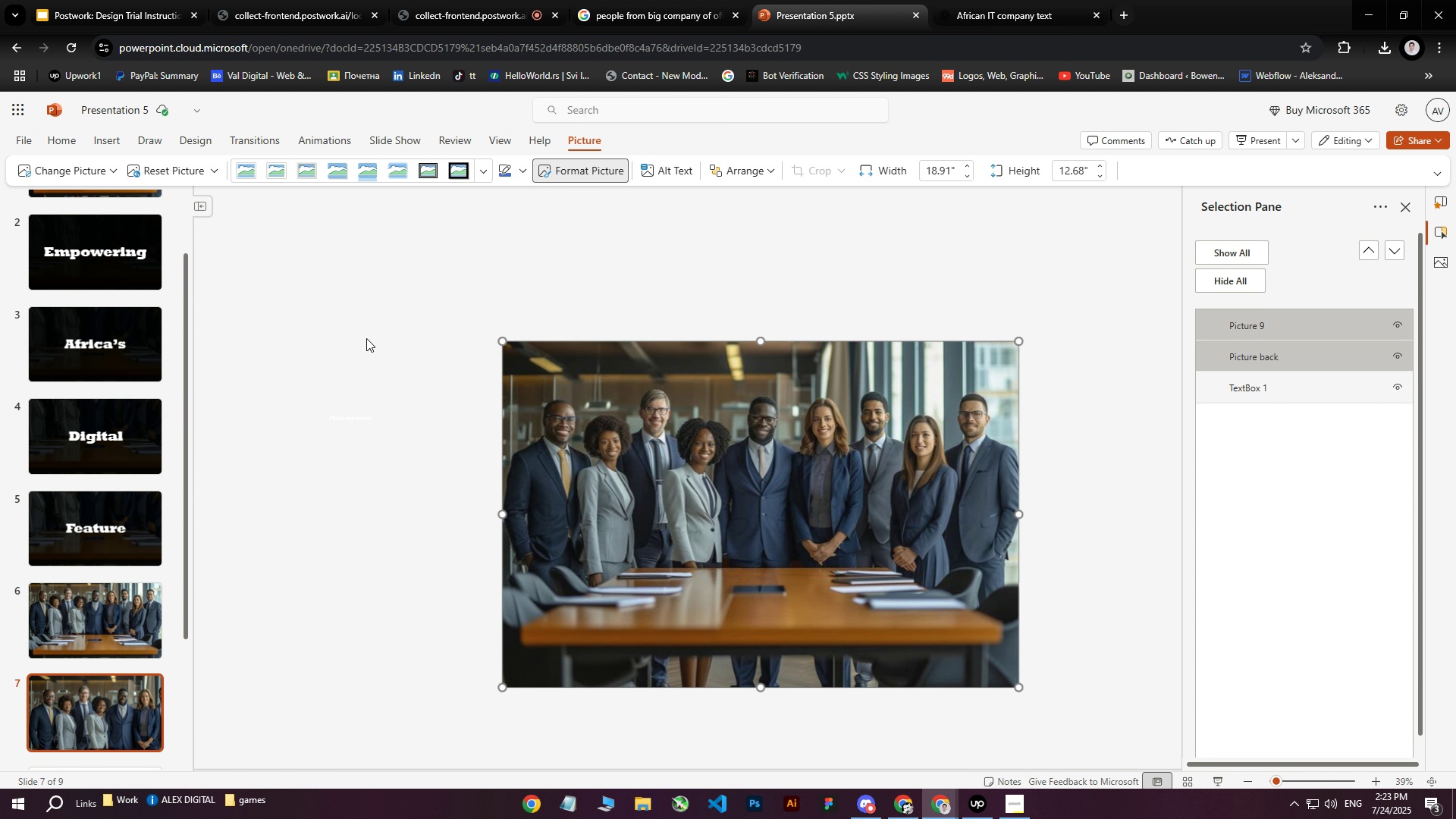 
wait(6.93)
 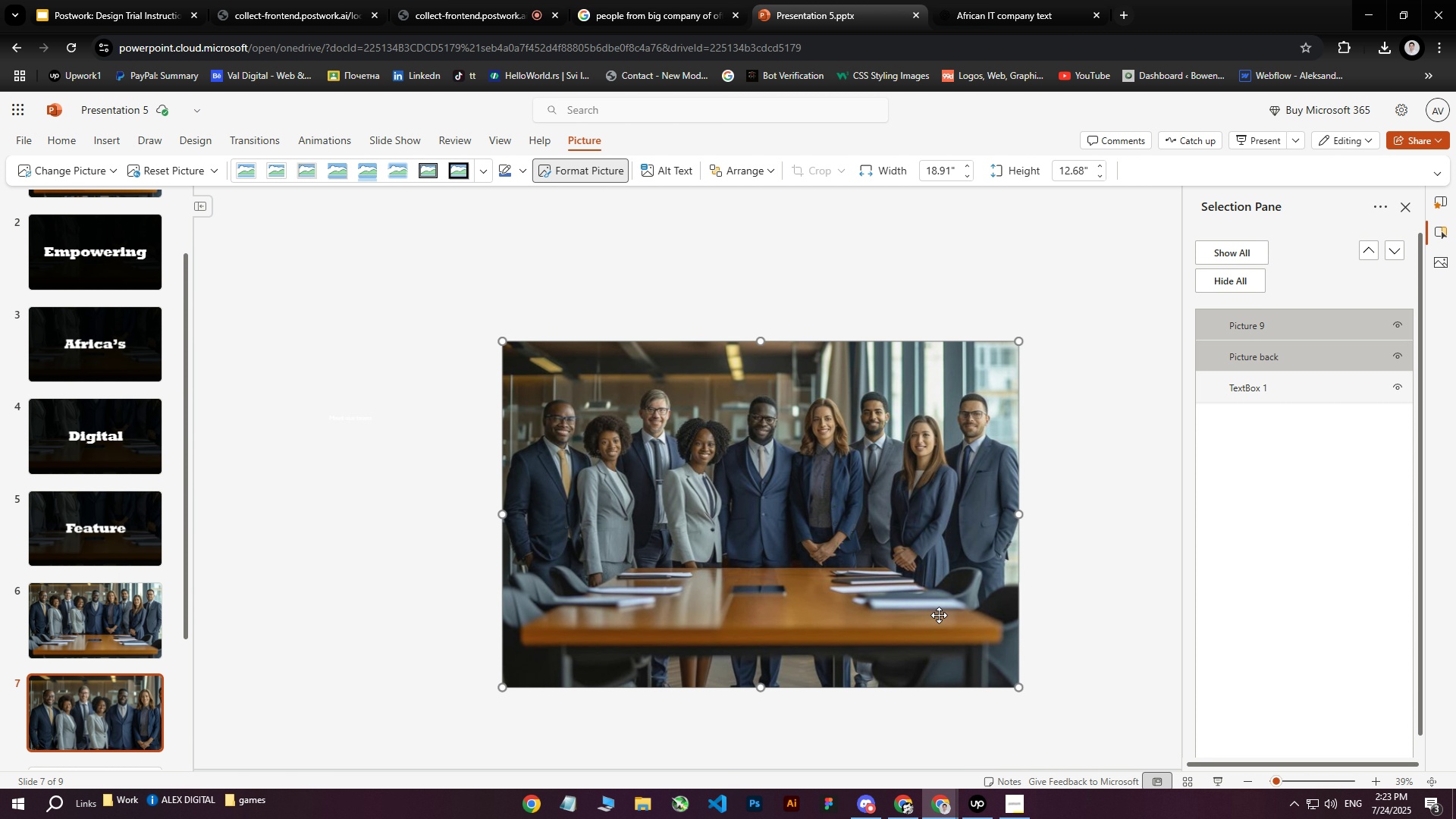 
left_click([393, 353])
 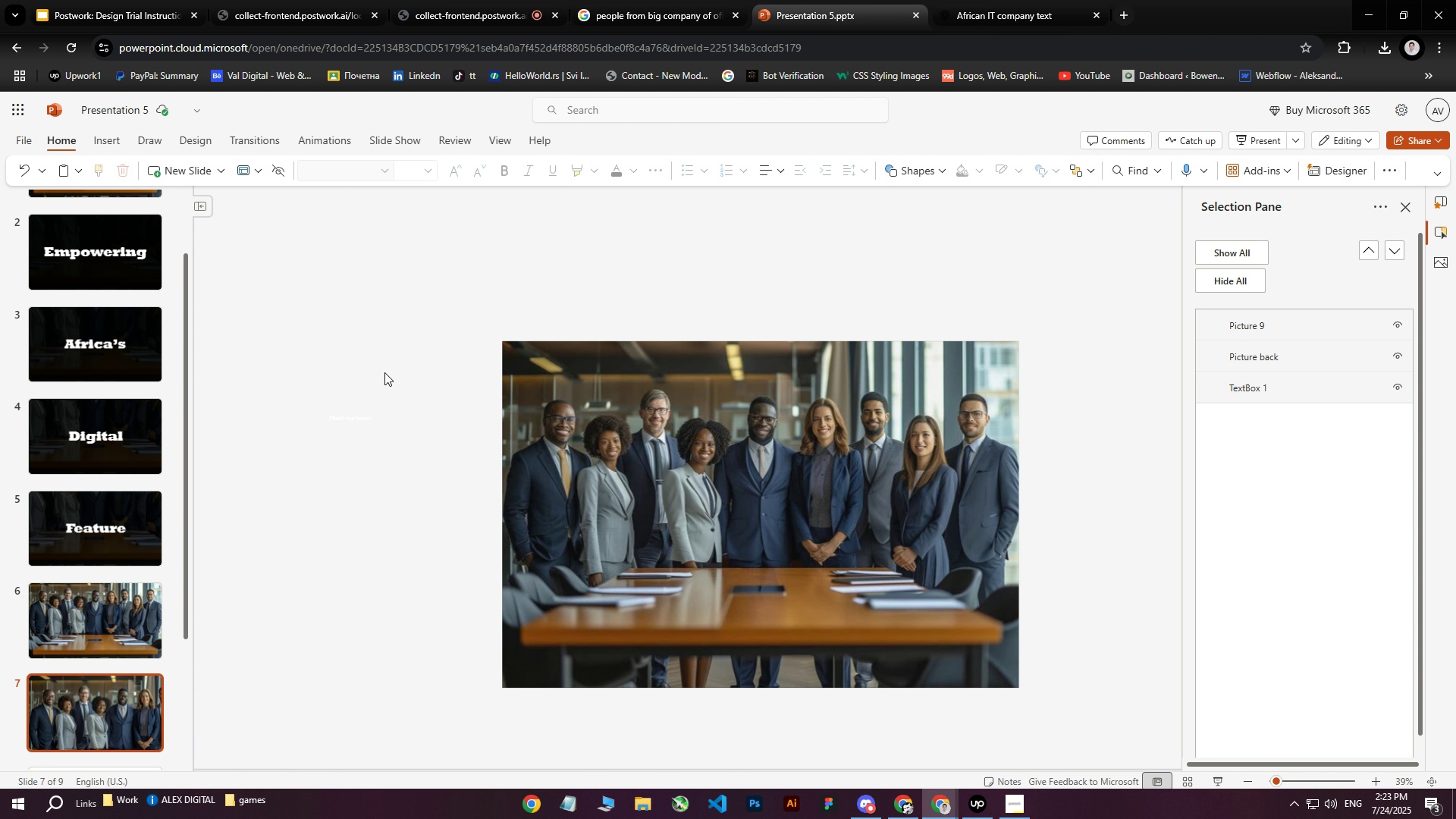 
double_click([613, 443])
 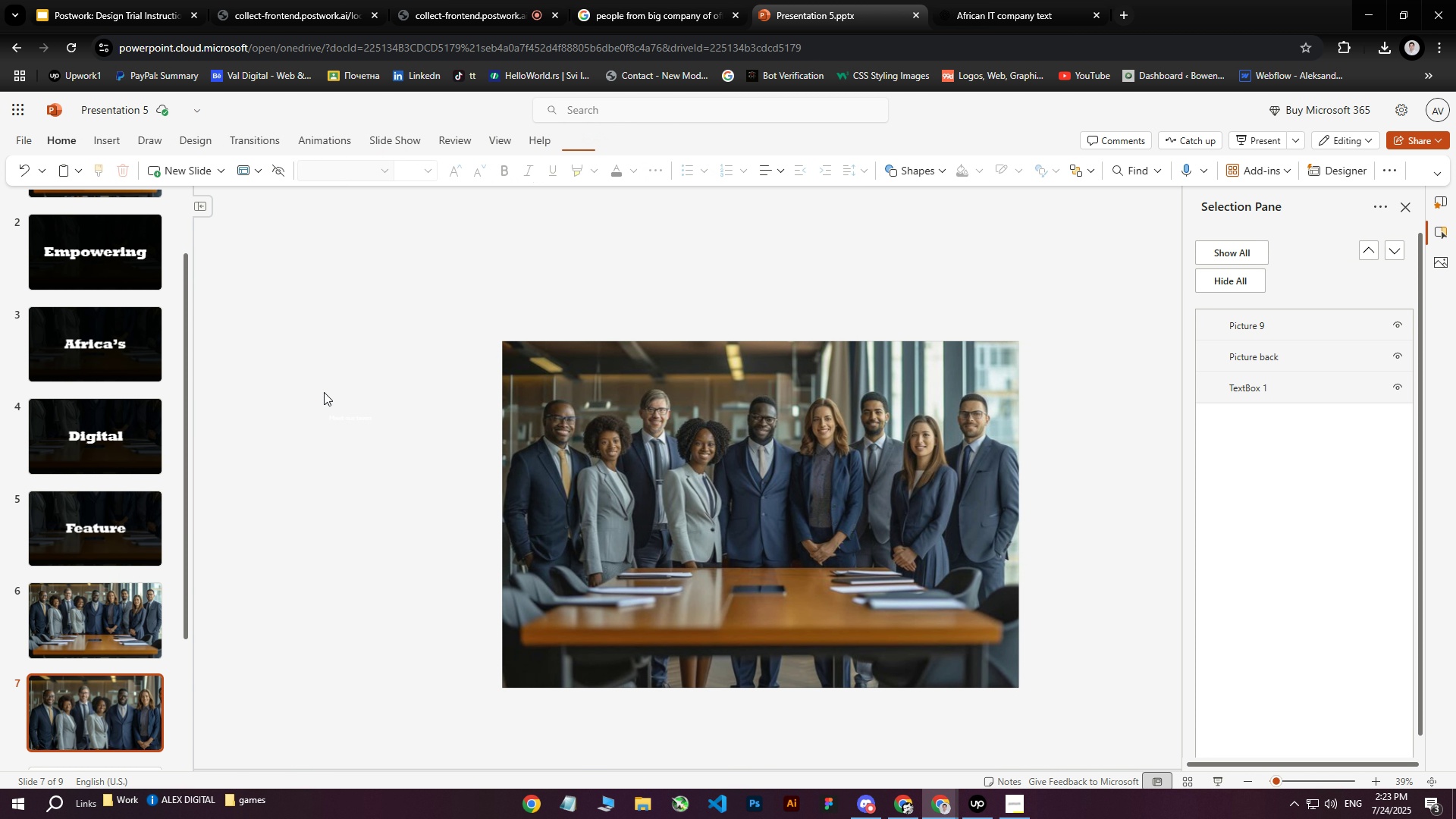 
double_click([614, 249])
 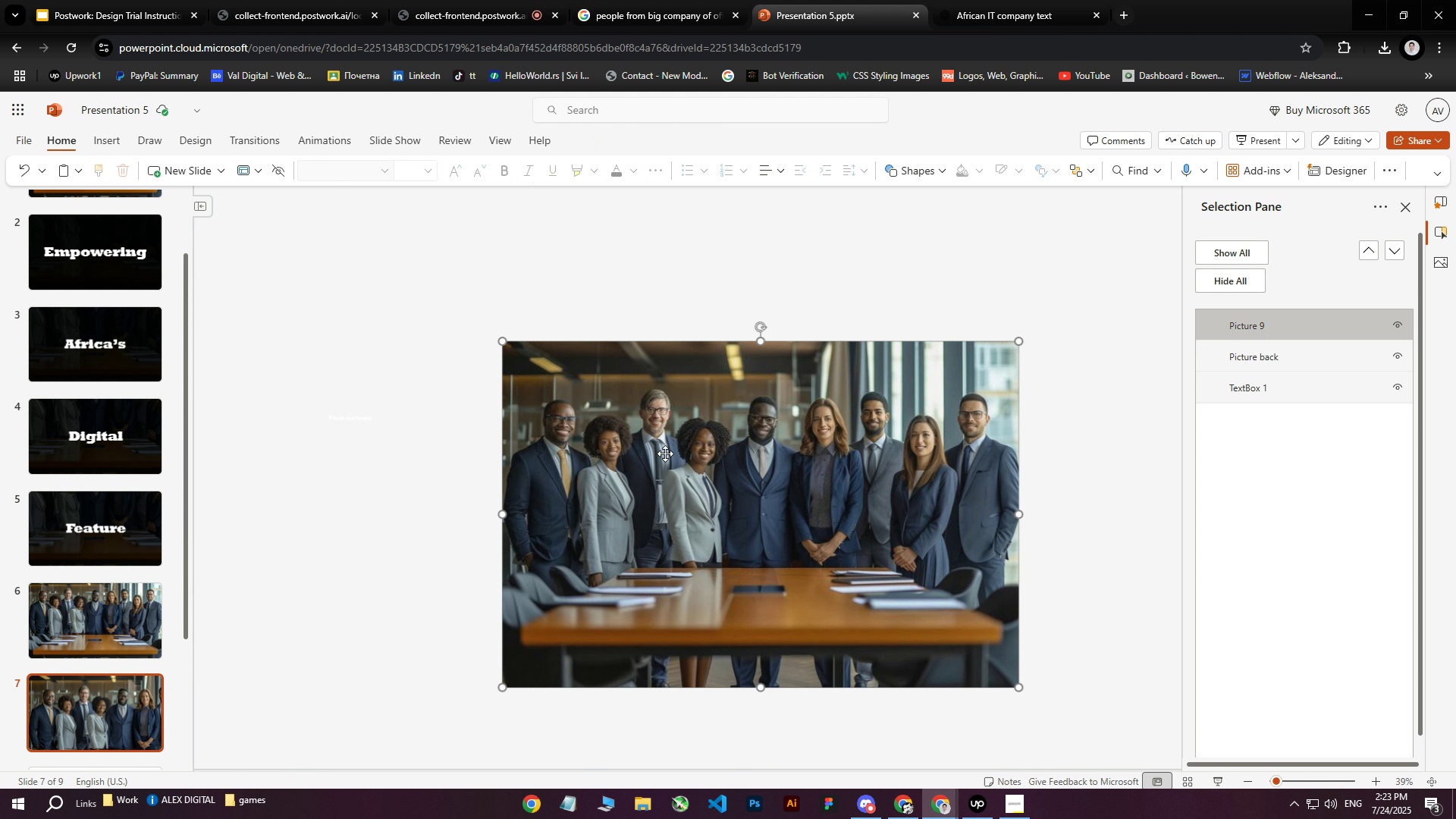 
triple_click([665, 453])
 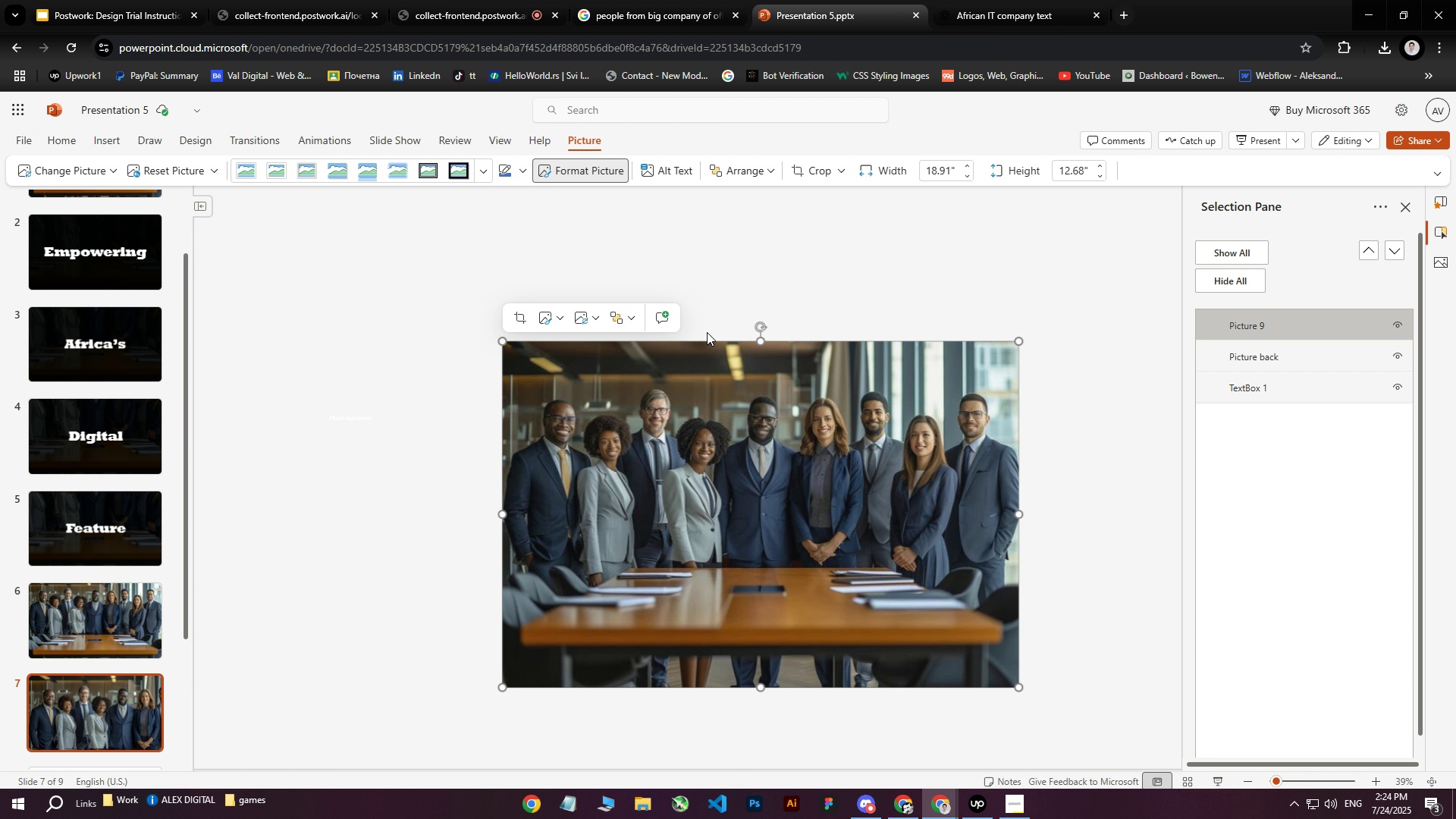 
wait(8.89)
 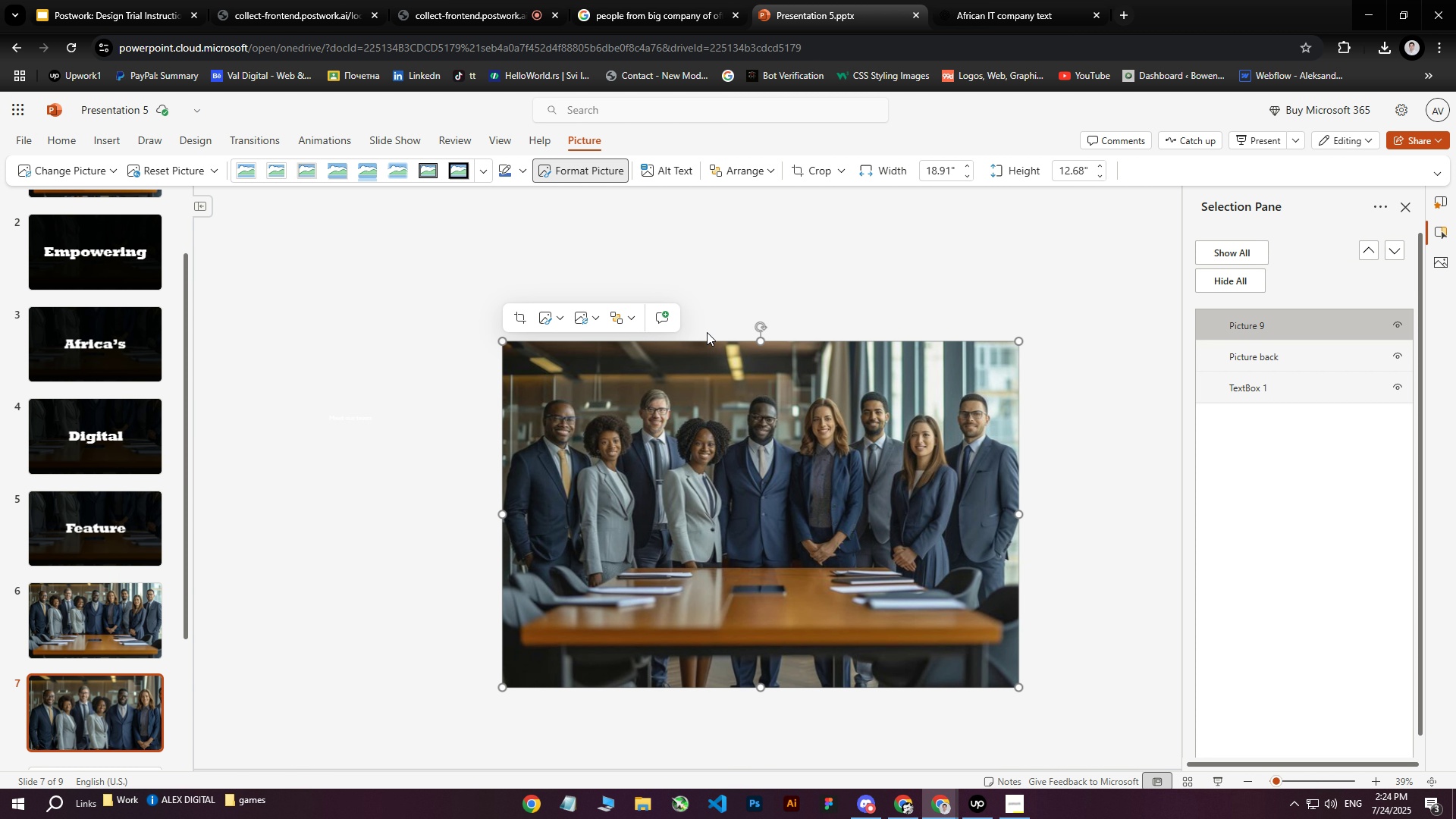 
left_click([1436, 261])
 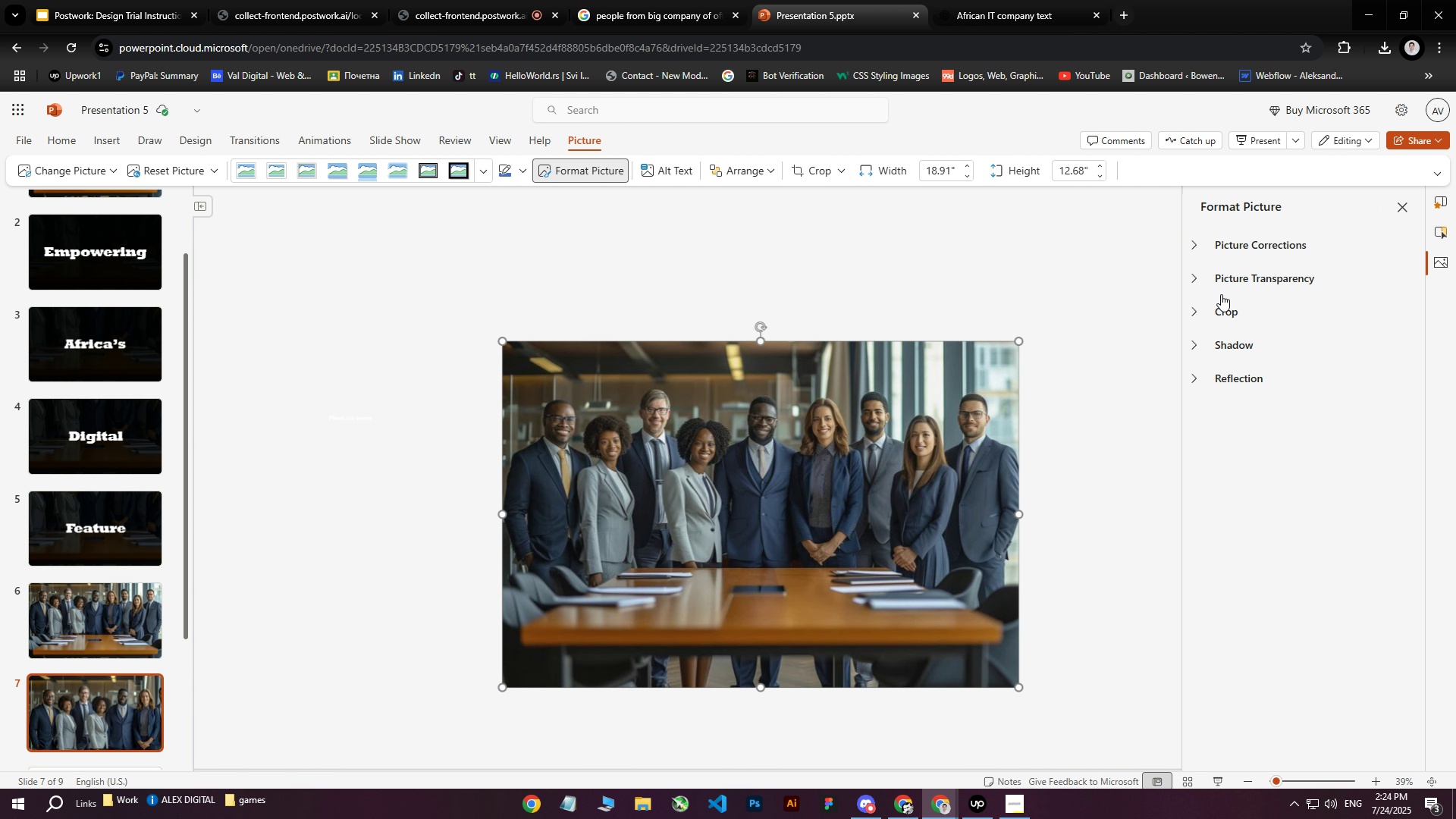 
left_click([1213, 306])
 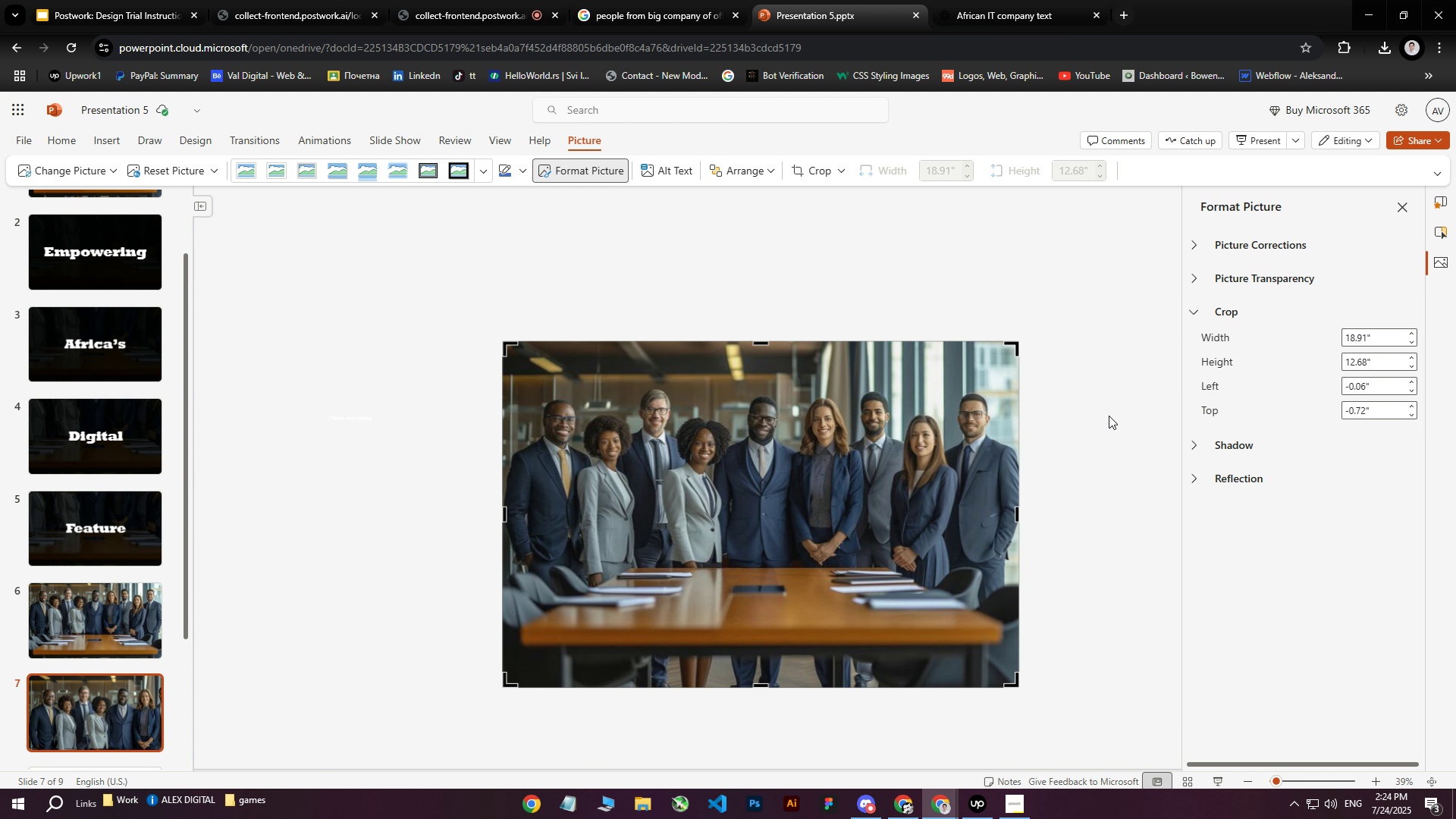 
left_click([843, 172])
 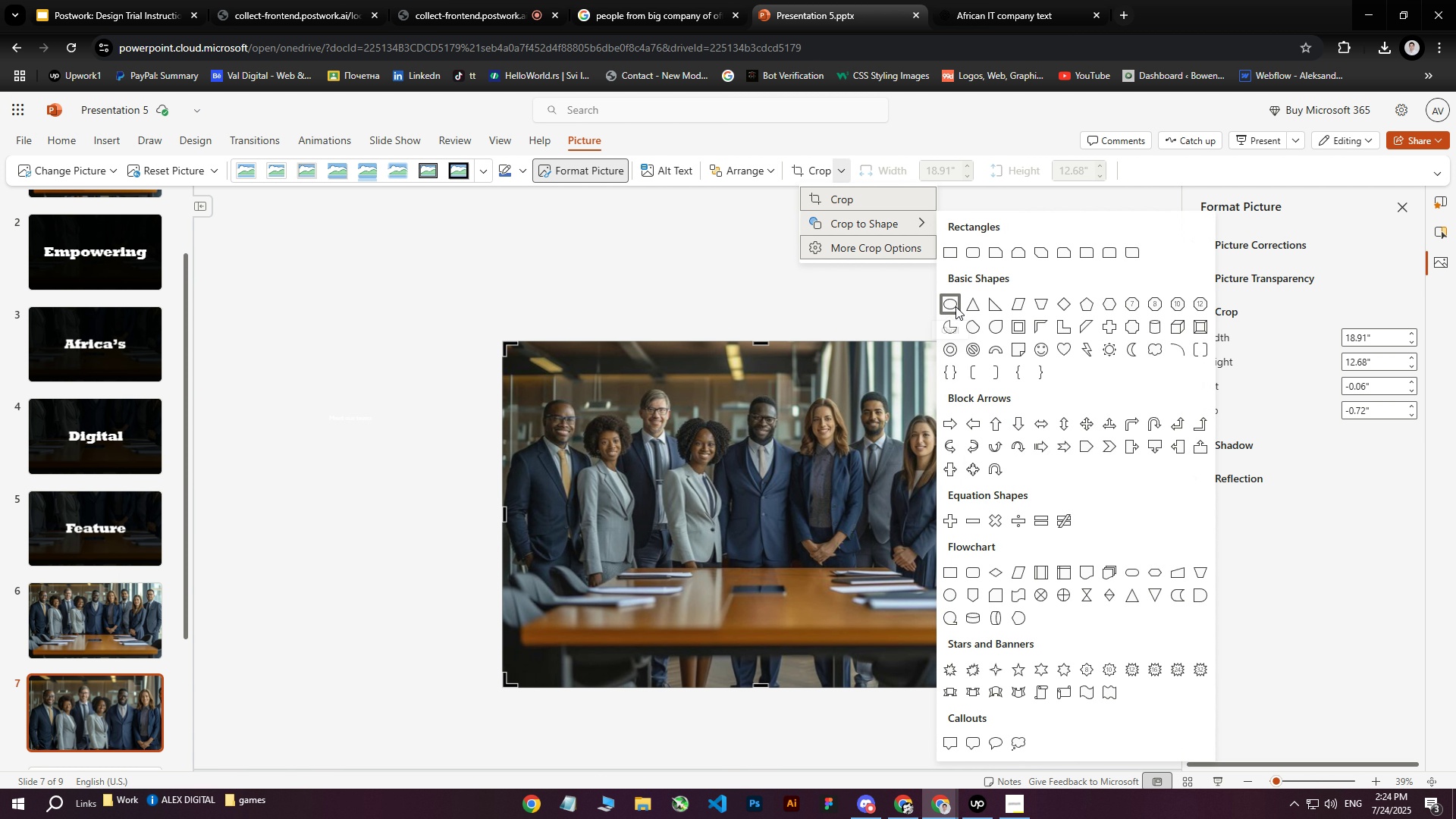 
left_click([956, 306])
 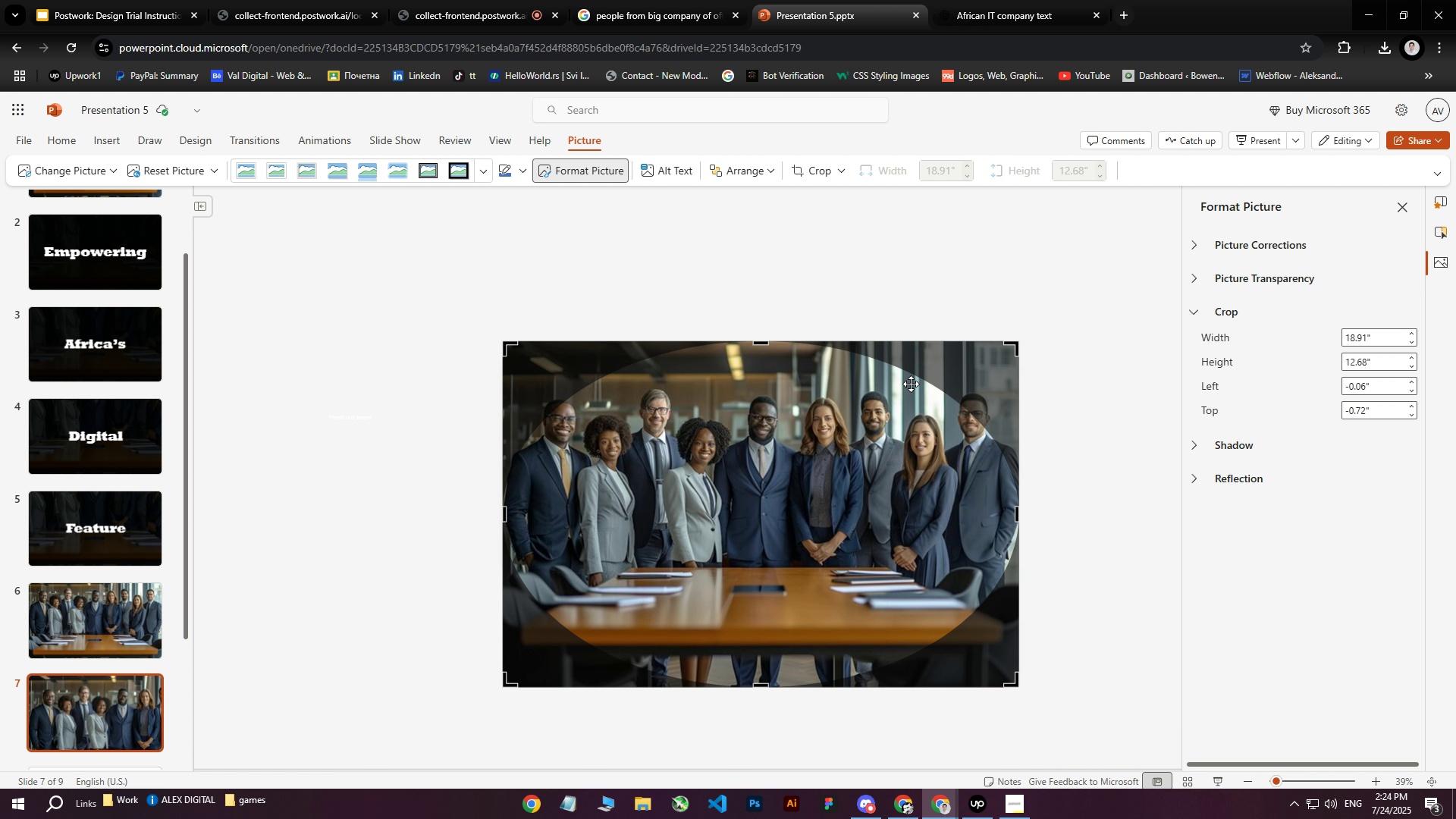 
wait(11.12)
 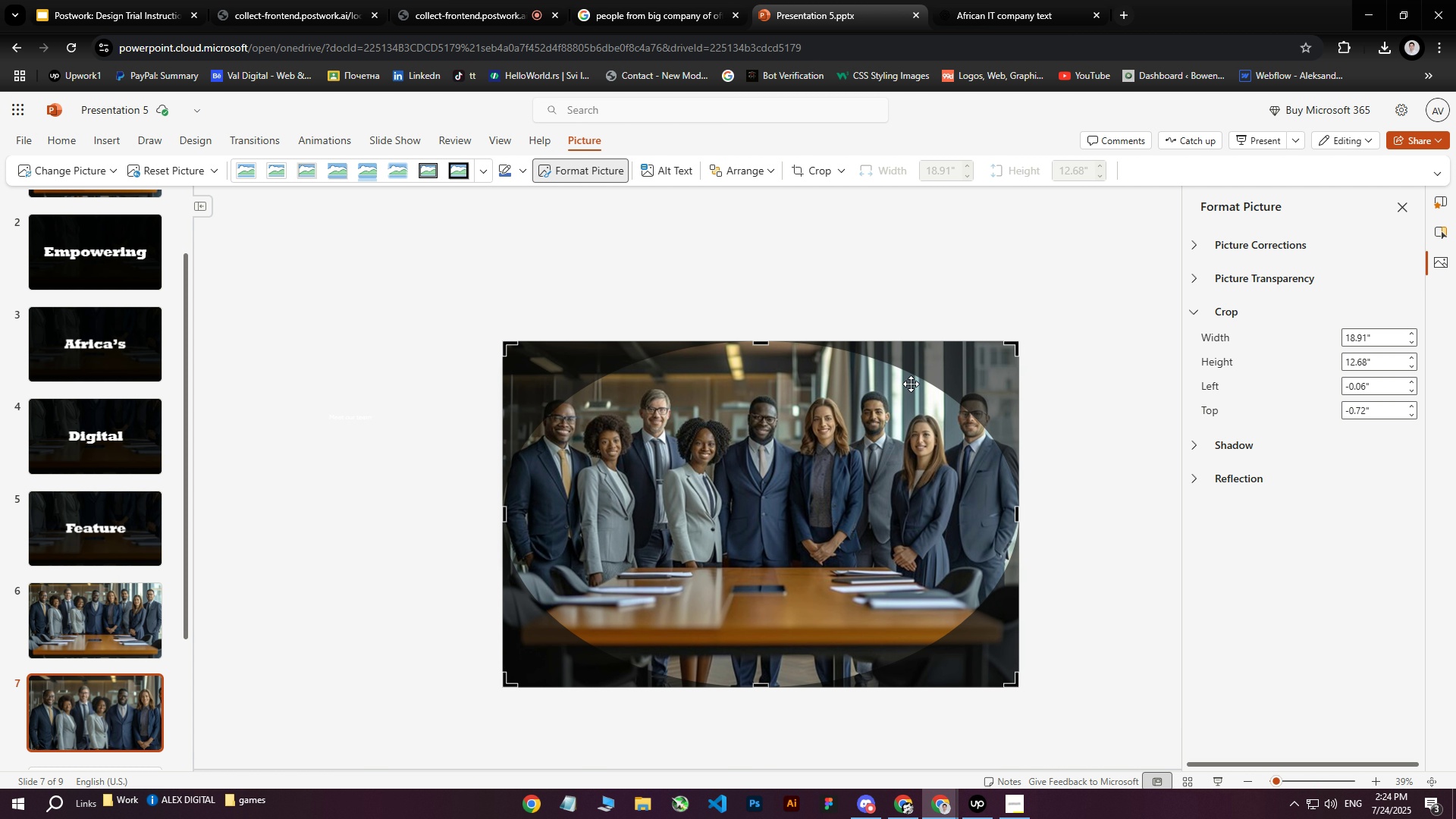 
left_click_drag(start_coordinate=[1016, 513], to_coordinate=[739, 508])
 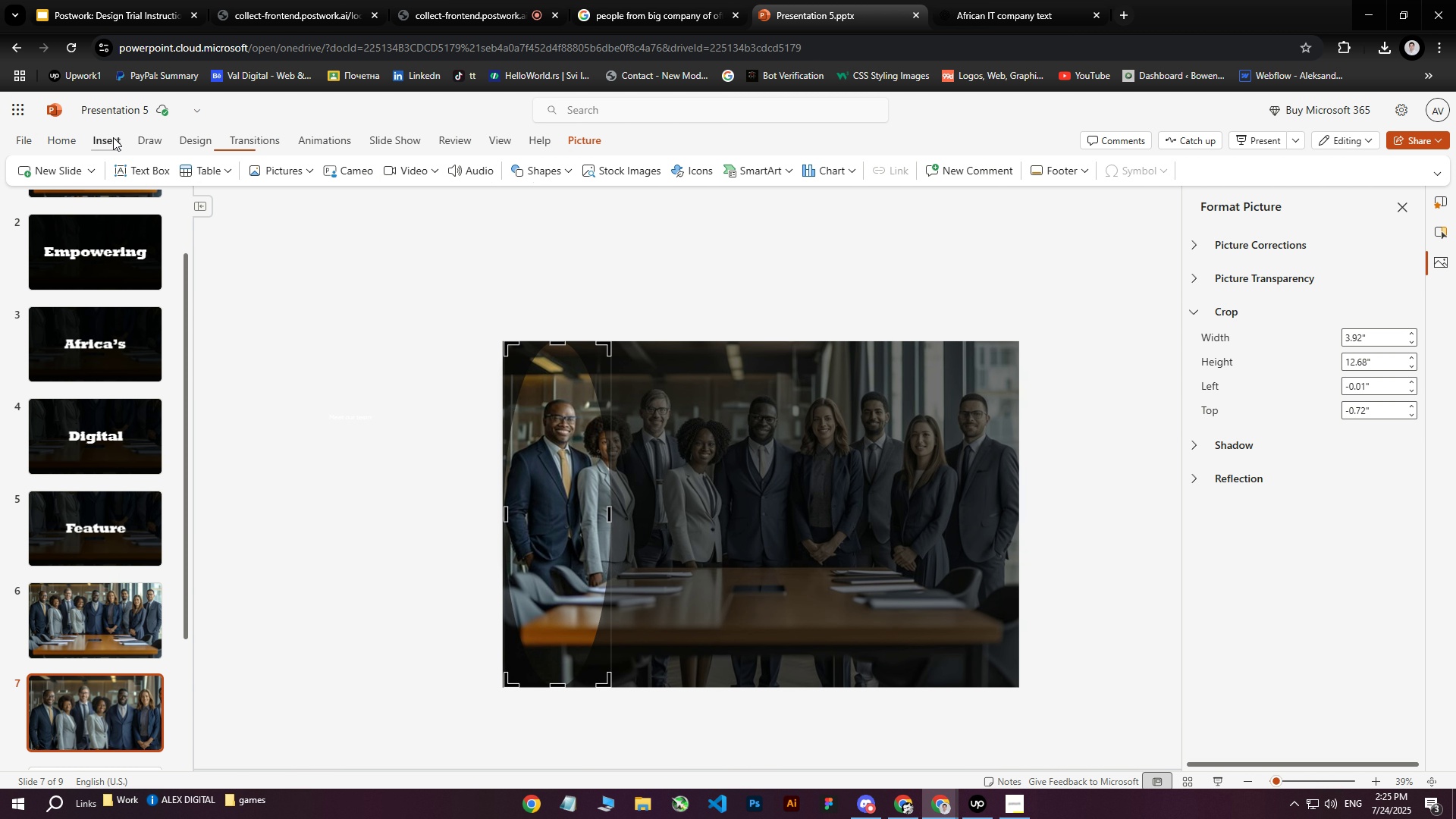 
wait(33.02)
 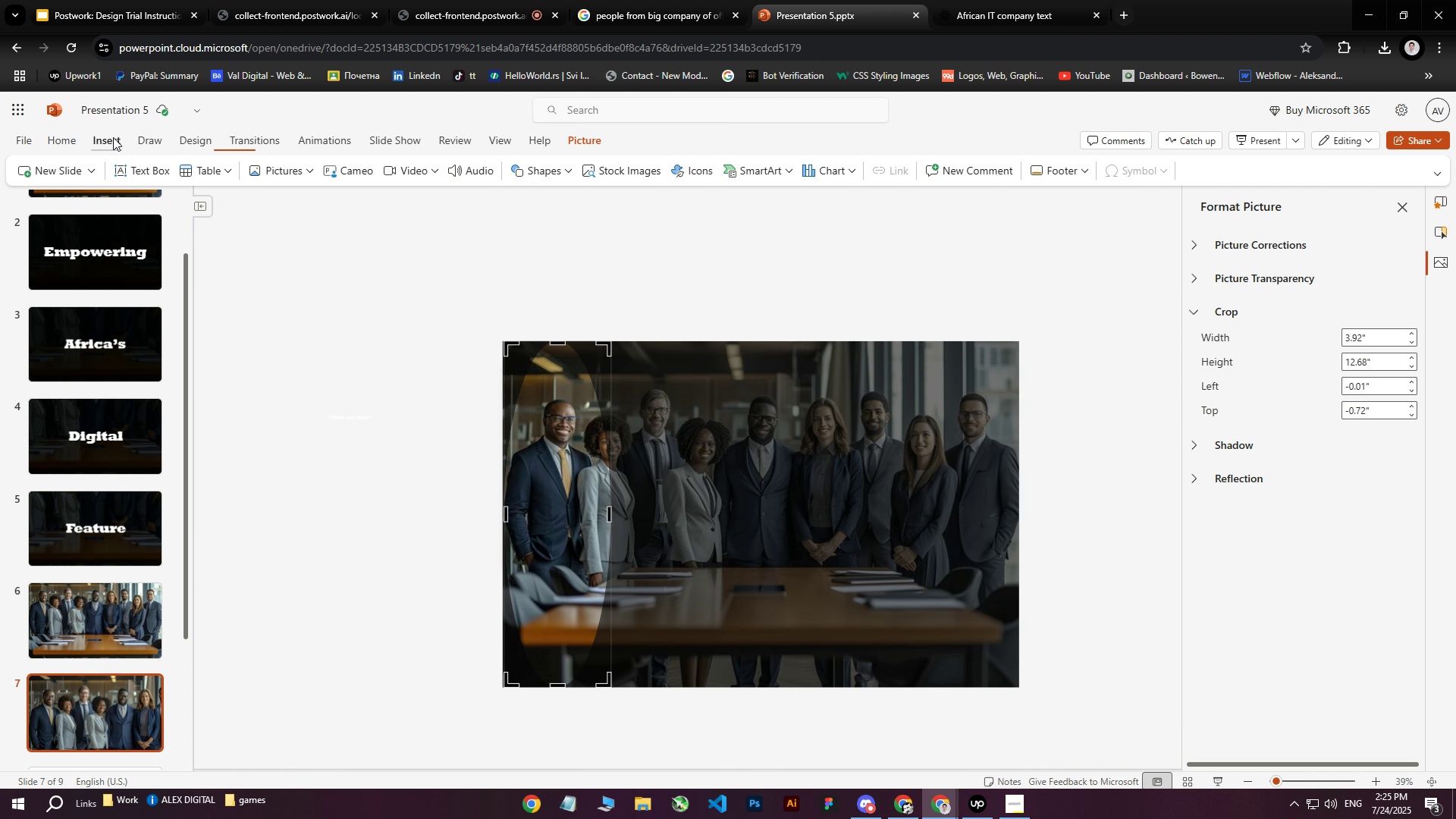 
left_click([113, 137])
 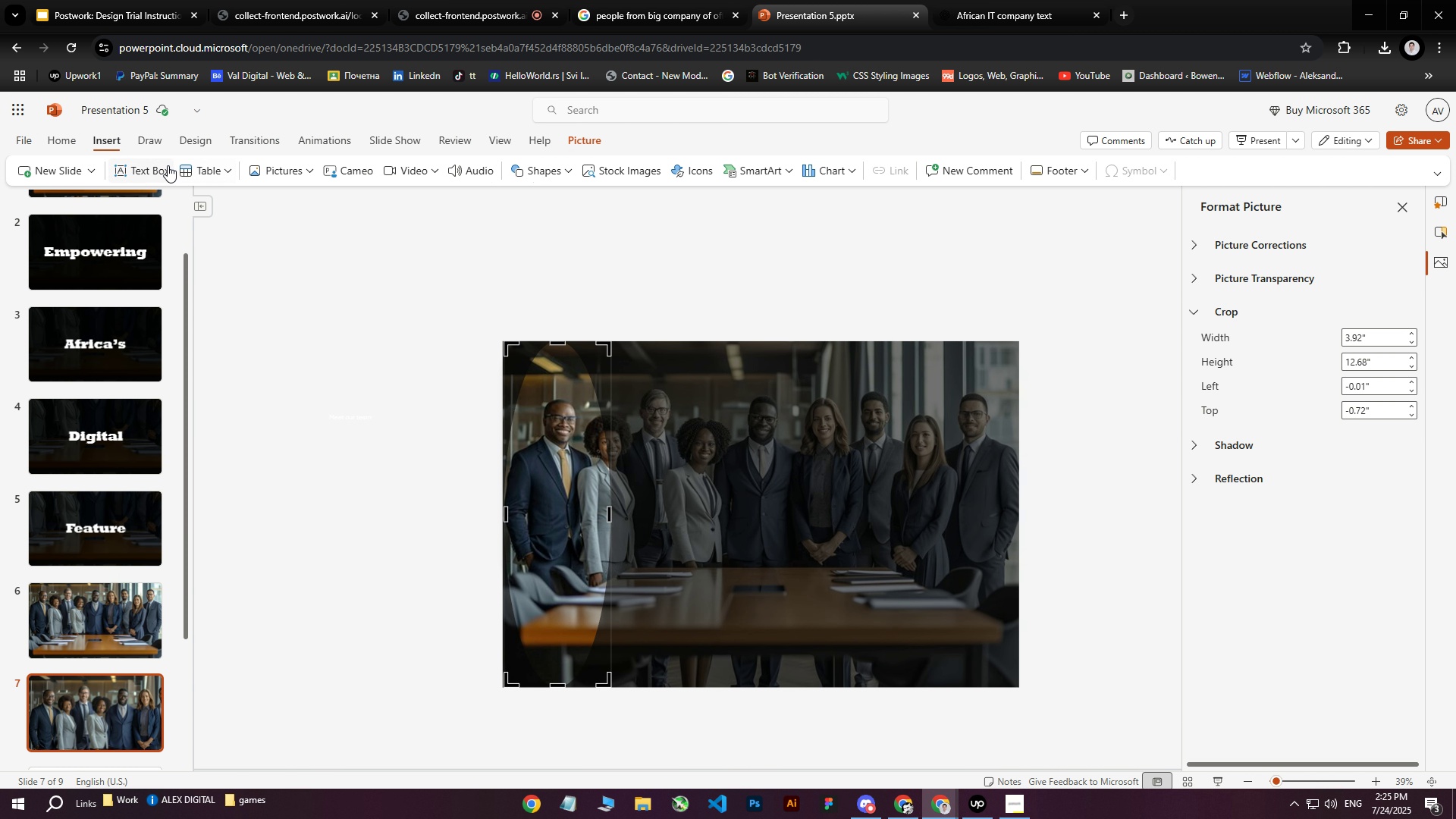 
left_click([150, 168])
 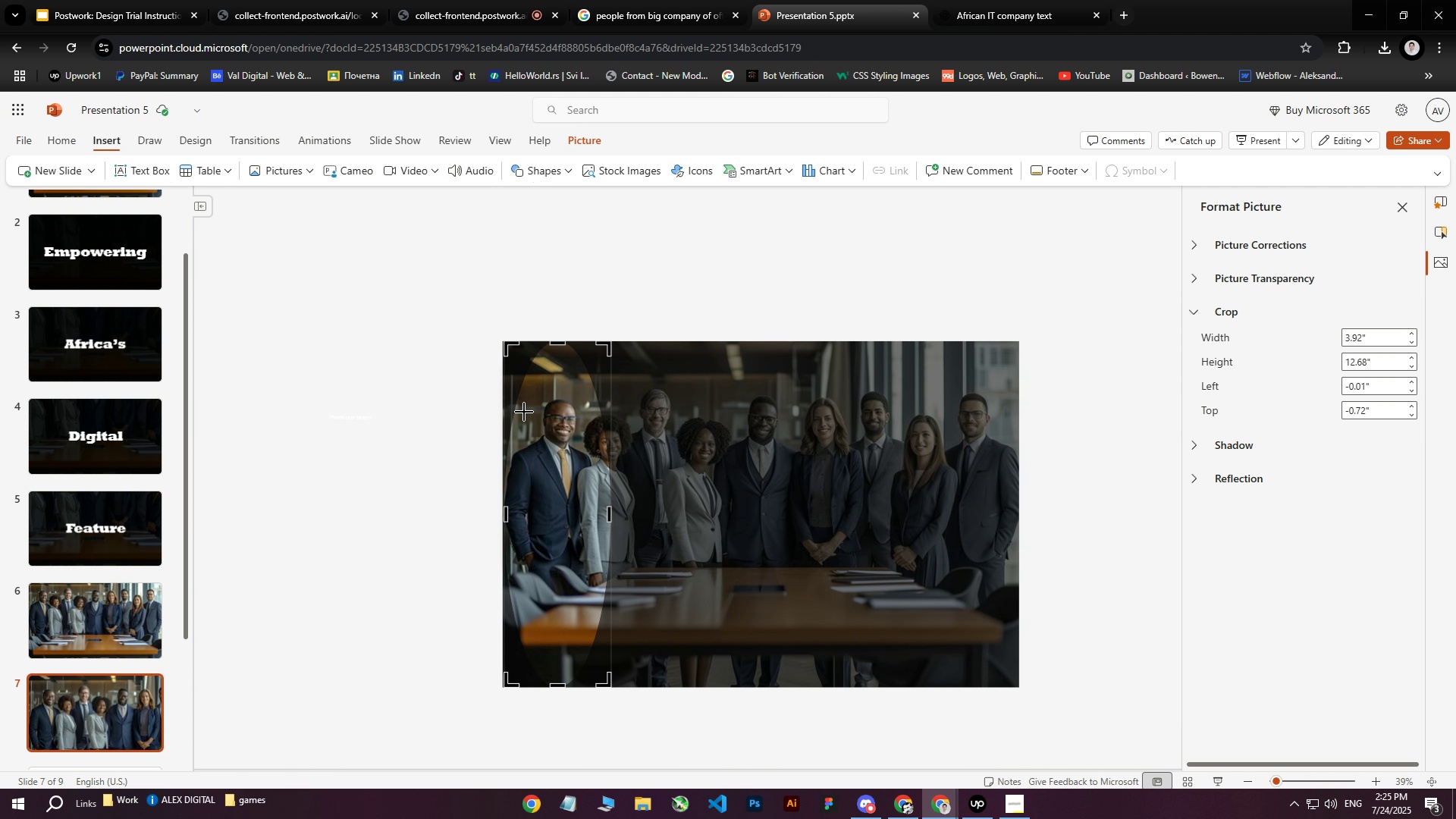 
left_click_drag(start_coordinate=[521, 411], to_coordinate=[567, 435])
 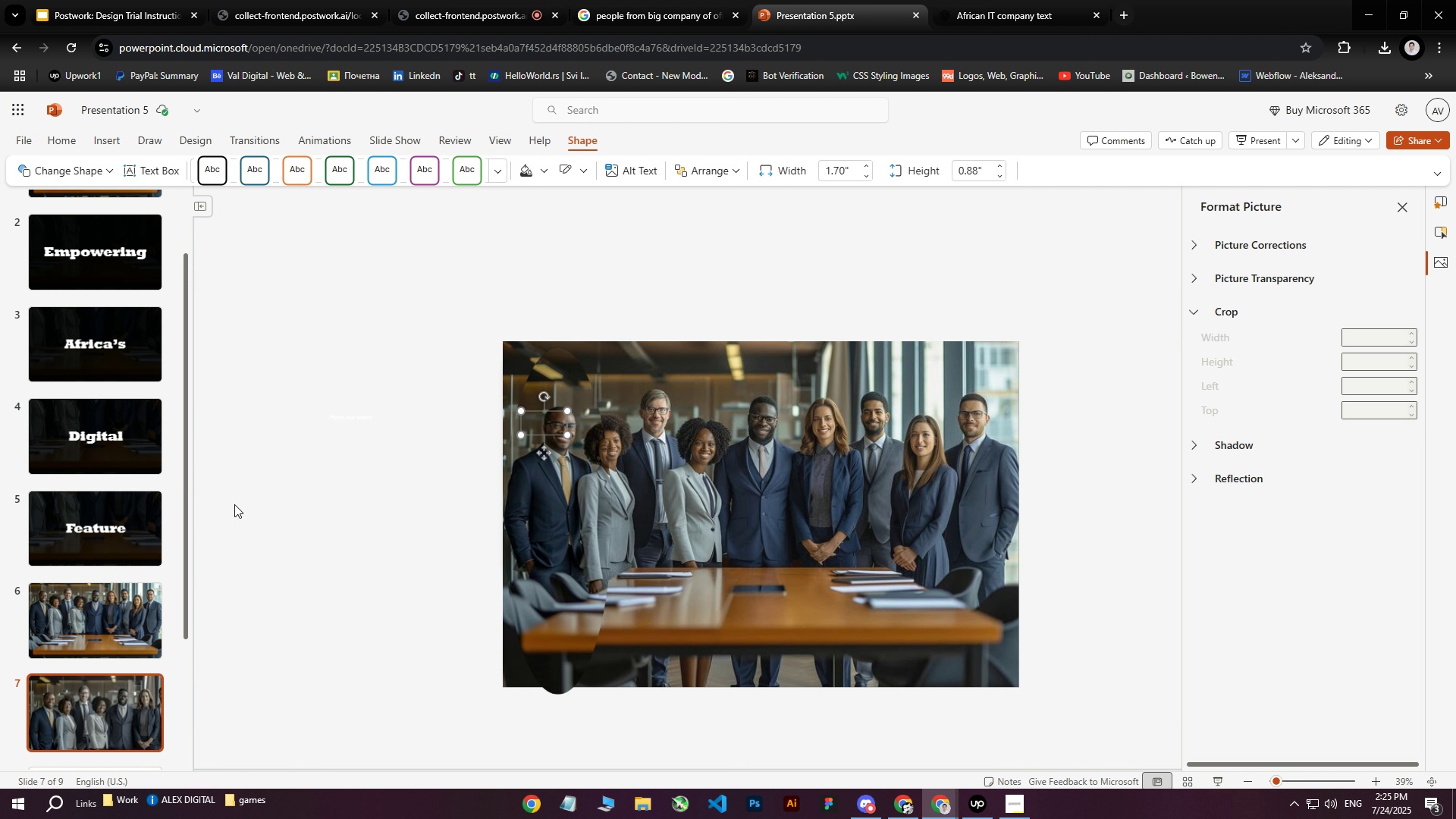 
wait(14.0)
 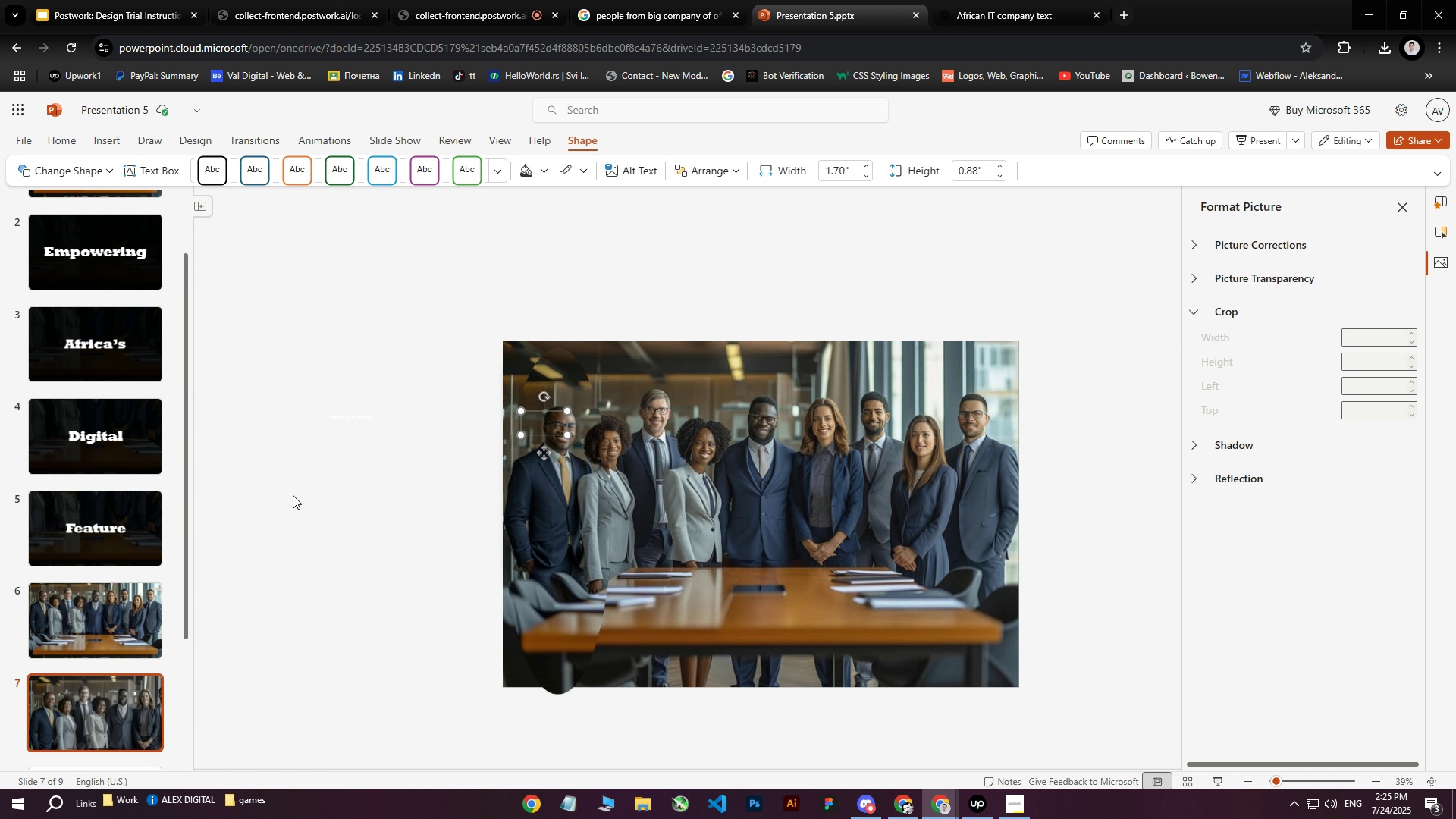 
key(Control+Z)
 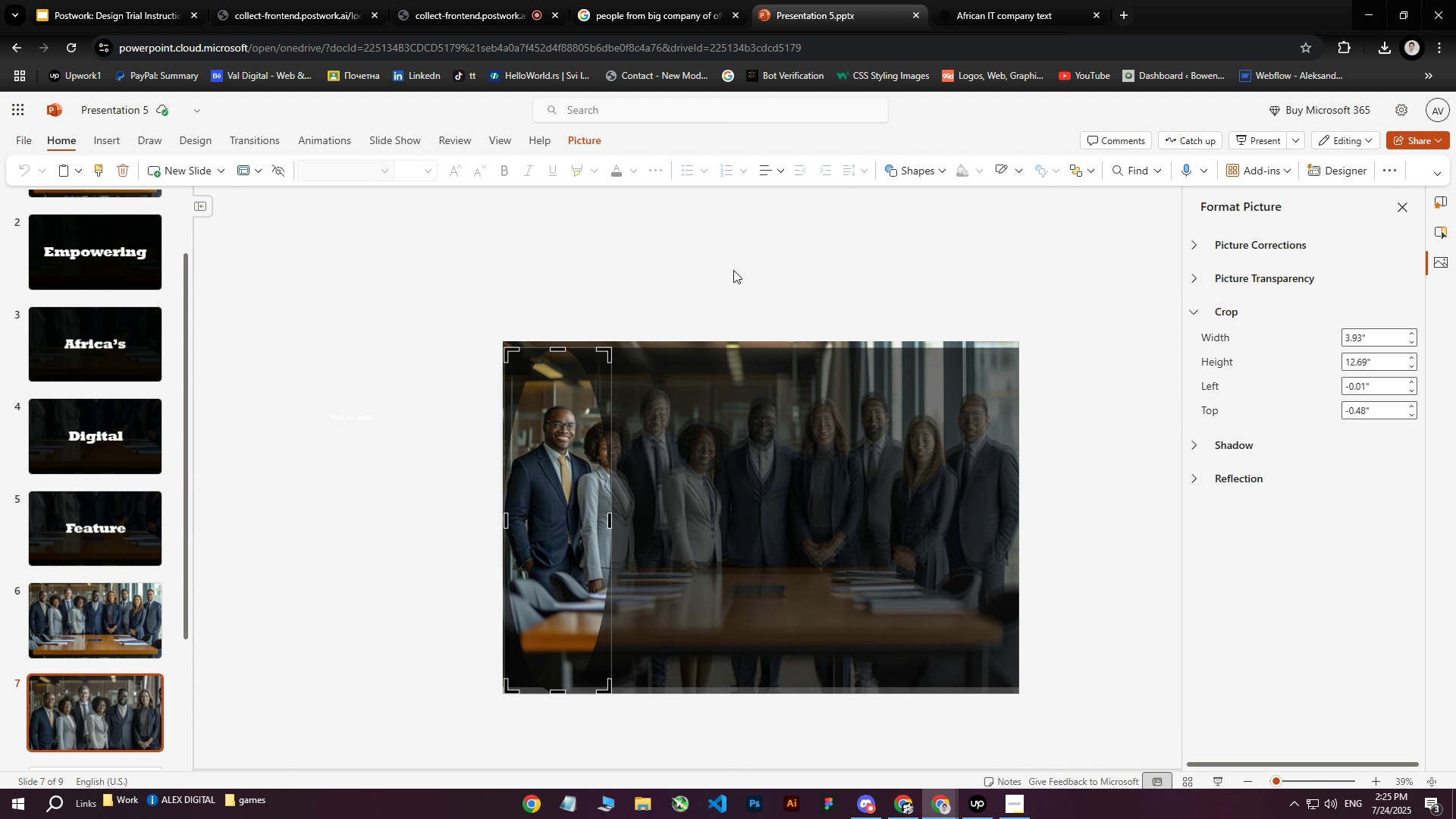 
wait(5.75)
 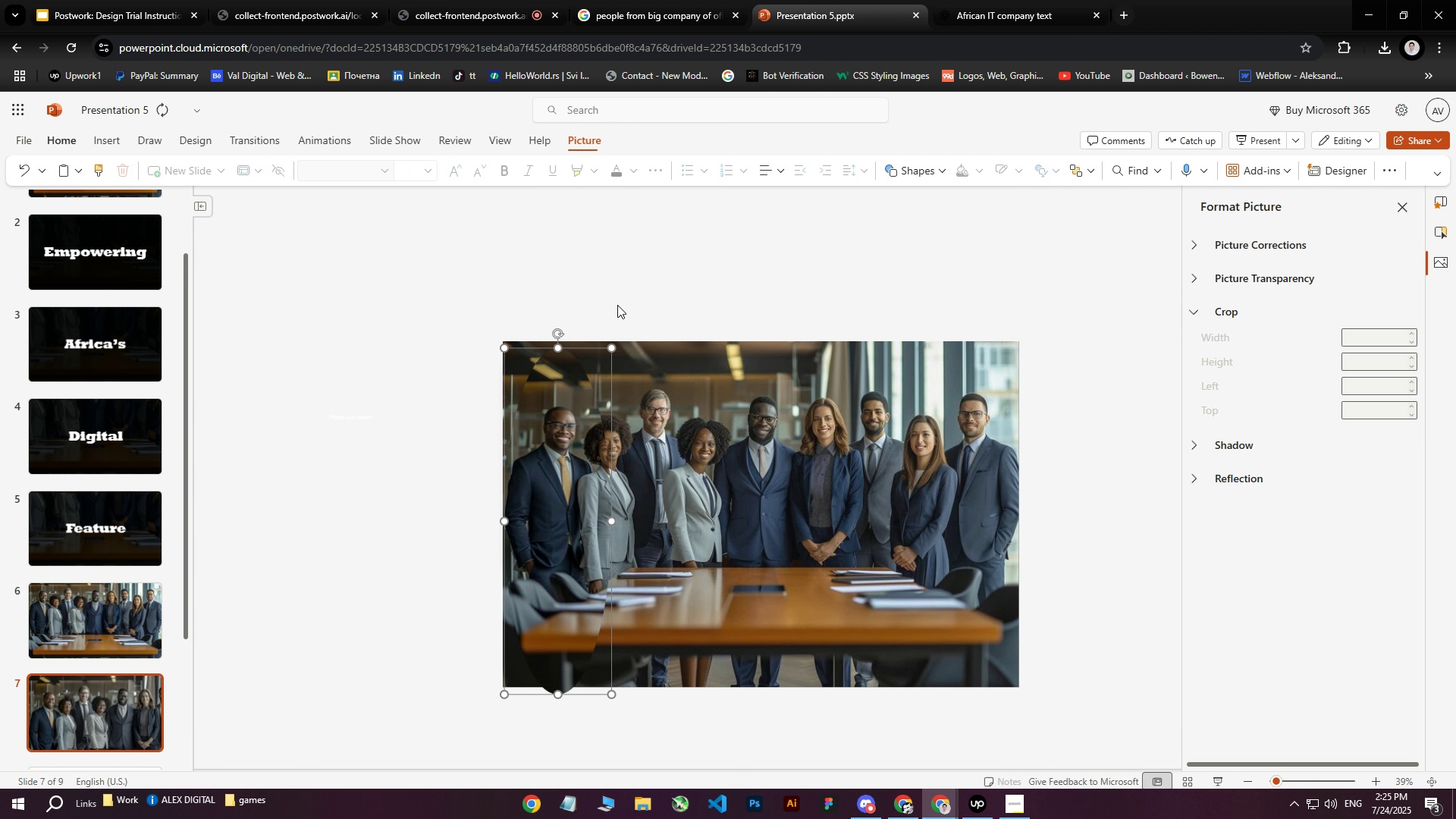 
left_click([732, 270])
 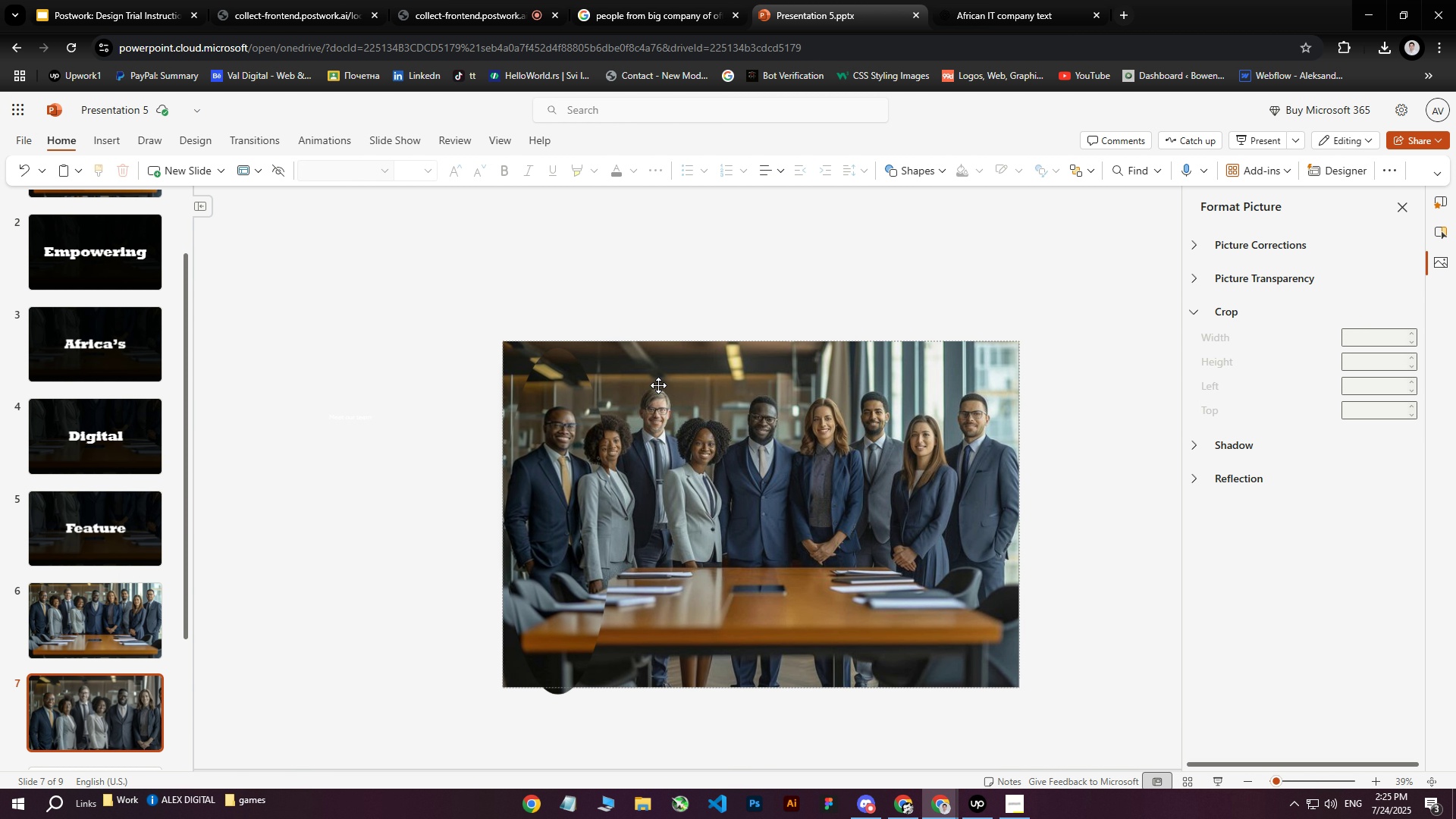 
mouse_move([643, 419])
 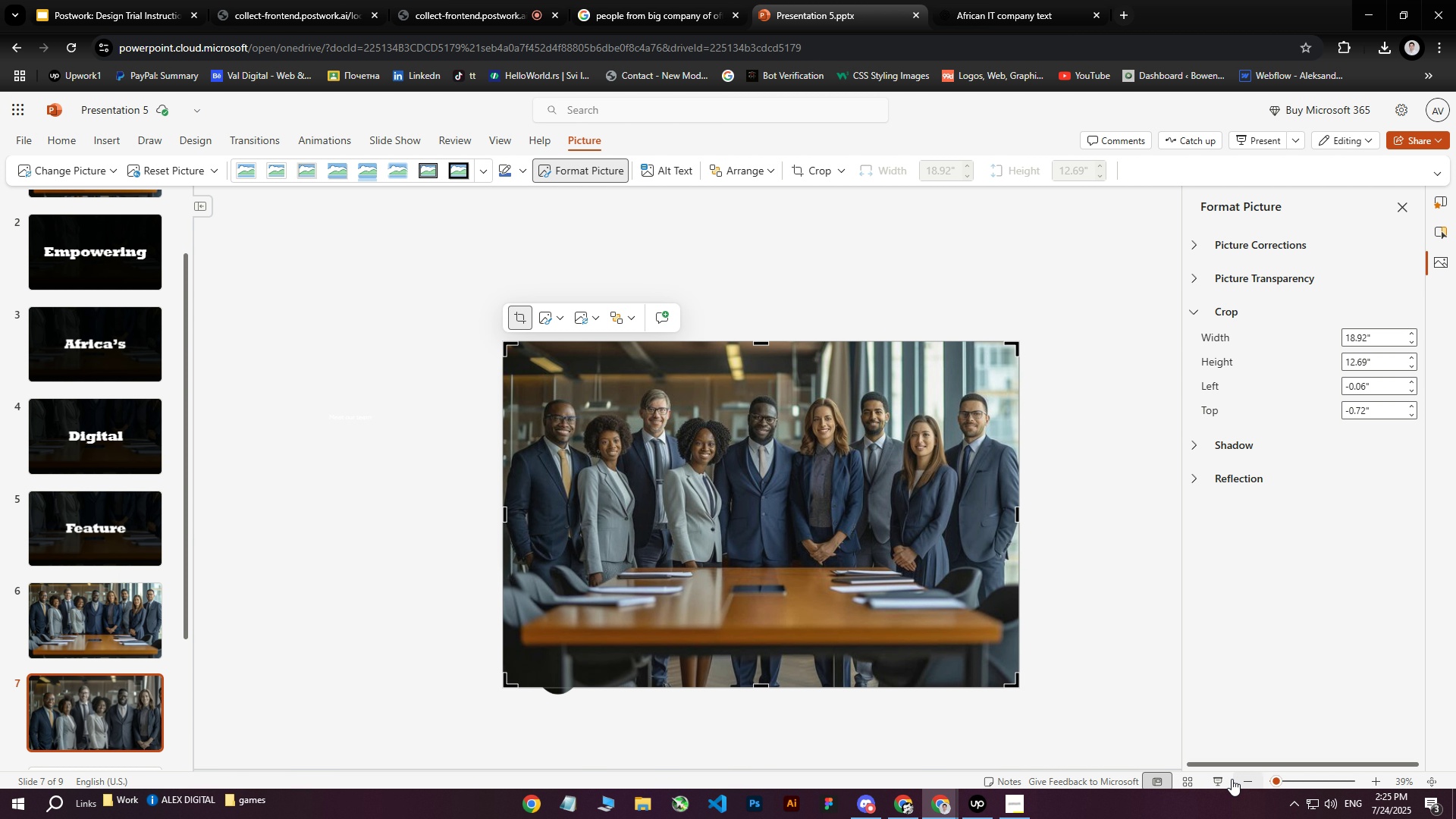 
left_click([1217, 780])
 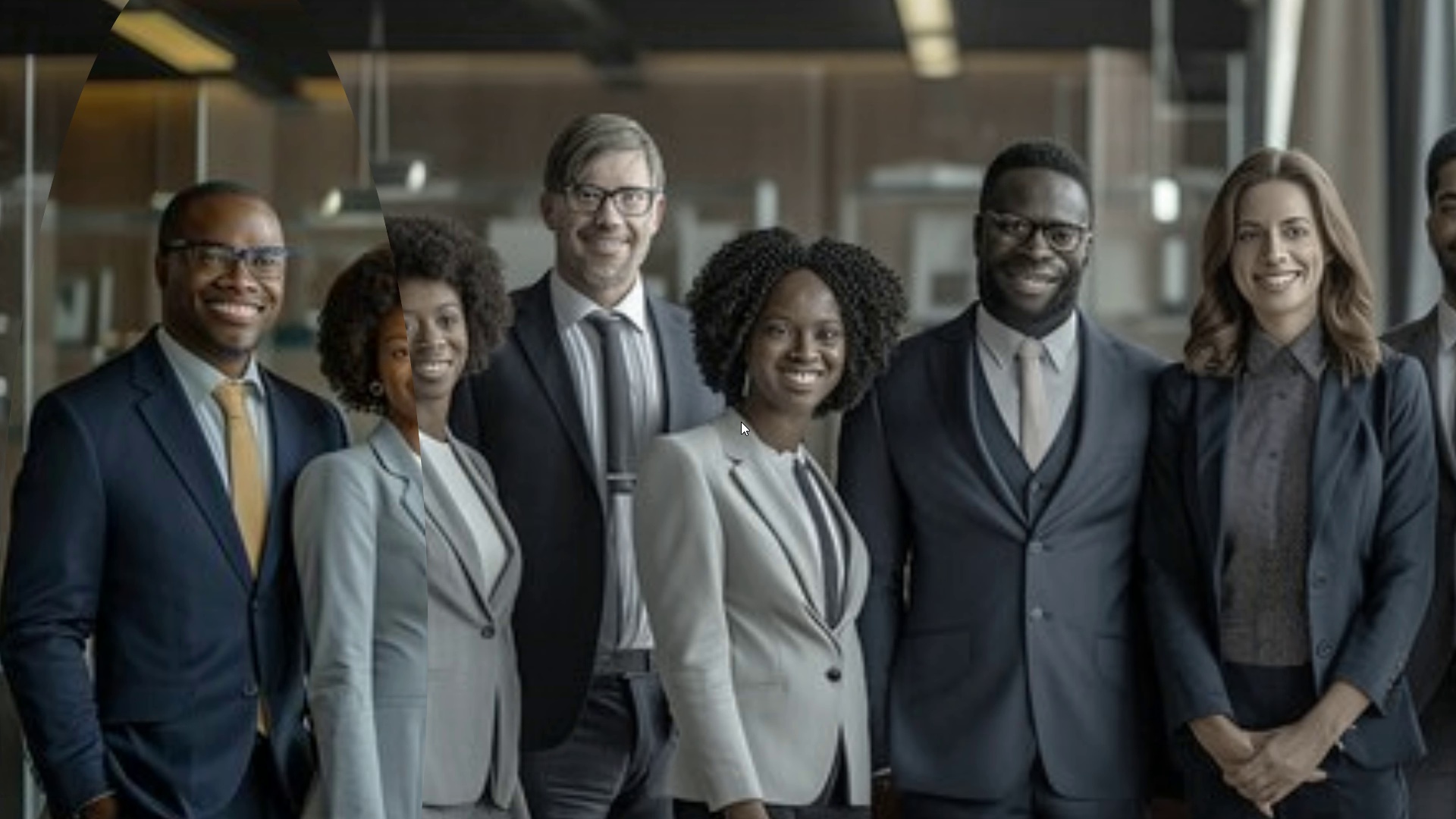 
wait(7.07)
 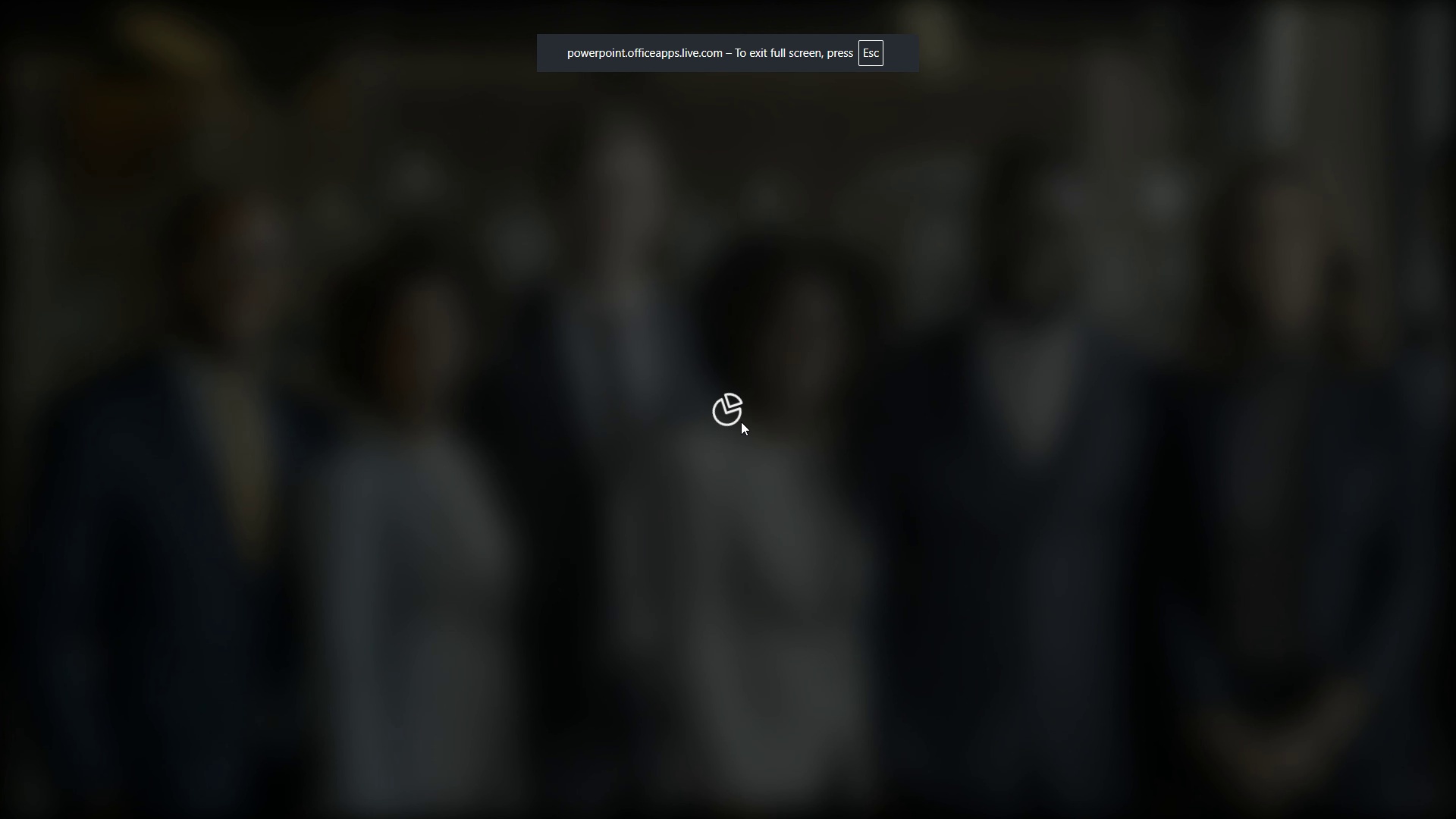 
key(Escape)
 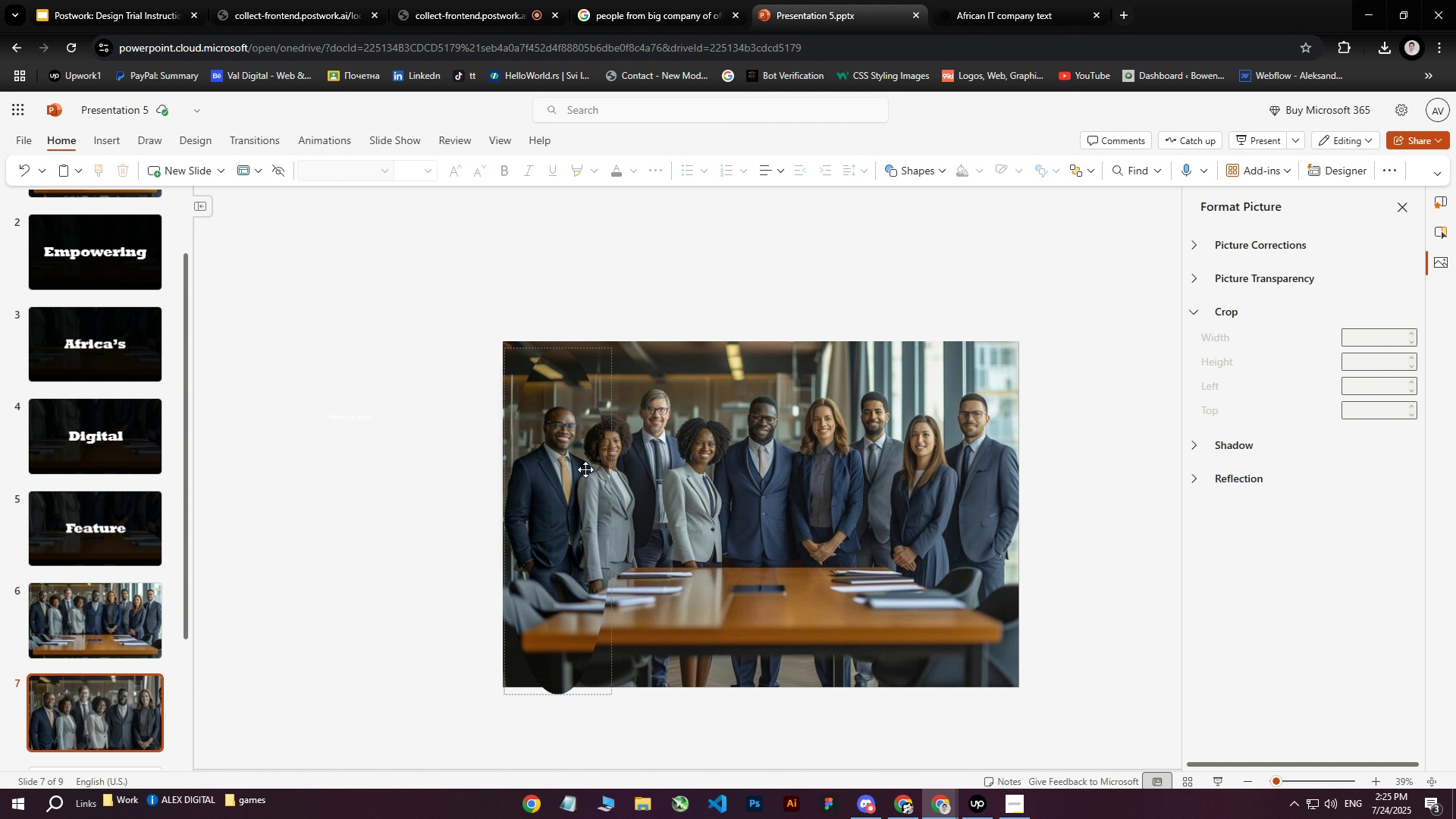 
left_click_drag(start_coordinate=[379, 299], to_coordinate=[1069, 725])
 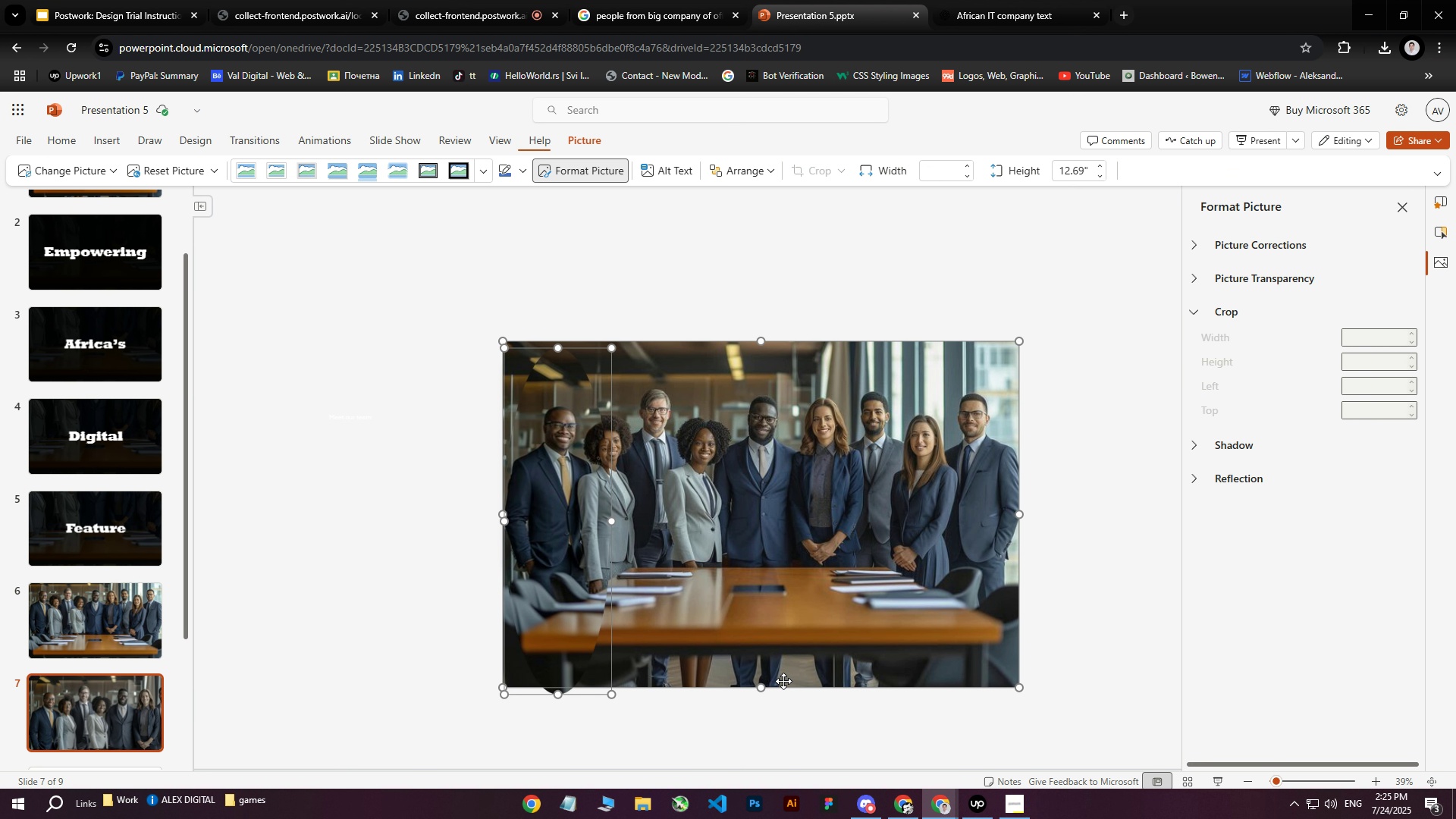 
key(Delete)
 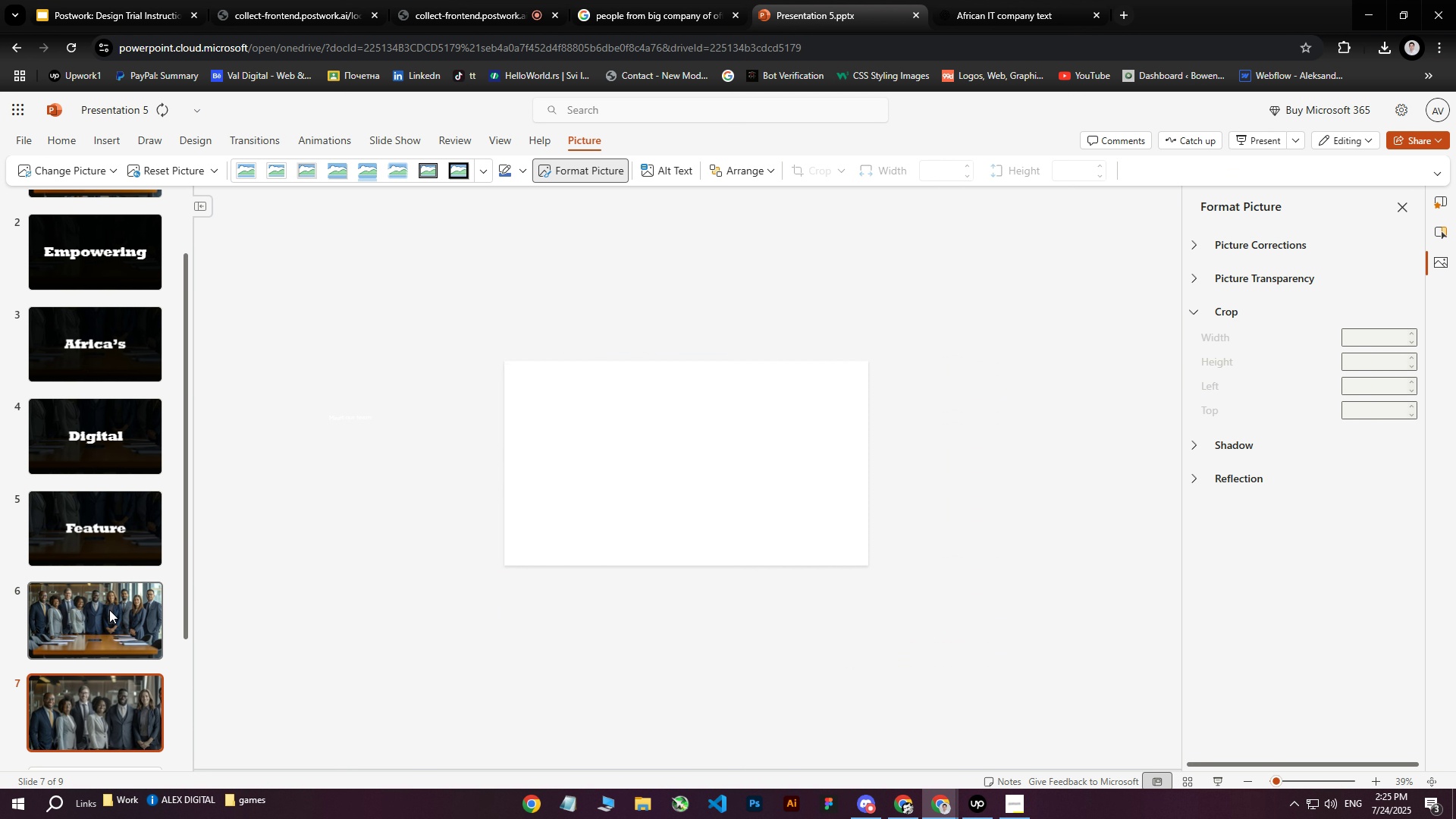 
left_click([105, 609])
 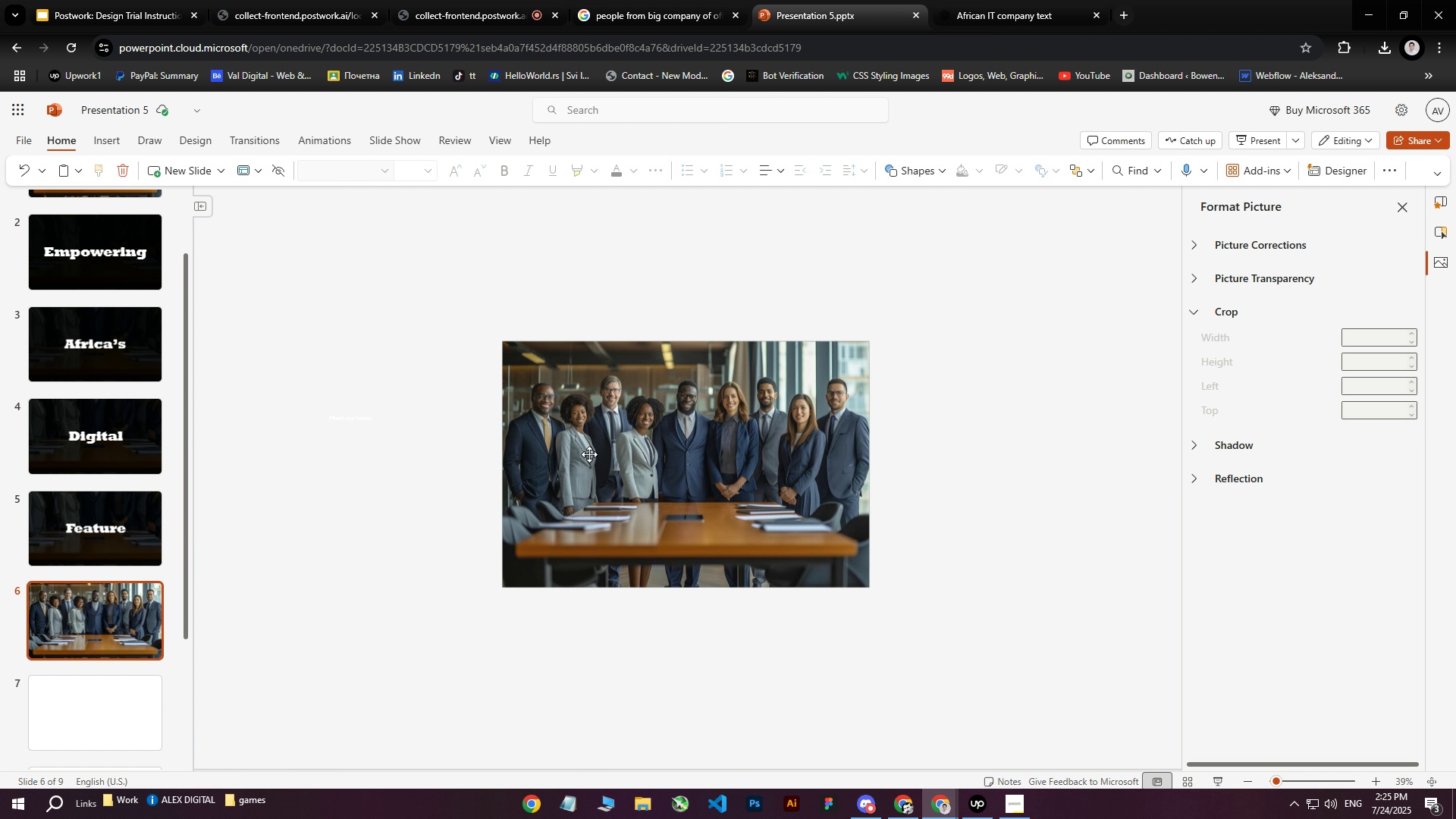 
left_click([650, 425])
 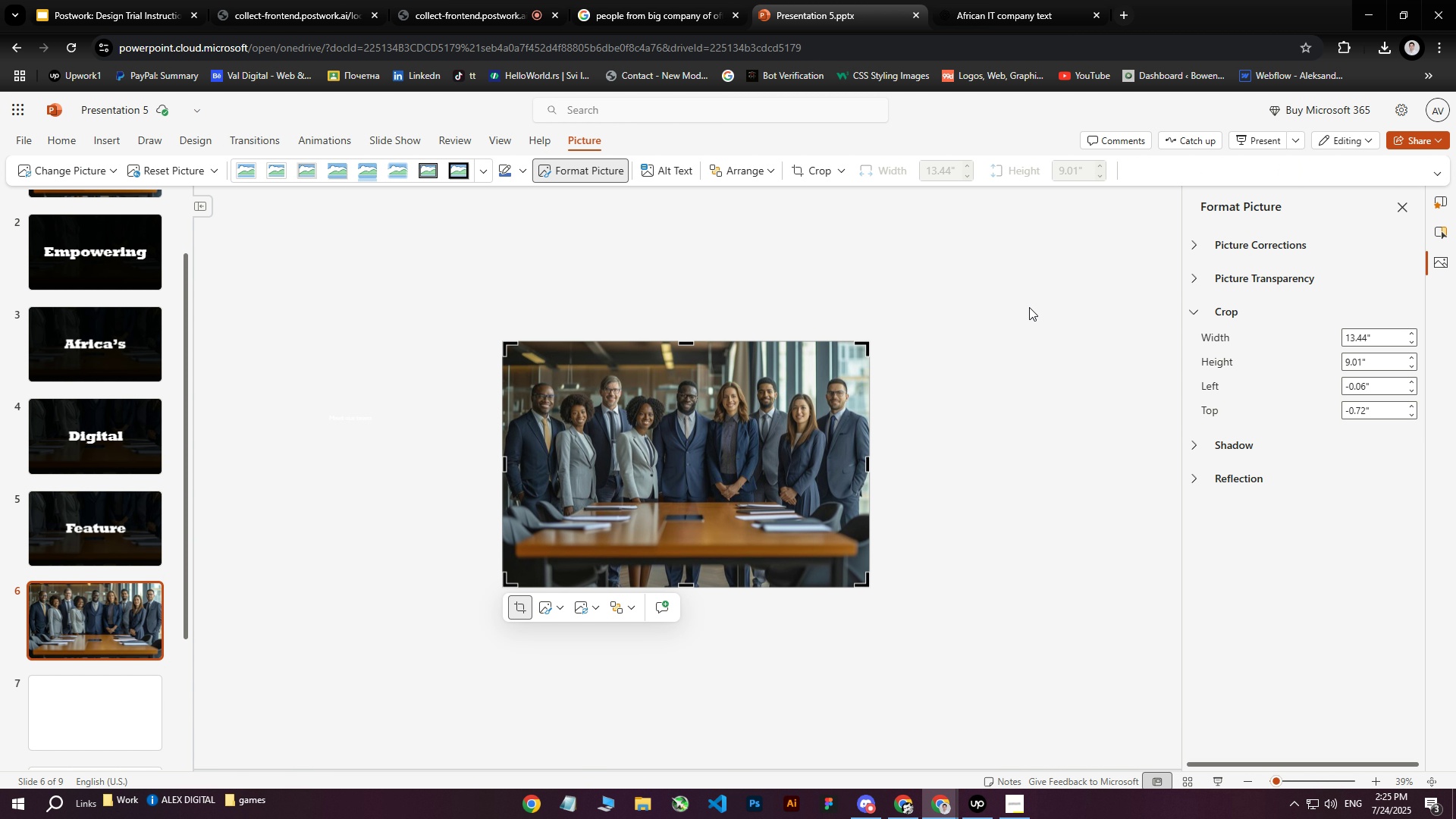 
right_click([671, 418])
 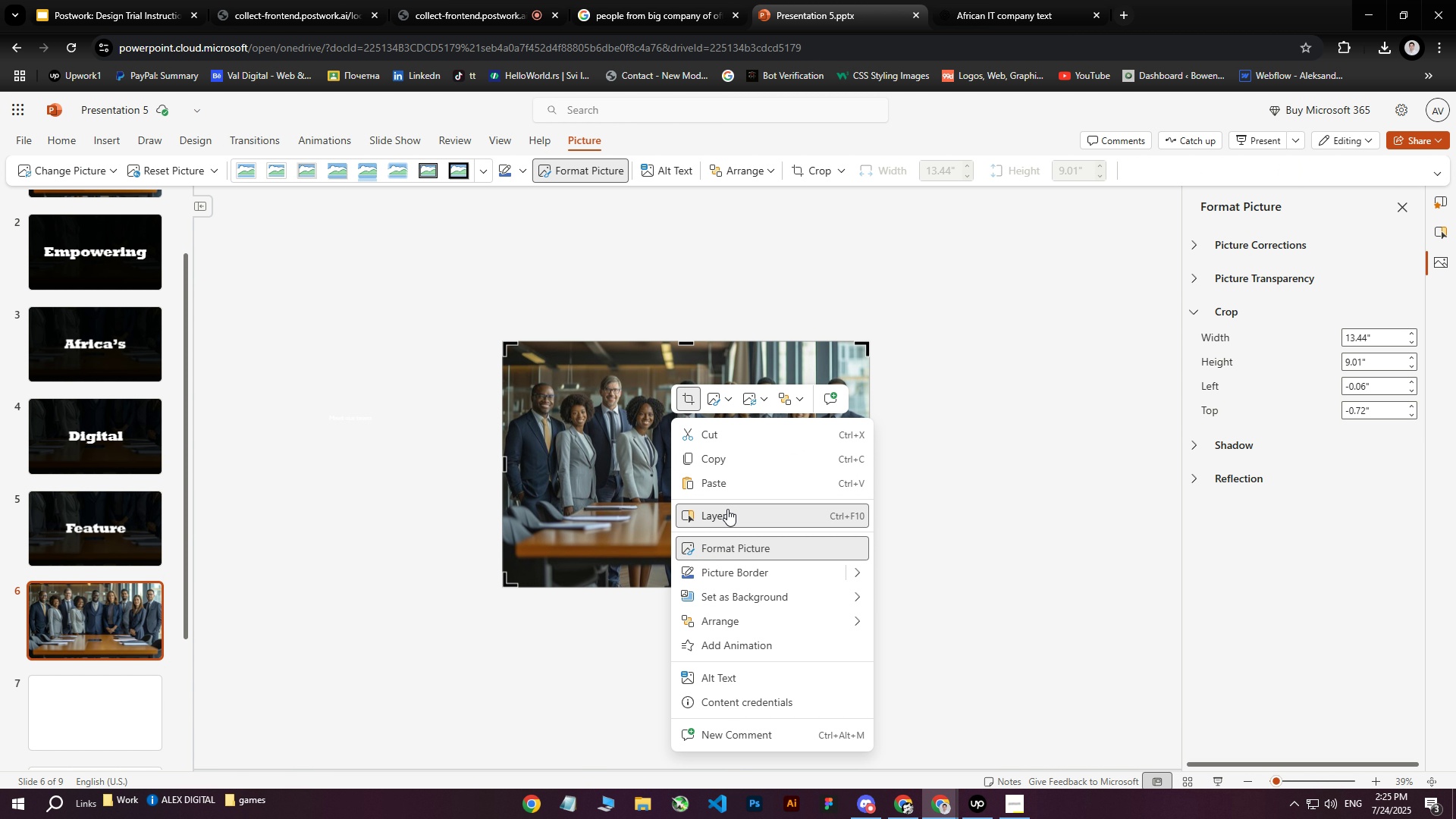 
left_click([723, 513])
 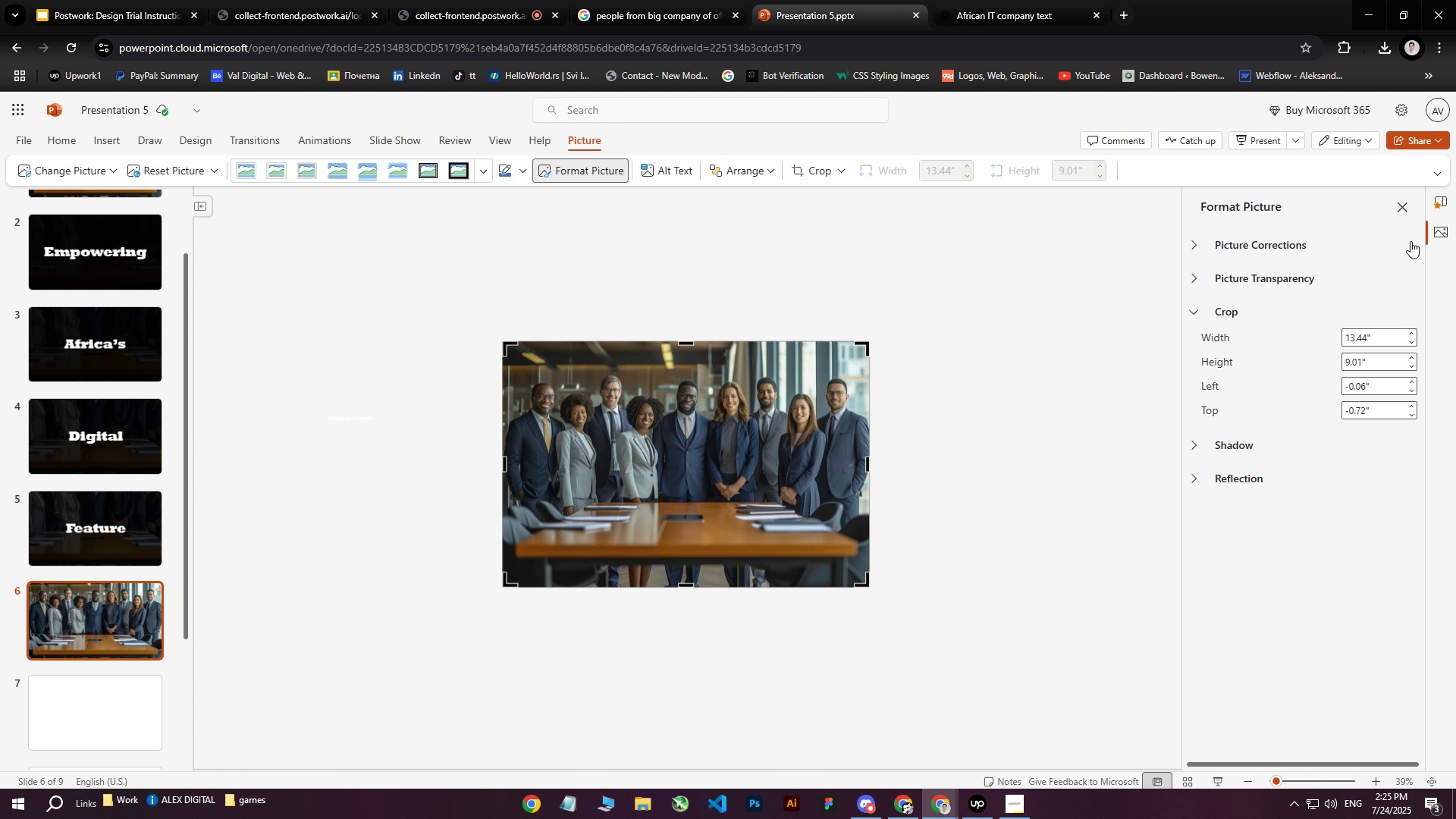 
right_click([628, 420])
 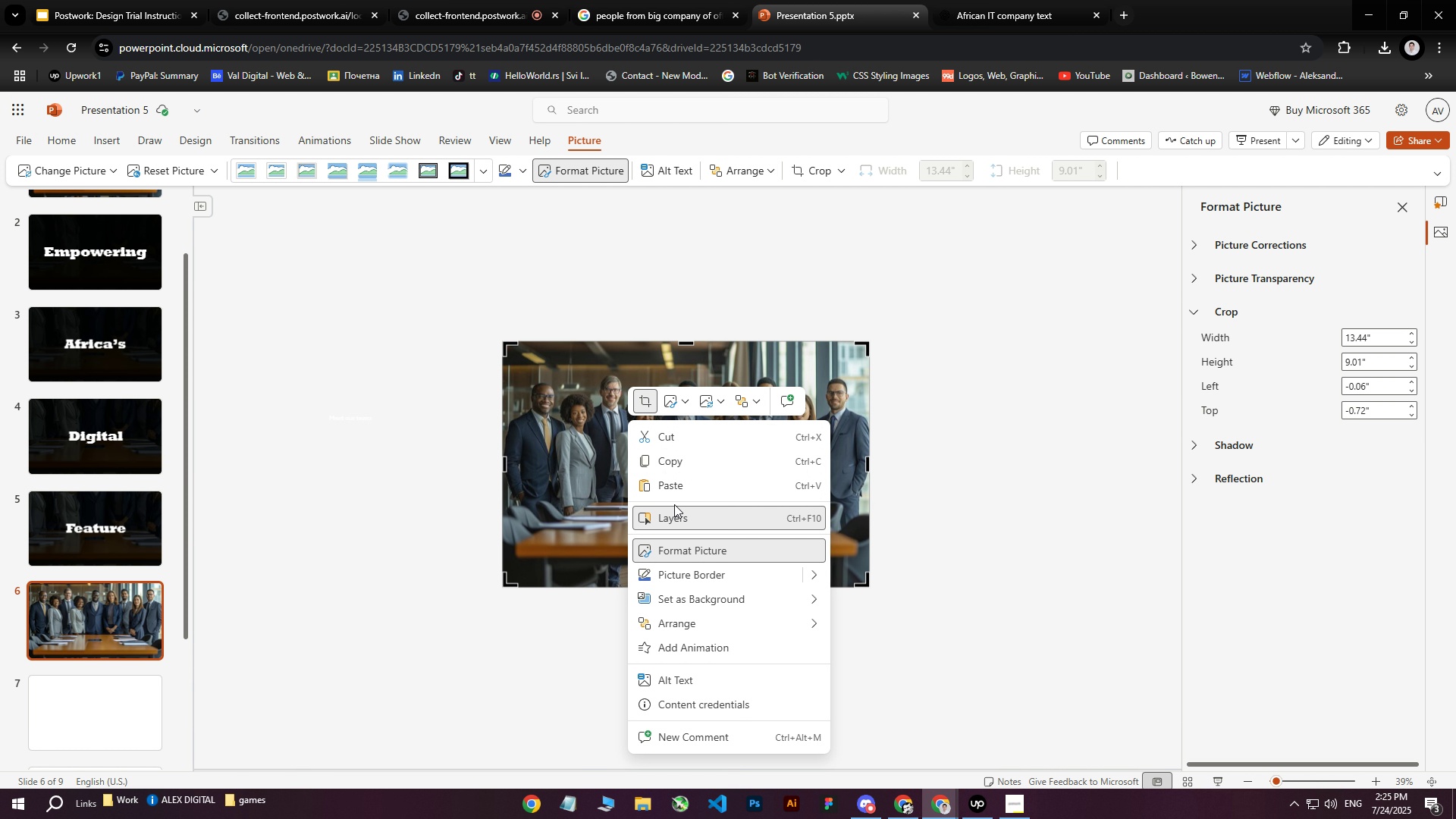 
left_click([667, 515])
 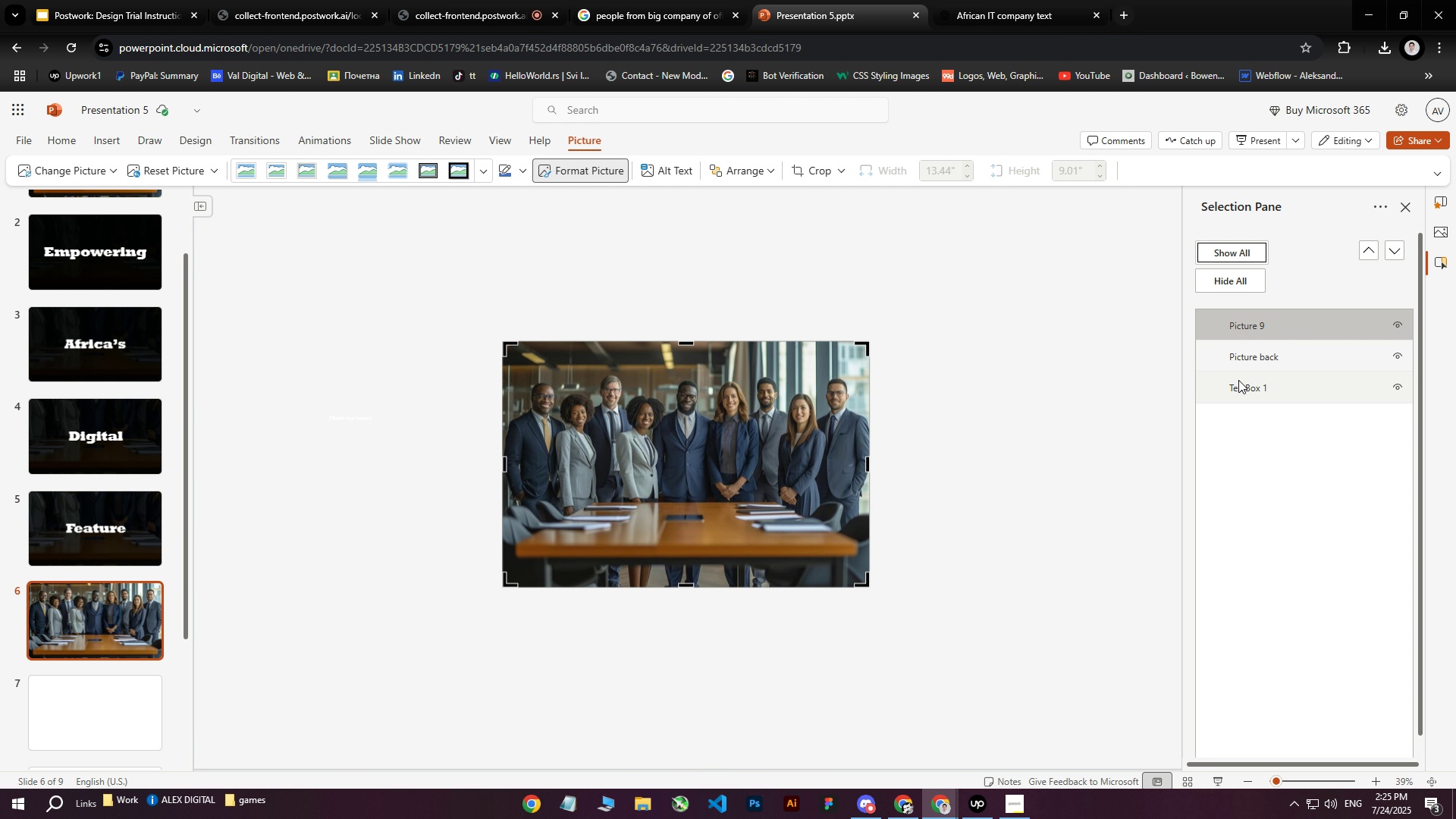 
double_click([1255, 352])
 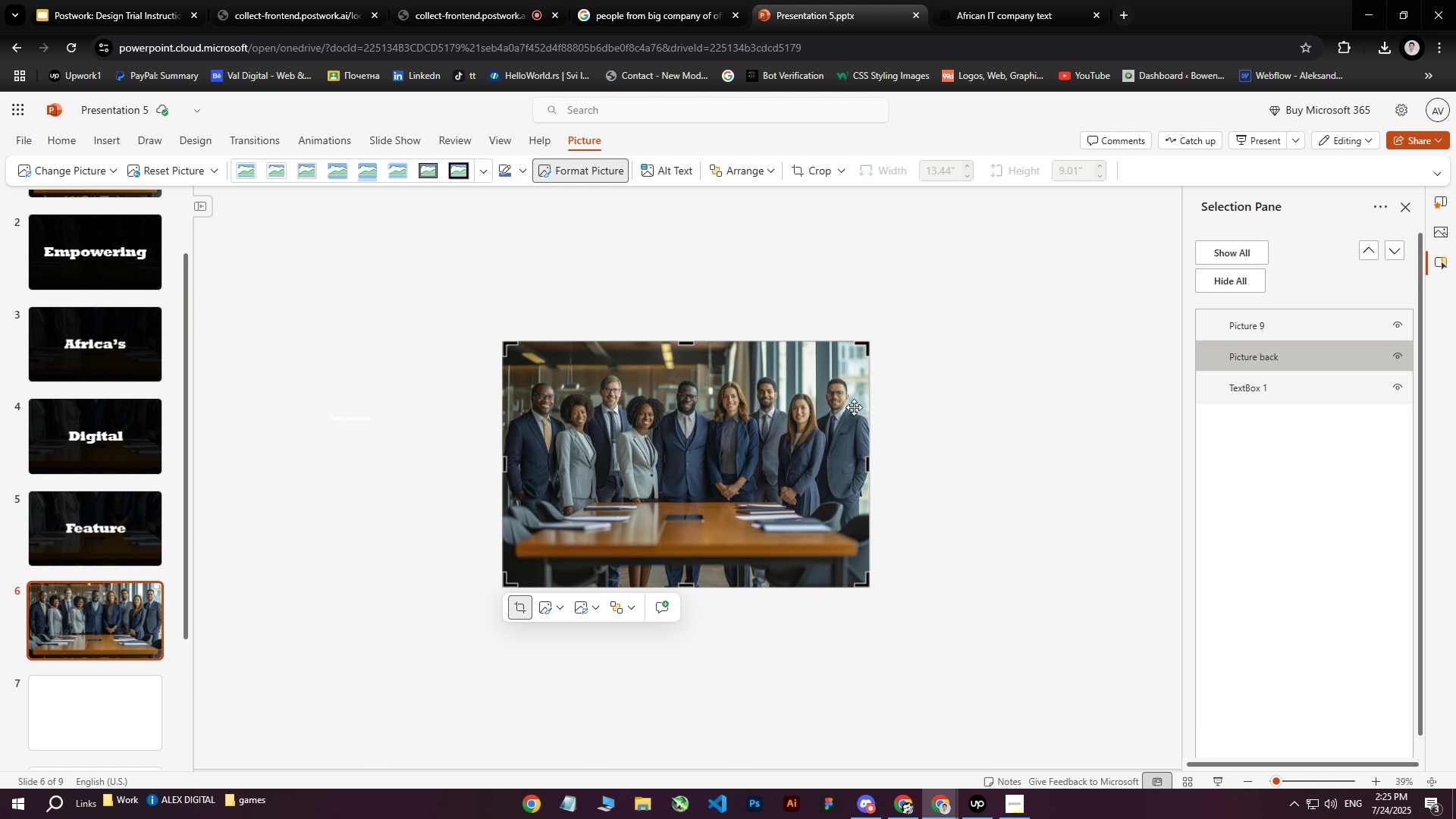 
left_click_drag(start_coordinate=[1258, 352], to_coordinate=[1268, 318])
 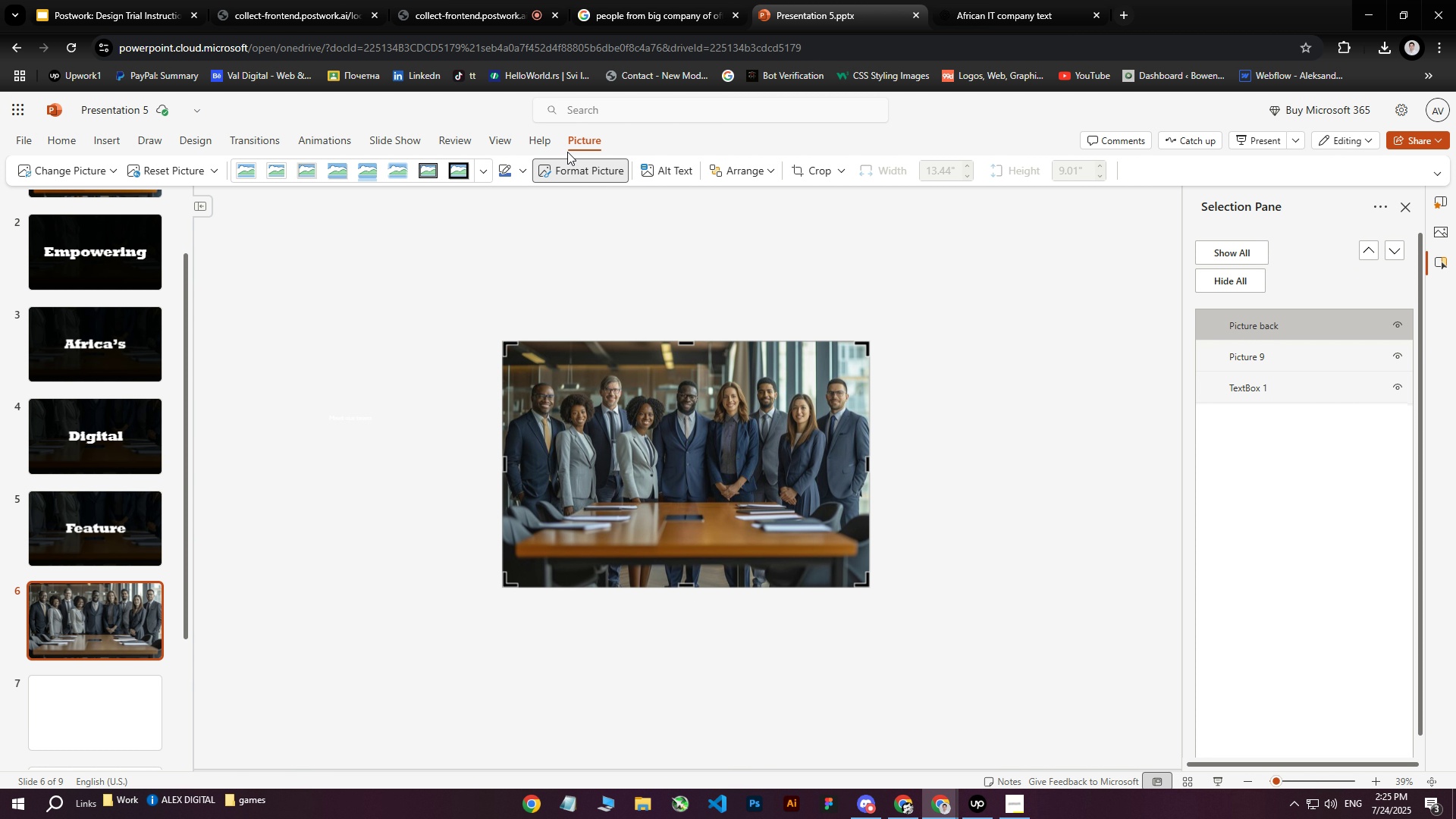 
wait(6.76)
 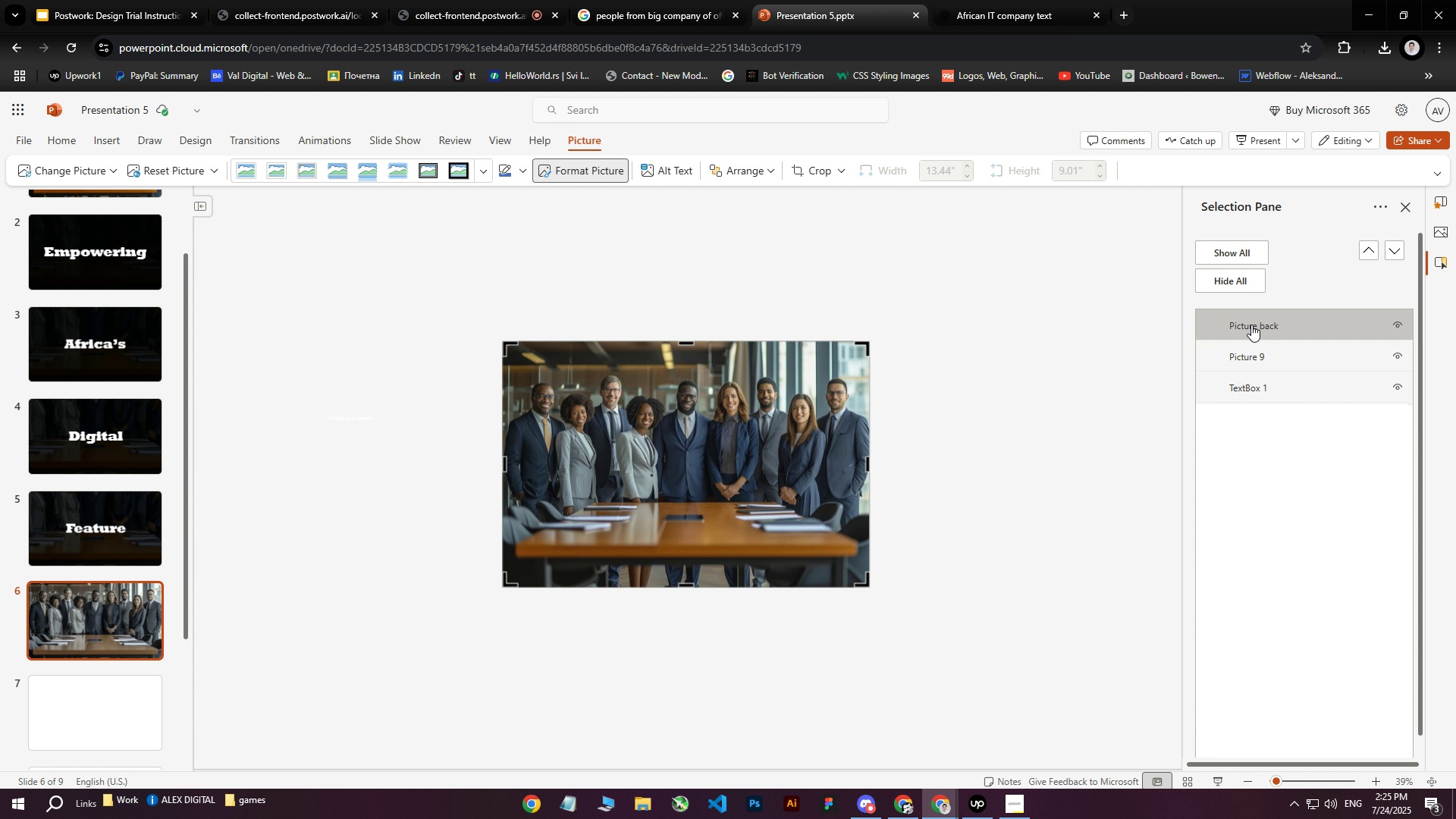 
left_click([1438, 233])
 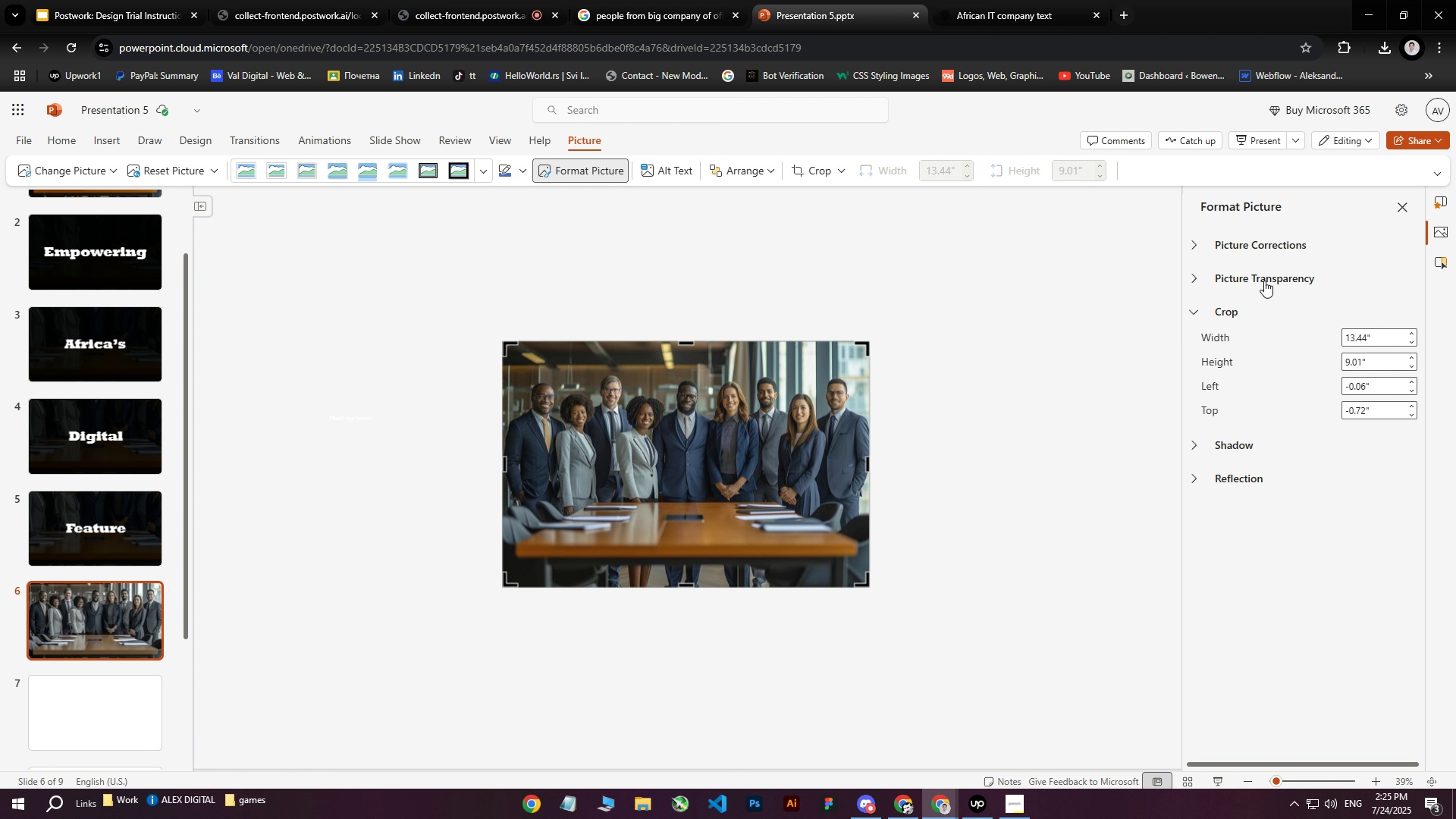 
left_click([1228, 236])
 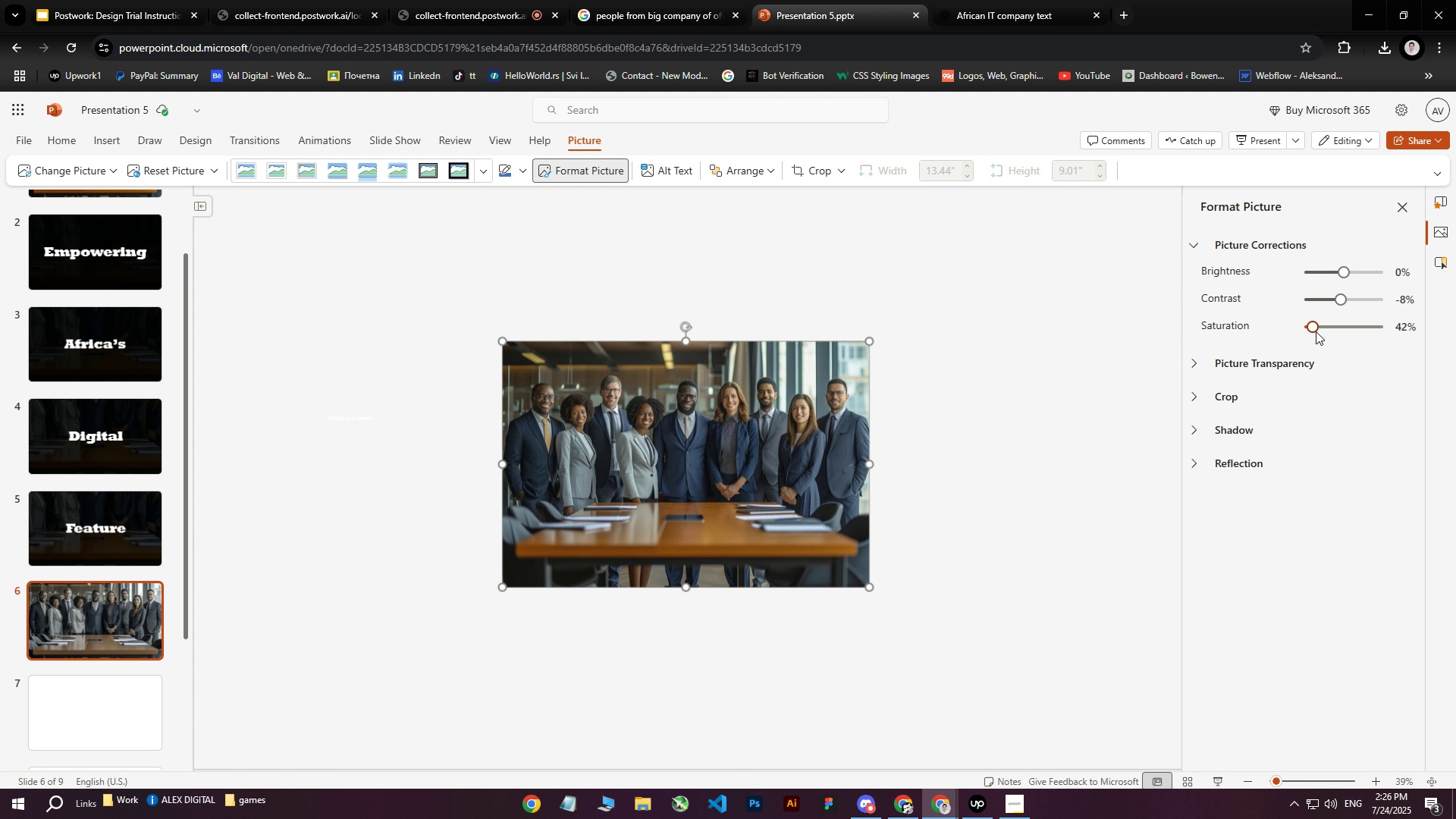 
left_click_drag(start_coordinate=[1315, 328], to_coordinate=[1306, 328])
 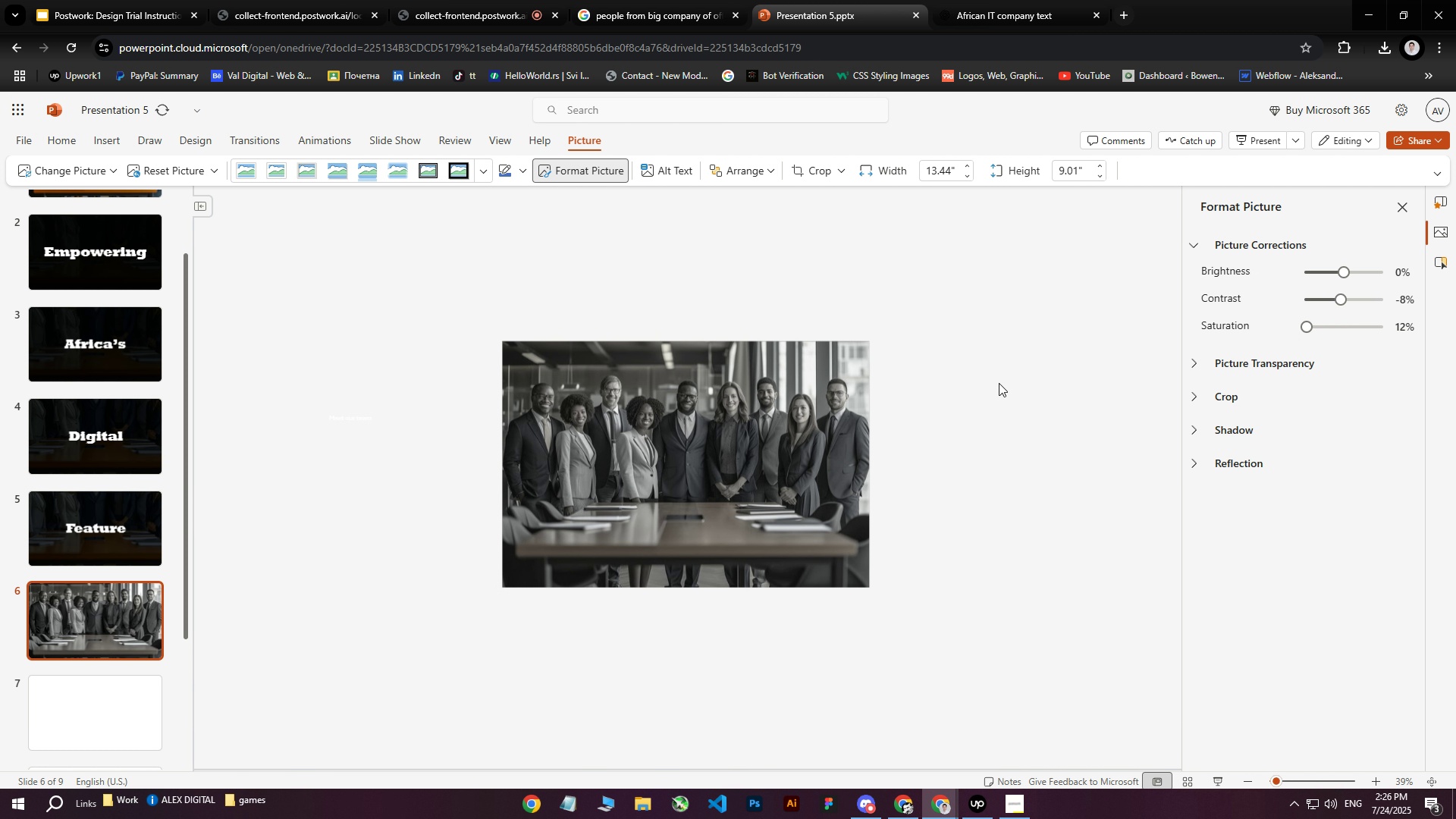 
left_click([1399, 327])
 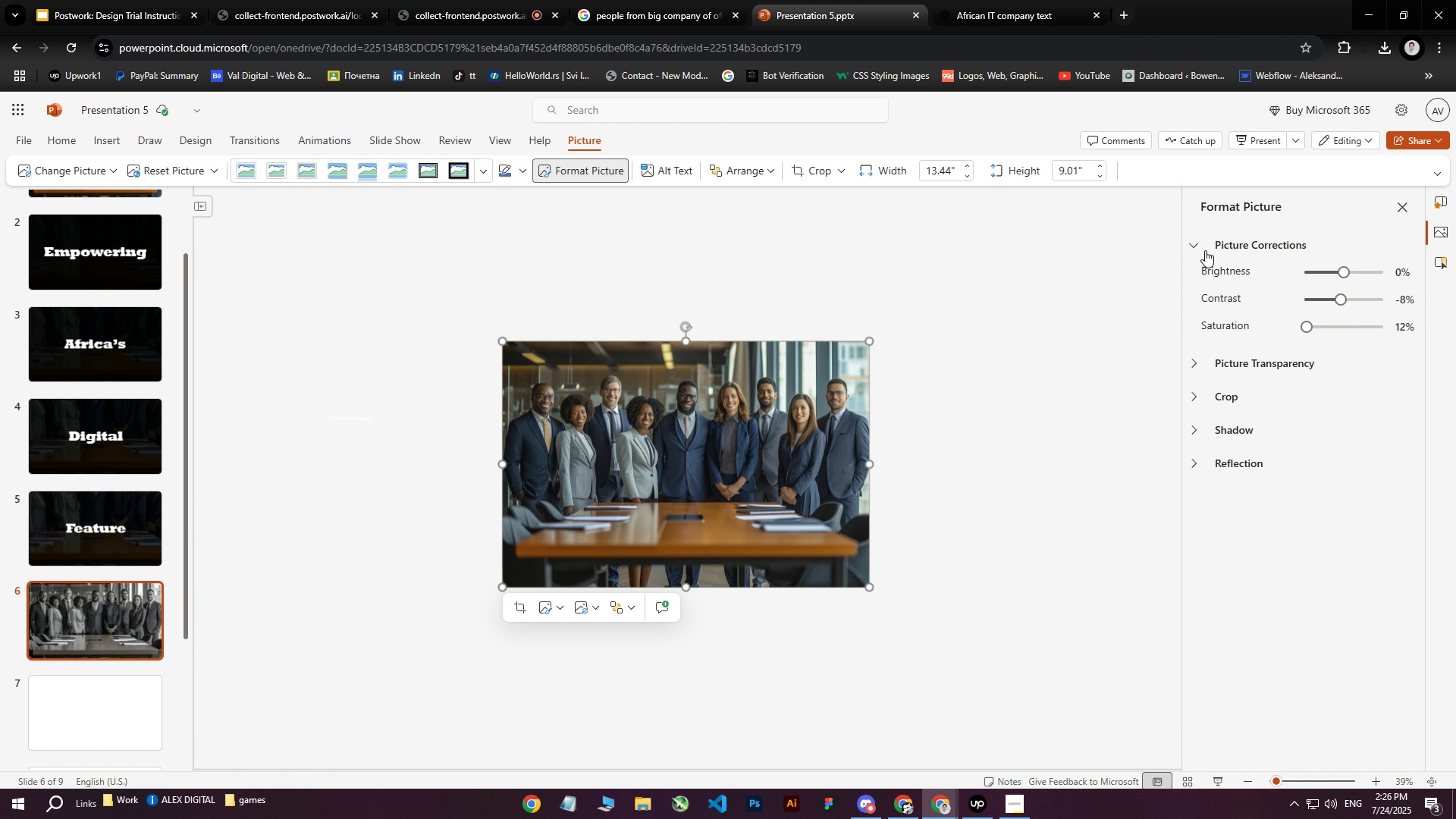 
left_click([999, 382])
 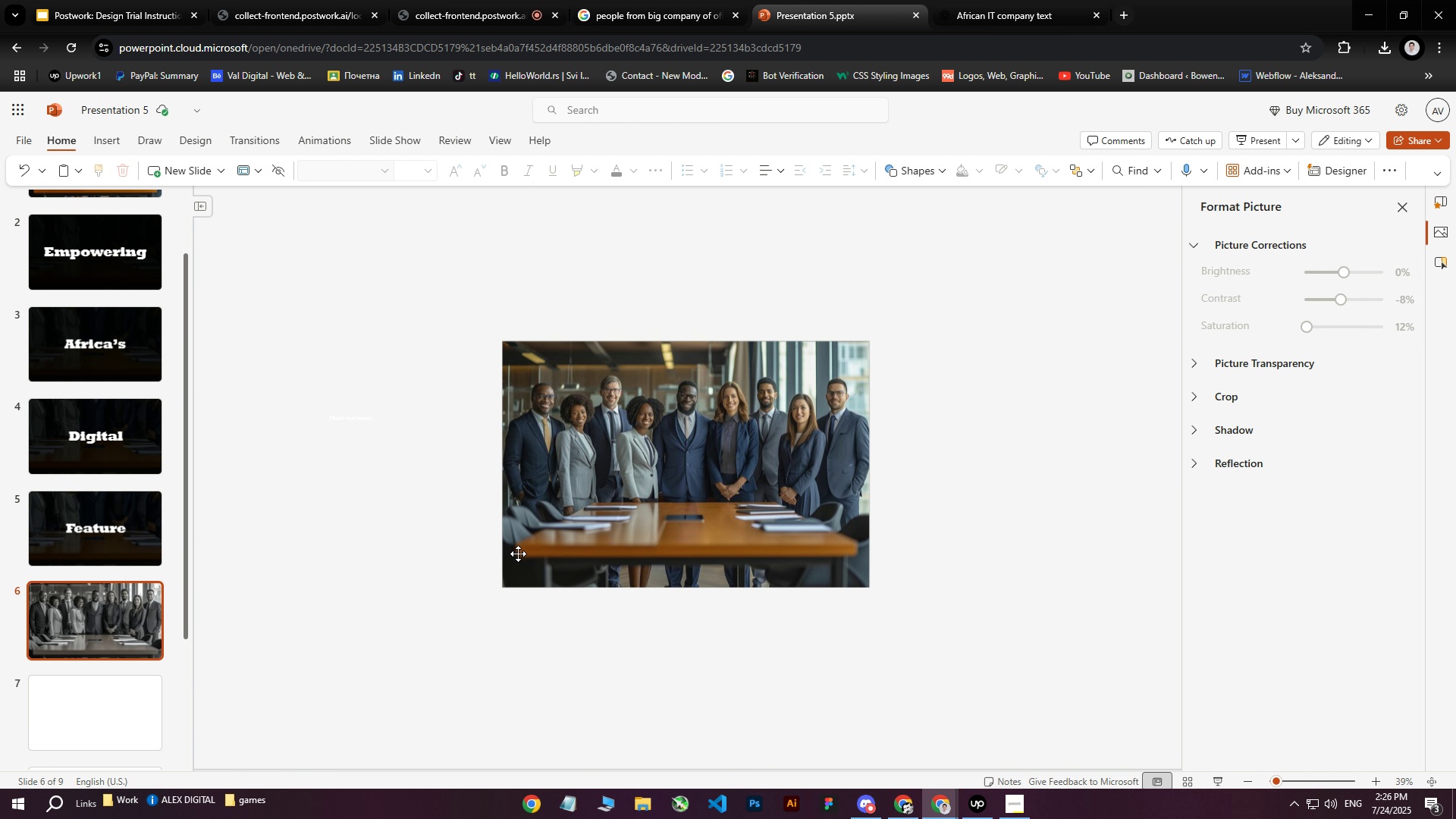 
left_click([600, 446])
 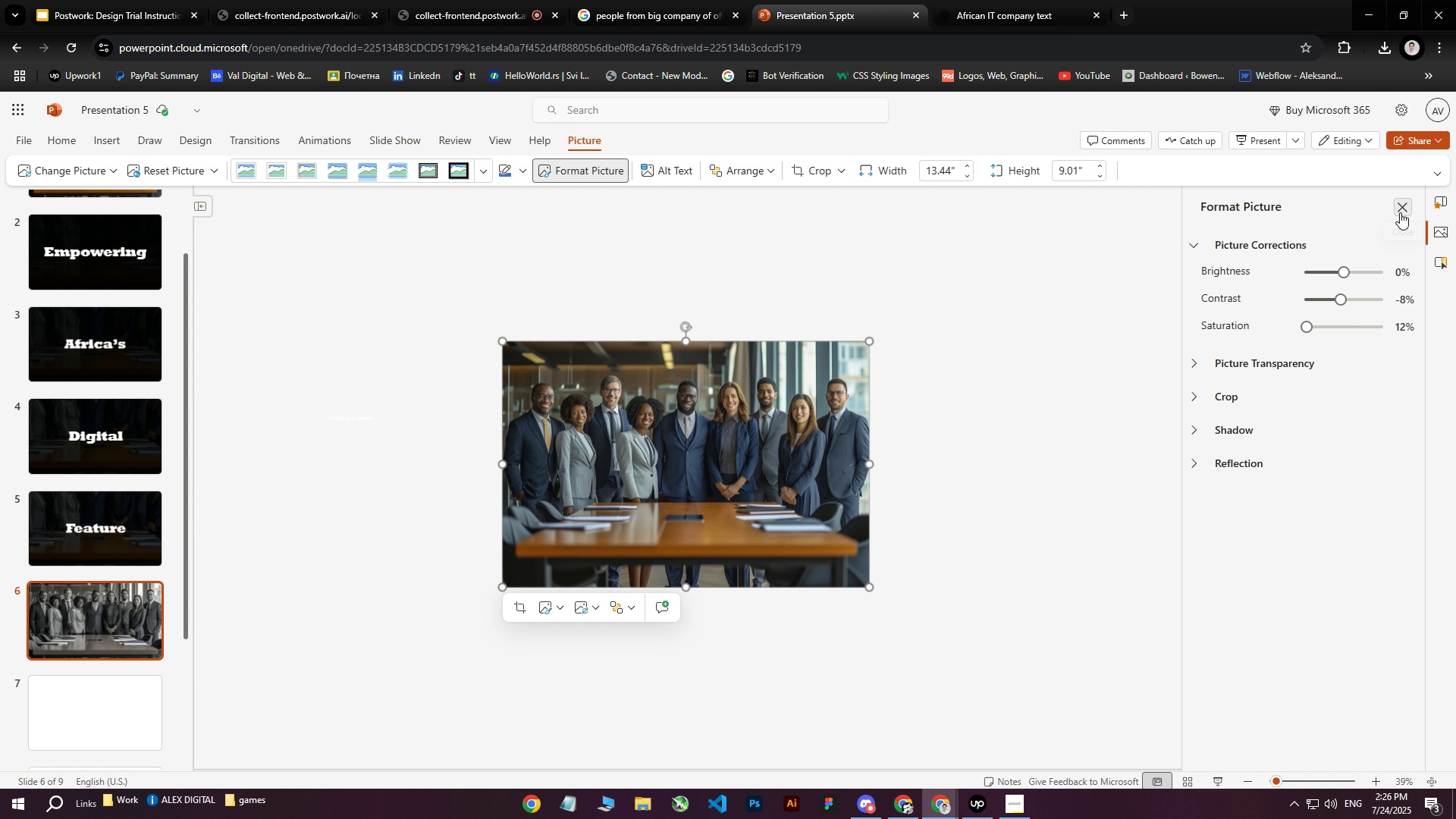 
left_click([1400, 212])
 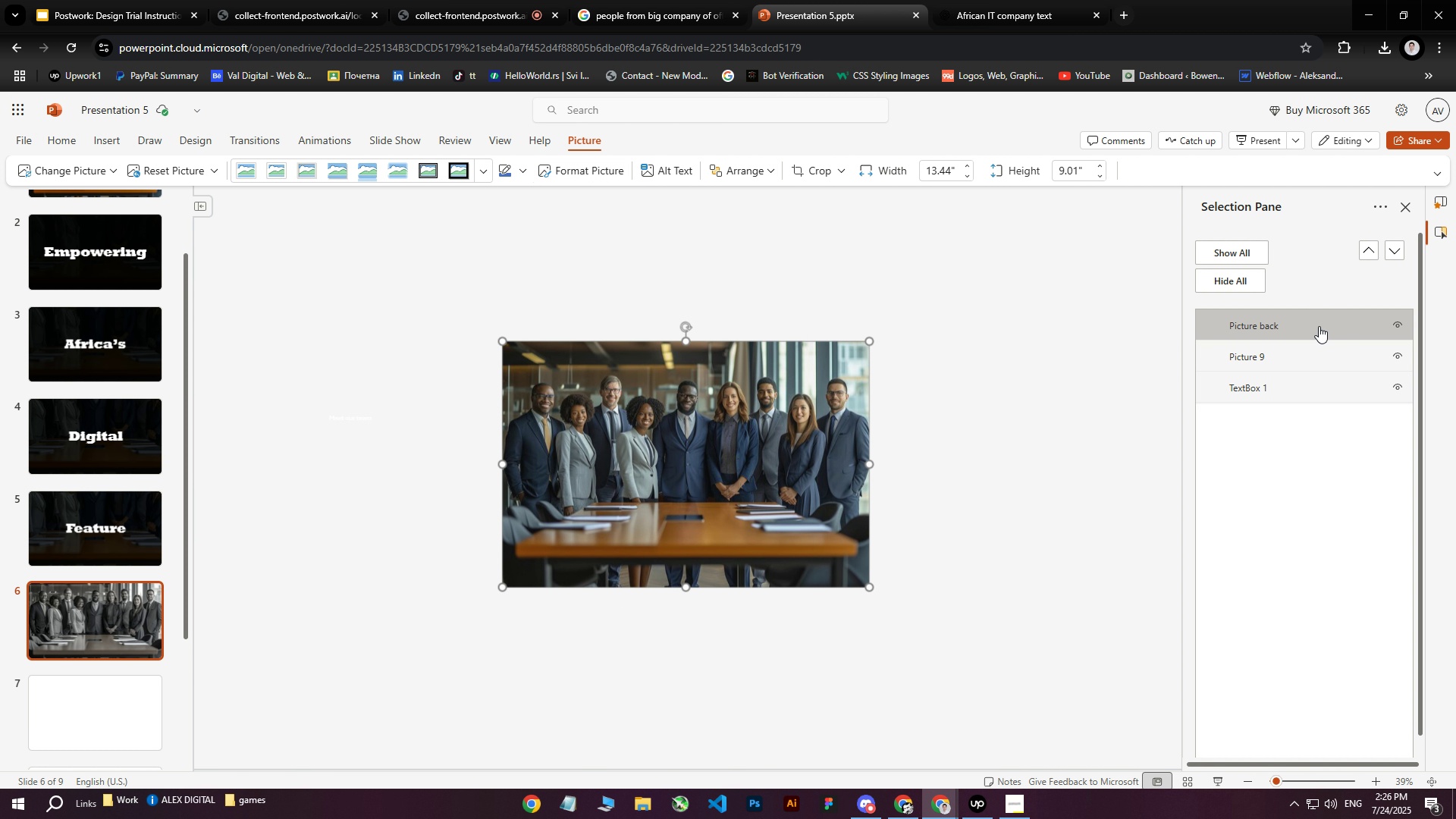 
left_click([1256, 353])
 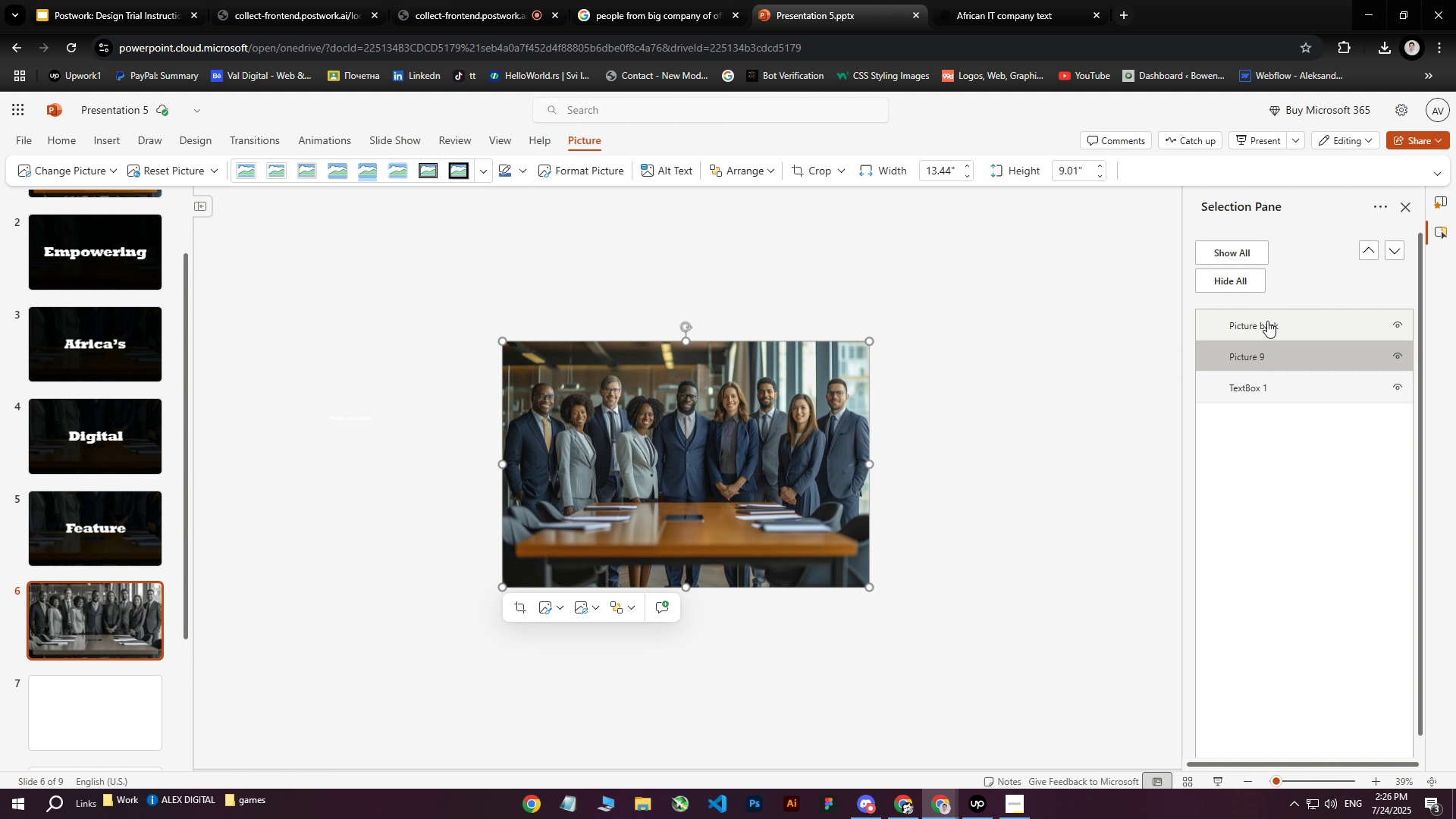 
left_click([1267, 321])
 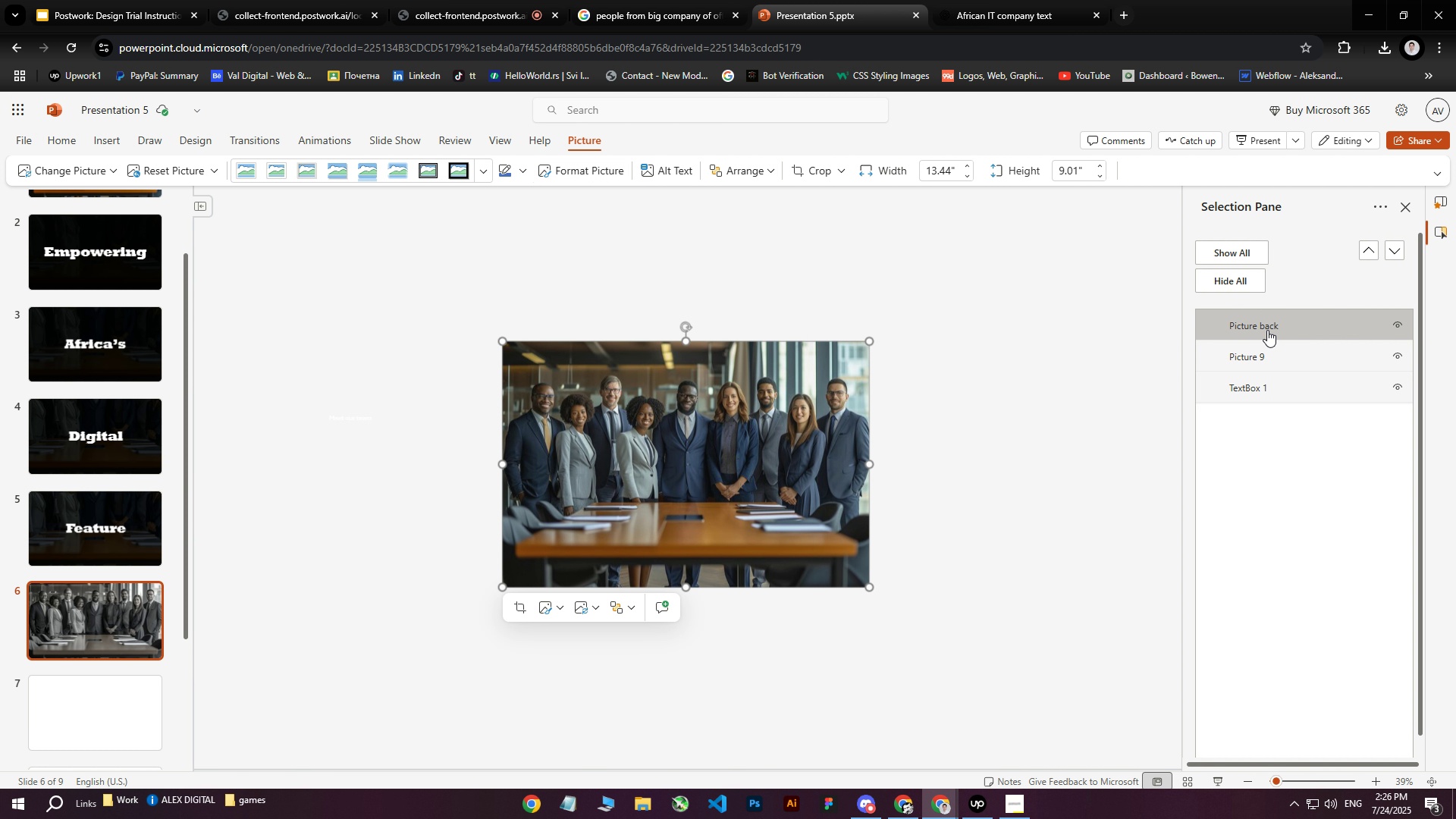 
left_click_drag(start_coordinate=[1265, 322], to_coordinate=[1263, 356])
 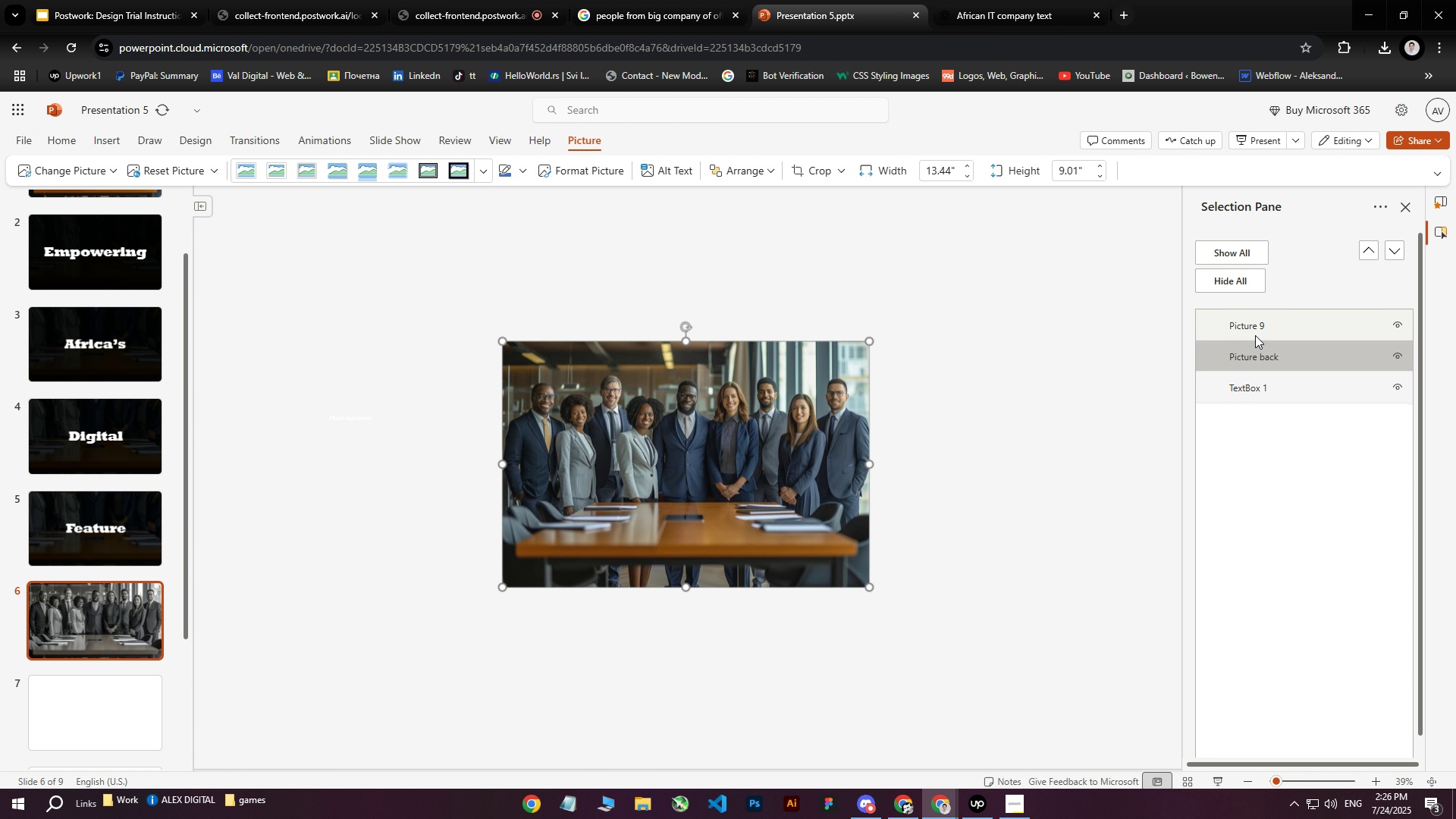 
left_click([1254, 327])
 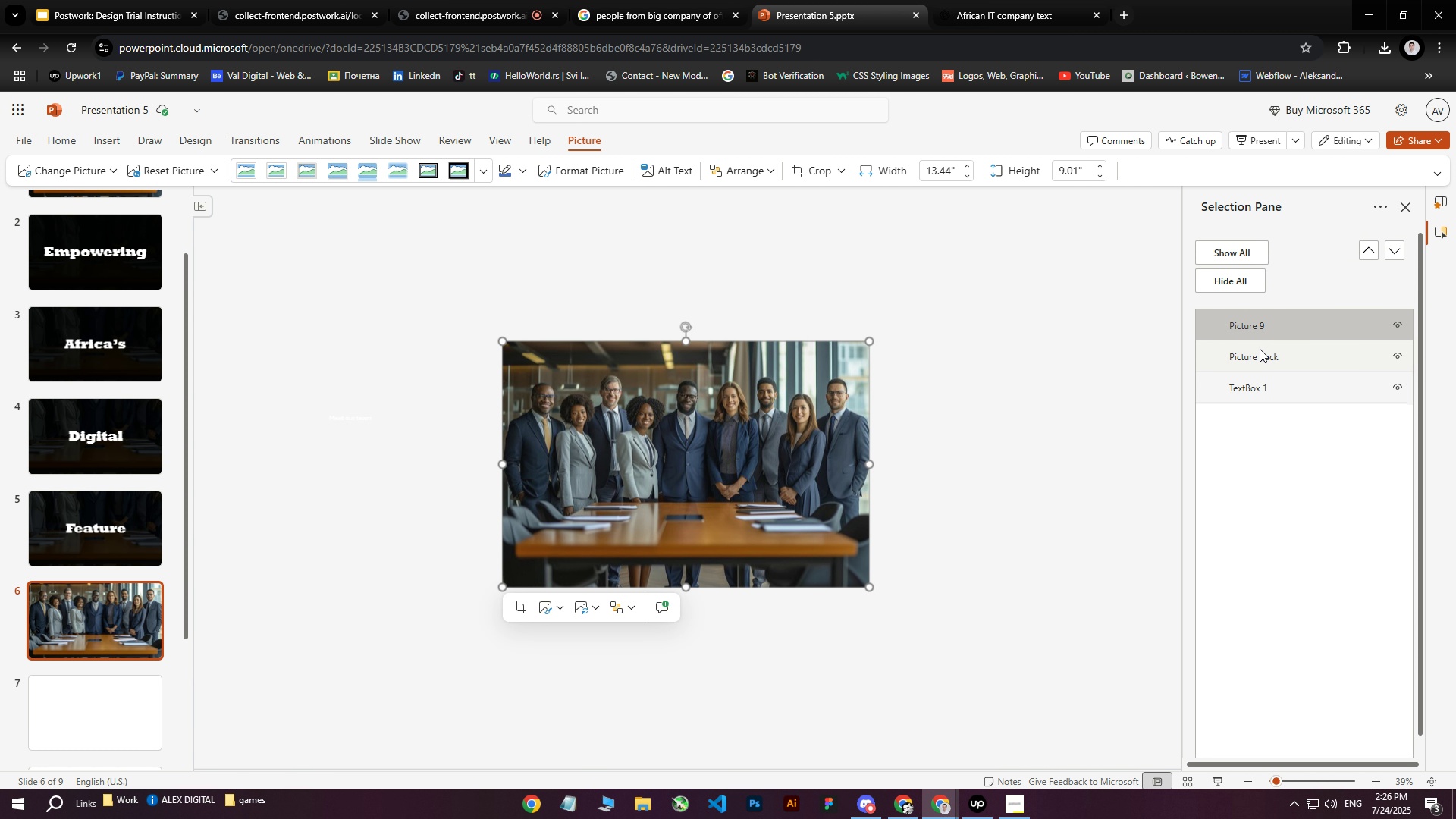 
left_click([1248, 388])
 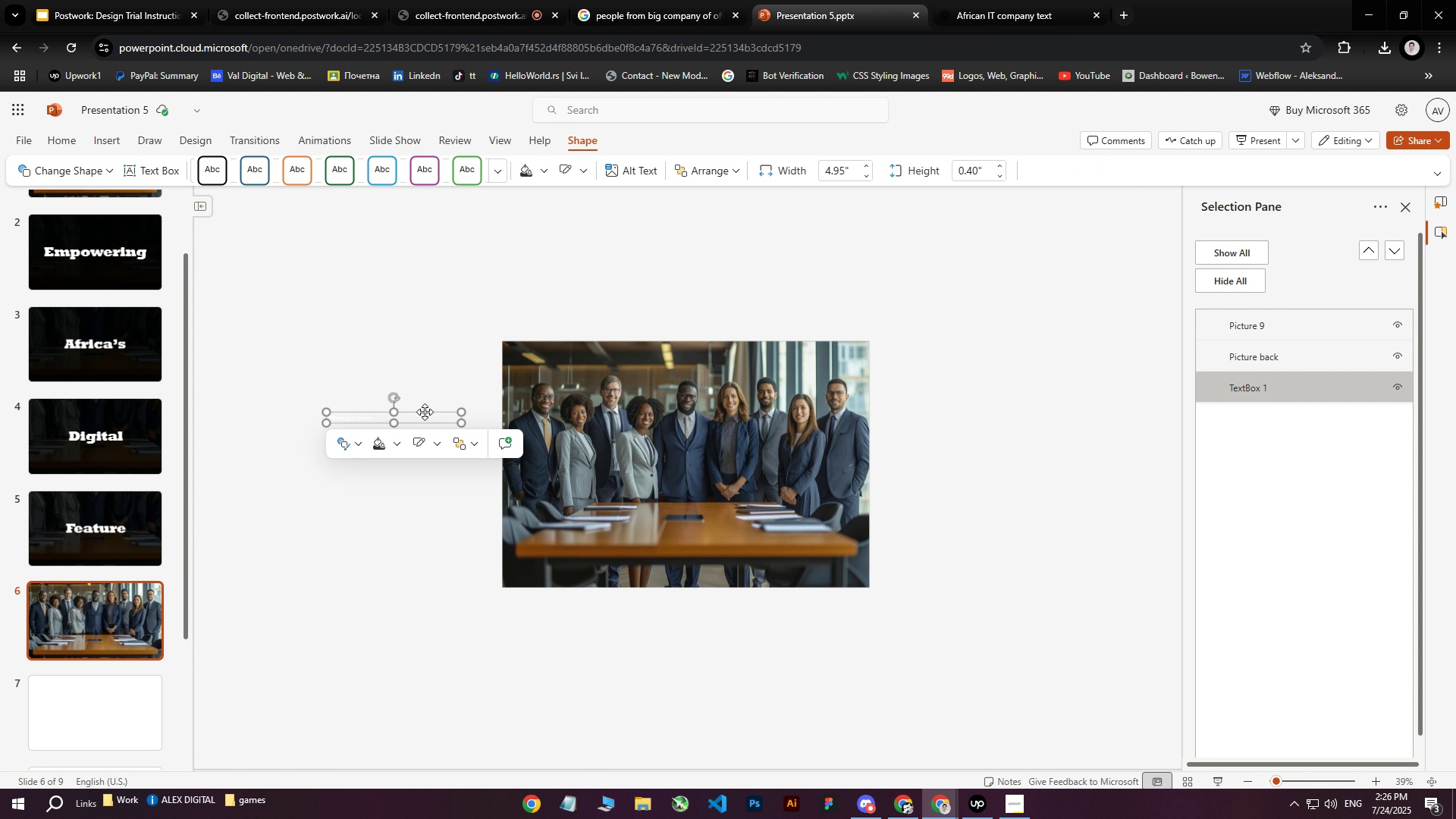 
left_click_drag(start_coordinate=[425, 413], to_coordinate=[668, 440])
 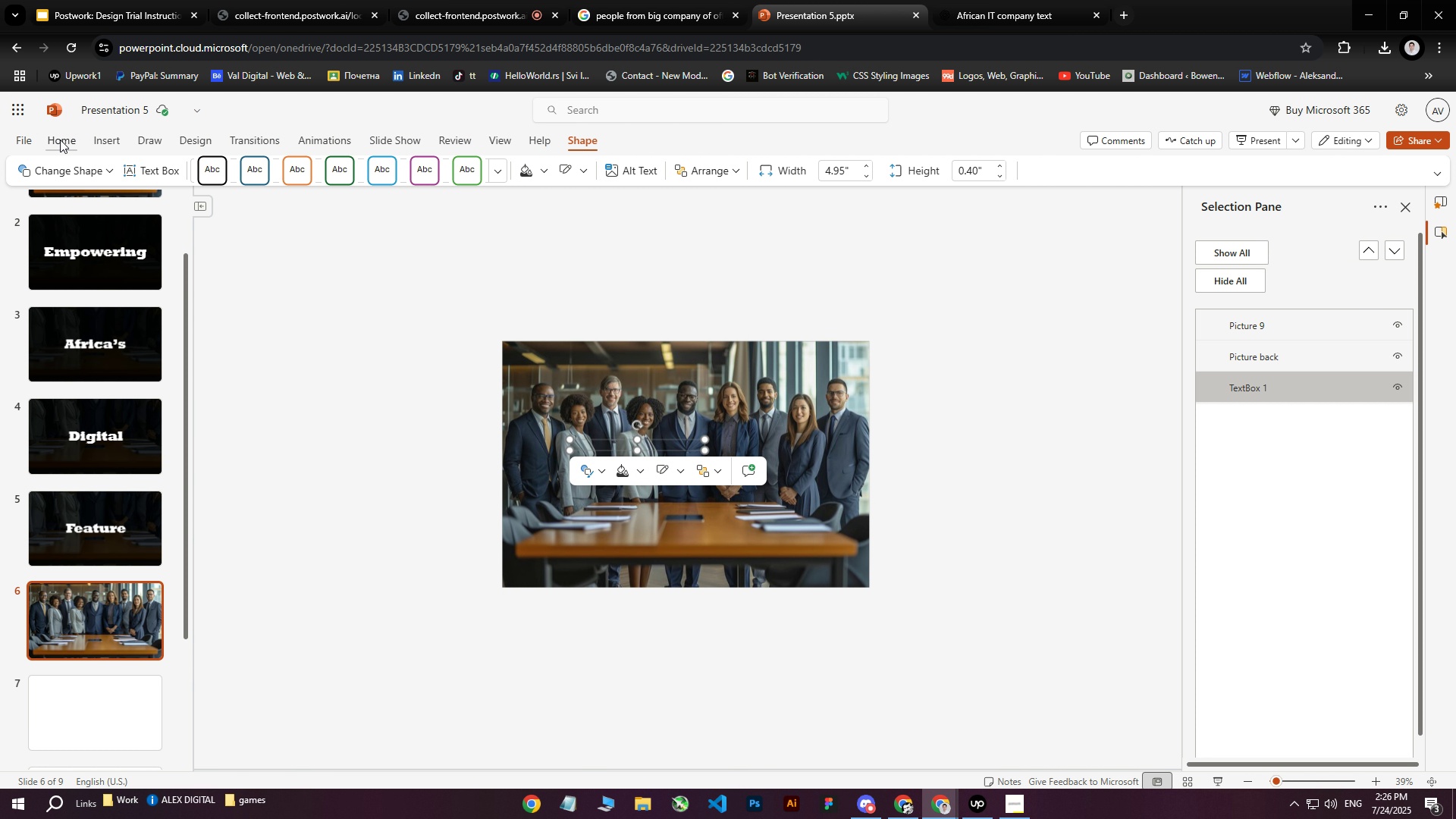 
left_click([54, 137])
 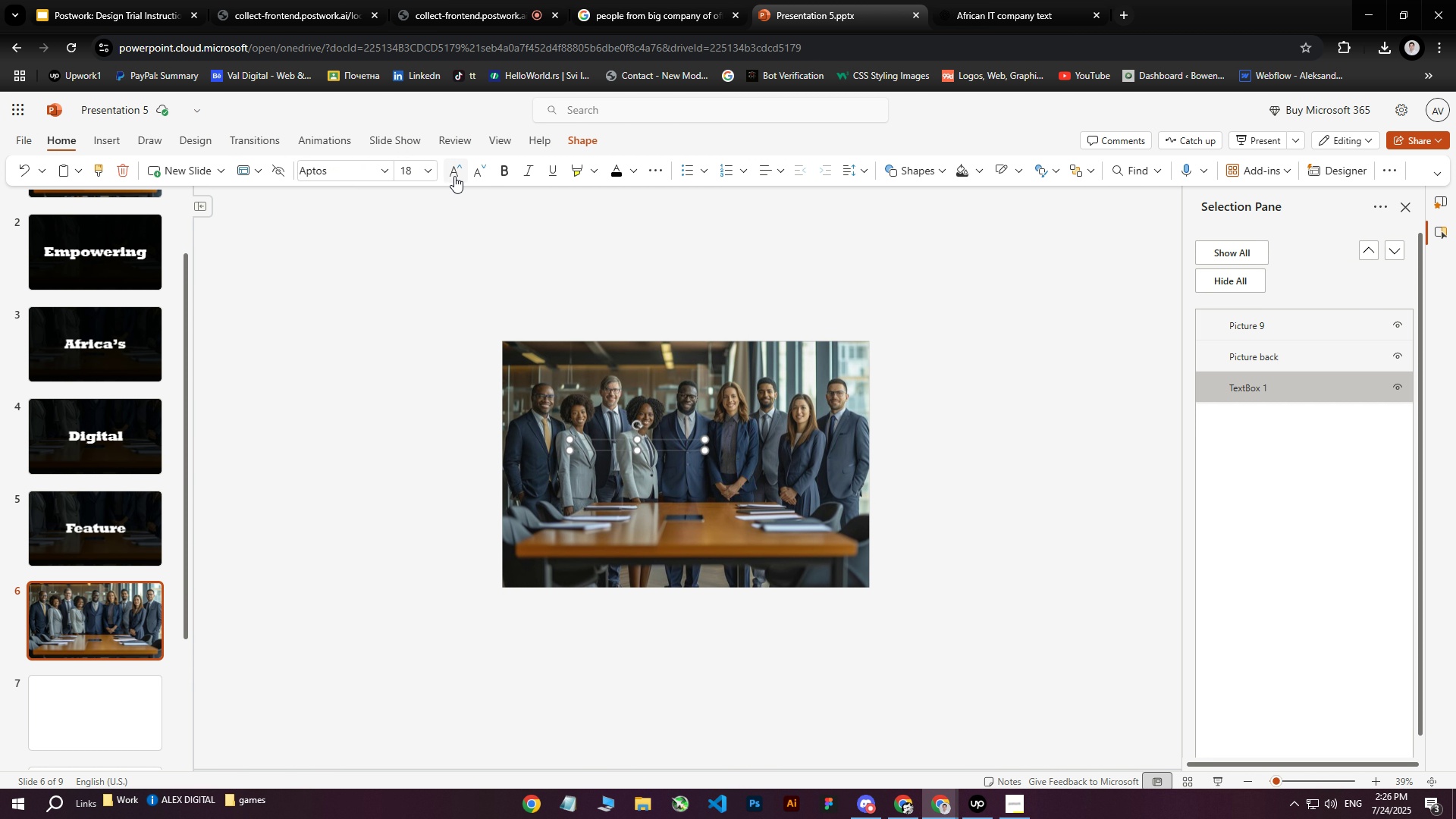 
left_click([430, 174])
 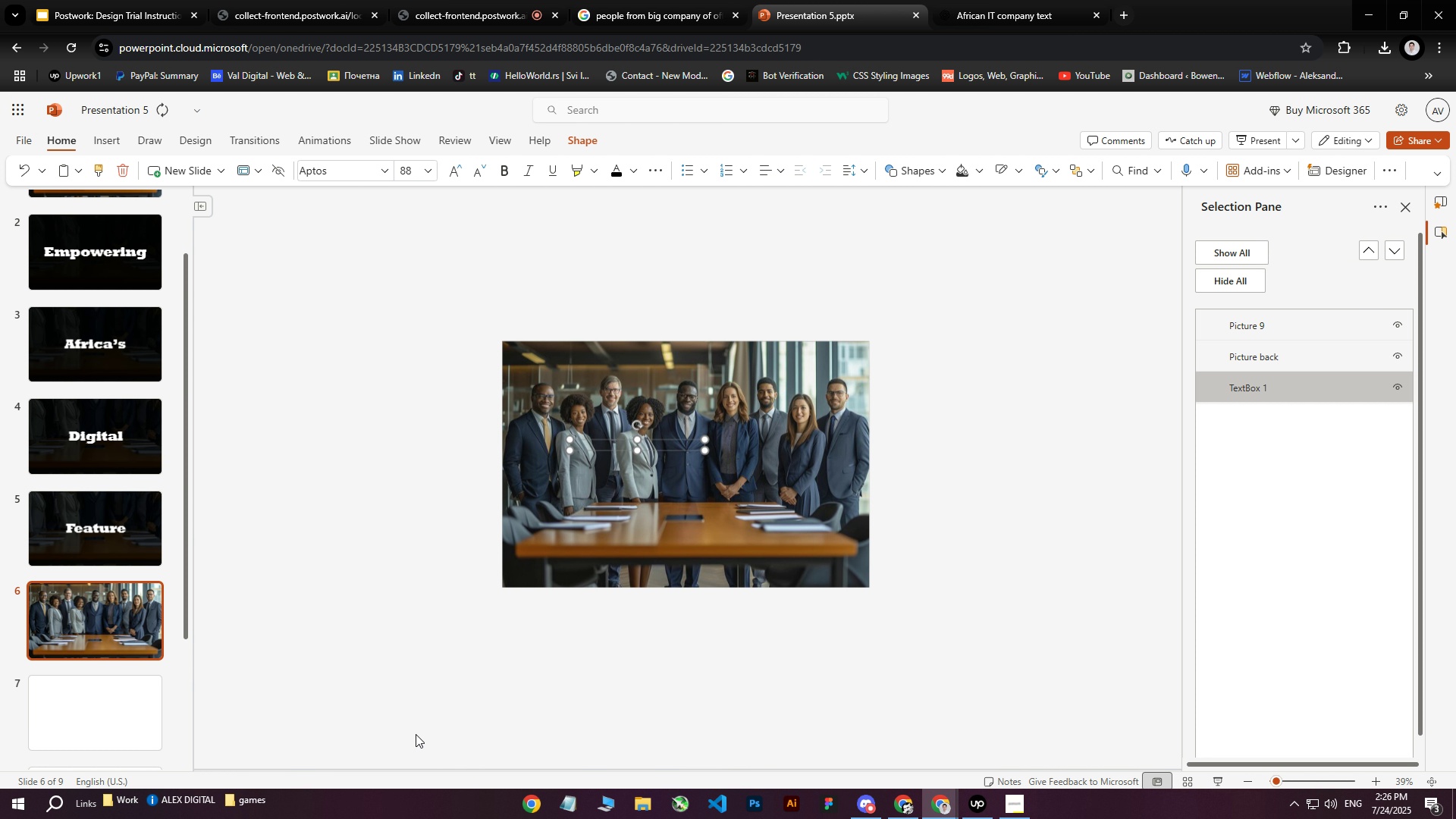 
left_click([740, 682])
 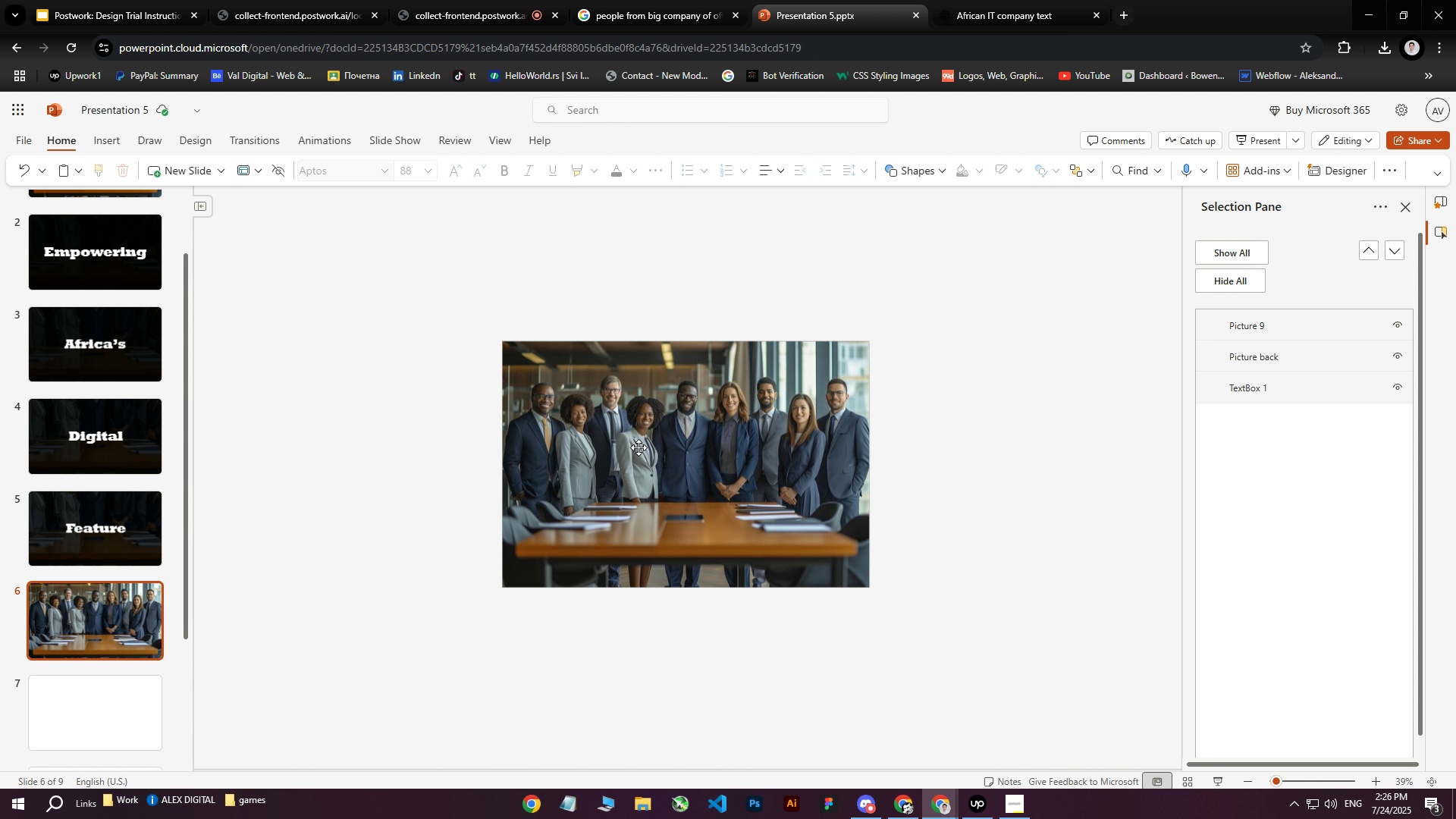 
left_click([635, 460])
 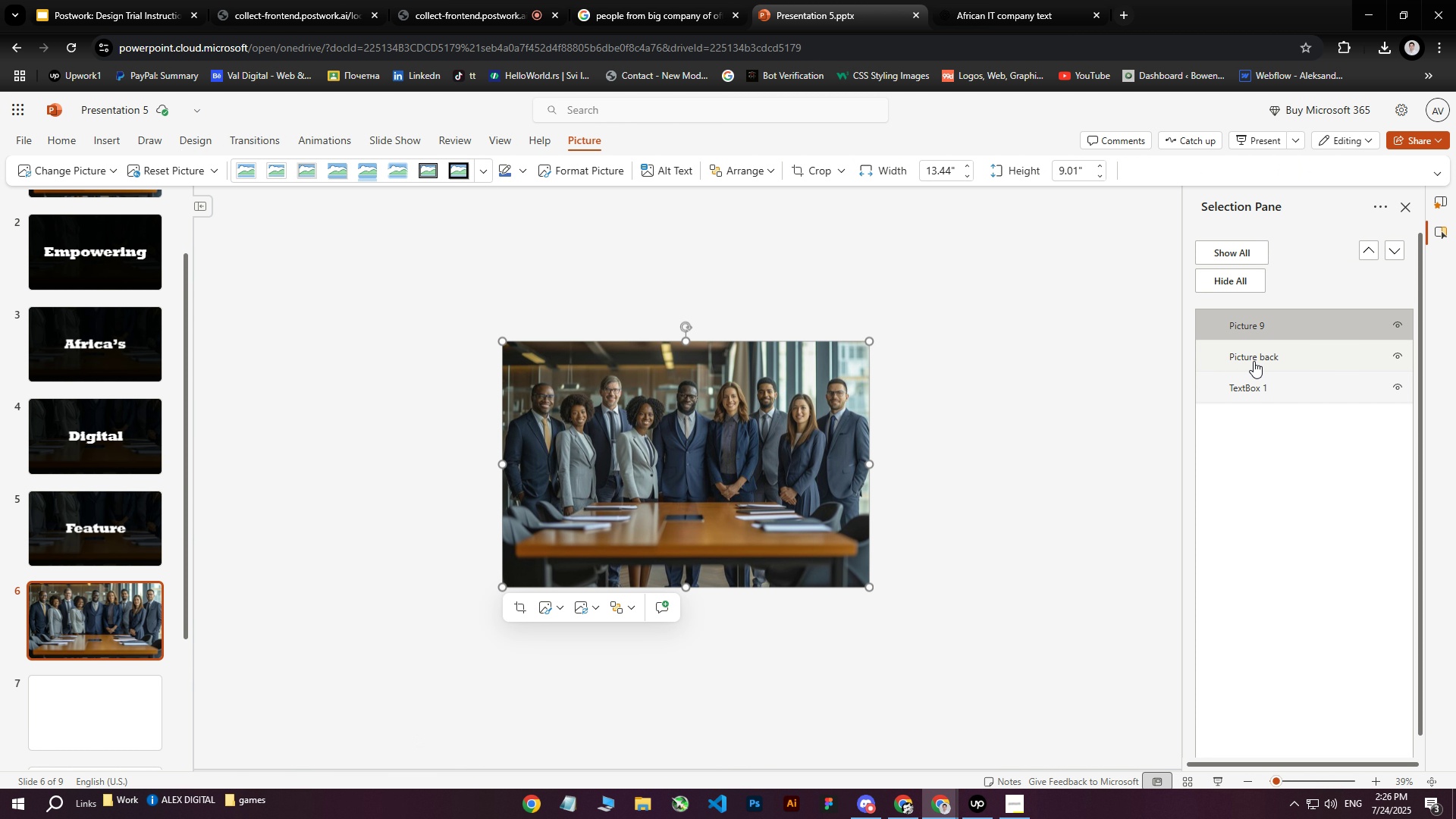 
left_click([1255, 383])
 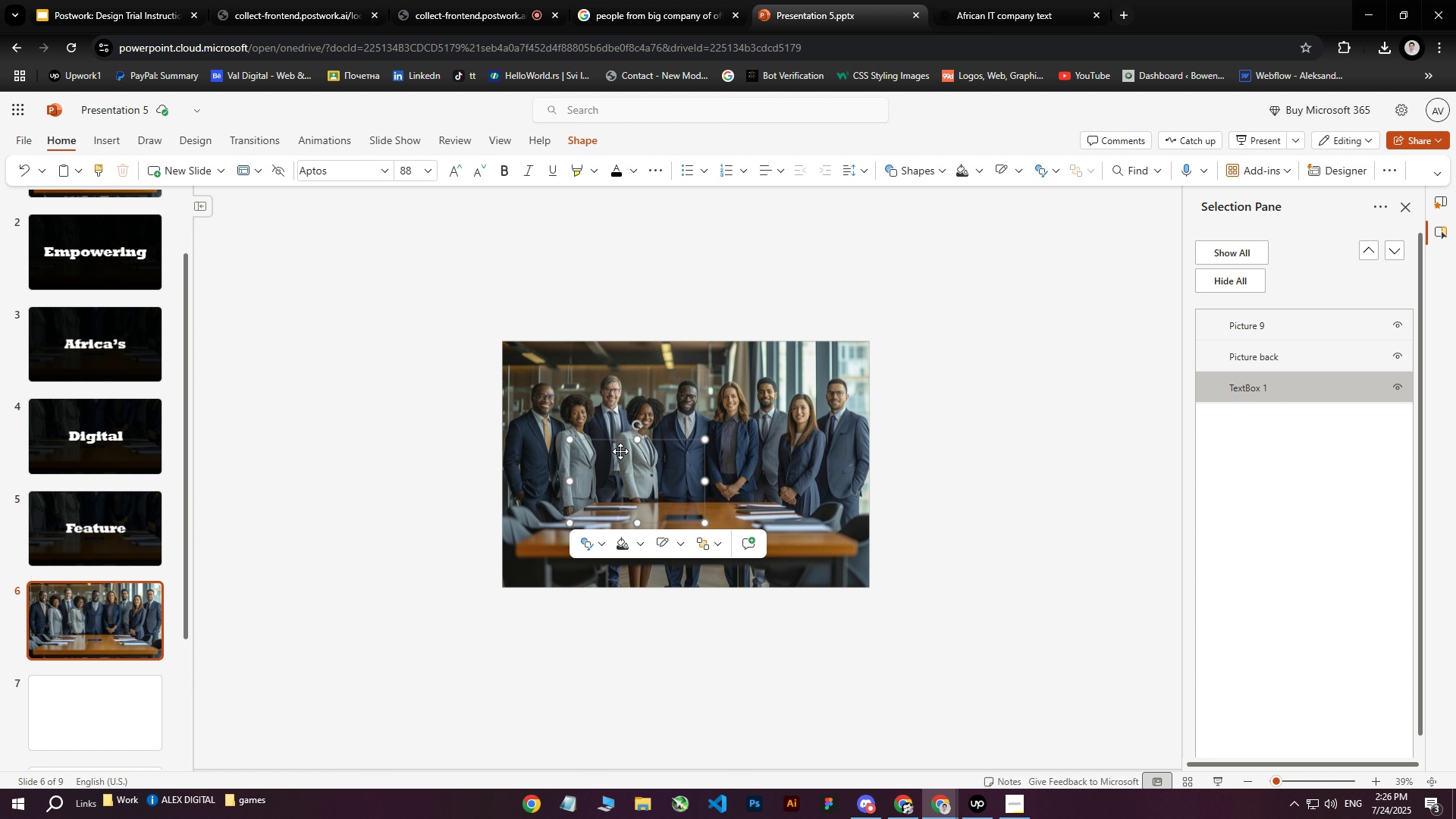 
left_click([614, 441])
 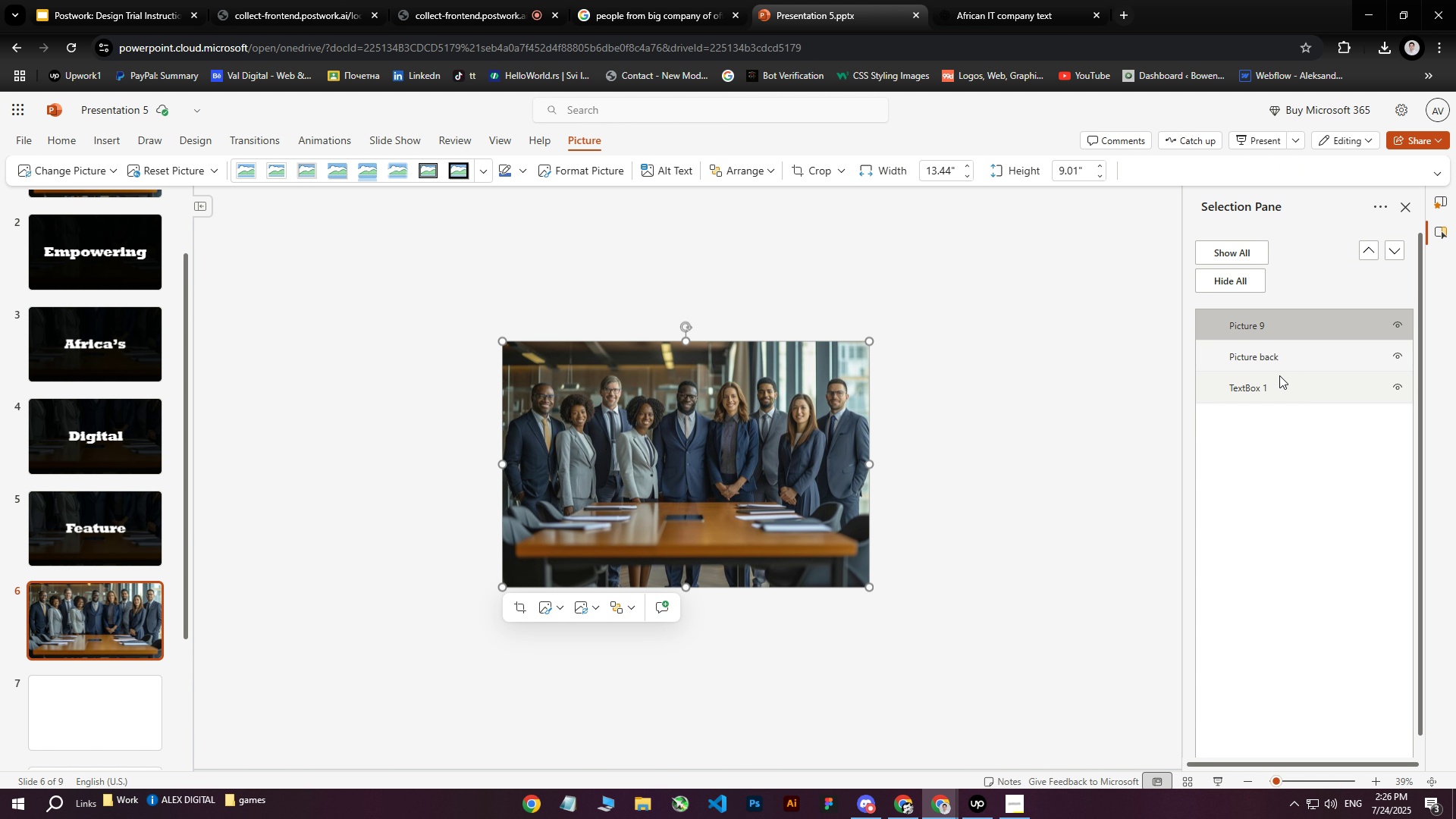 
left_click([1257, 391])
 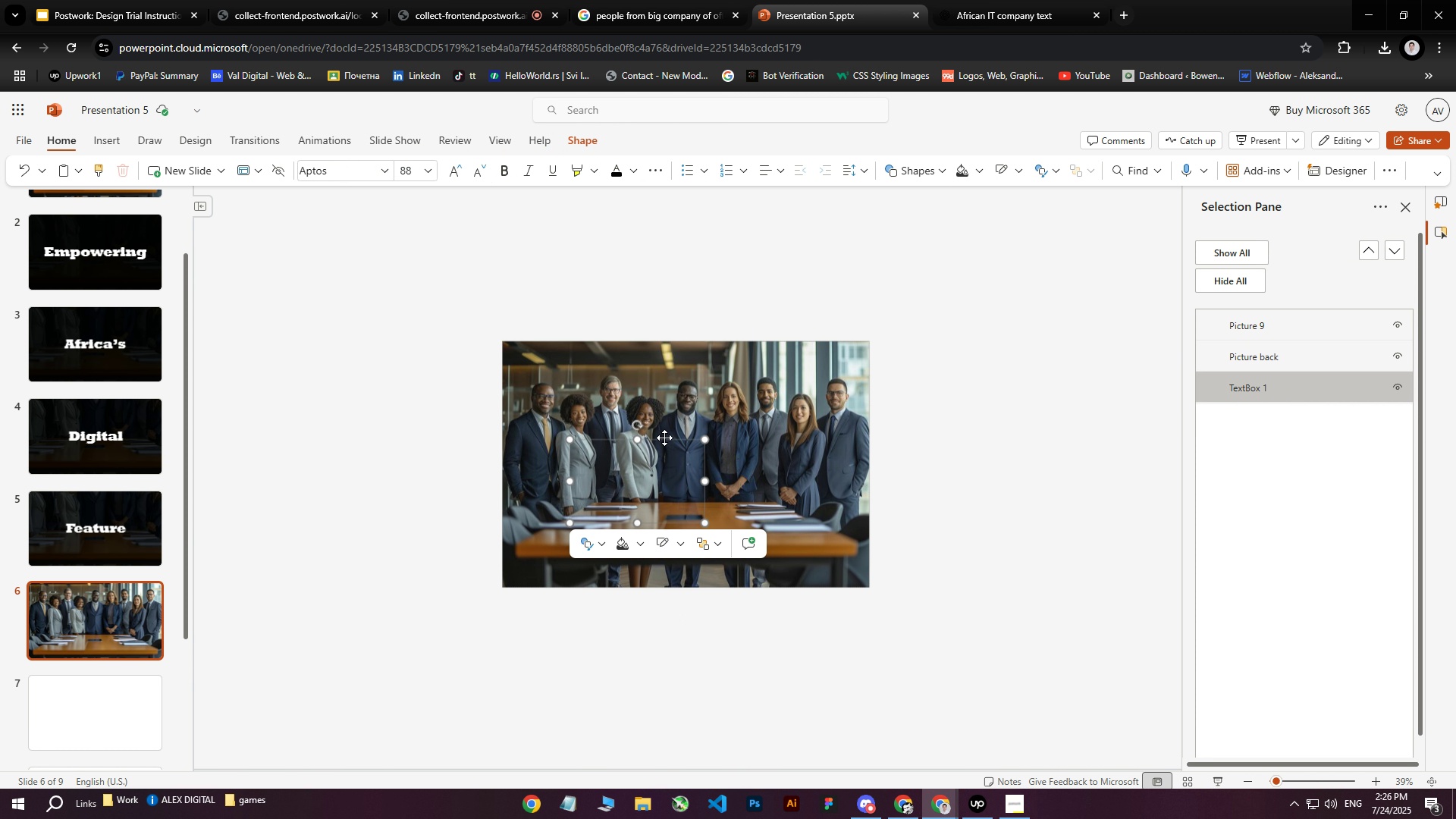 
left_click_drag(start_coordinate=[1245, 390], to_coordinate=[1248, 328])
 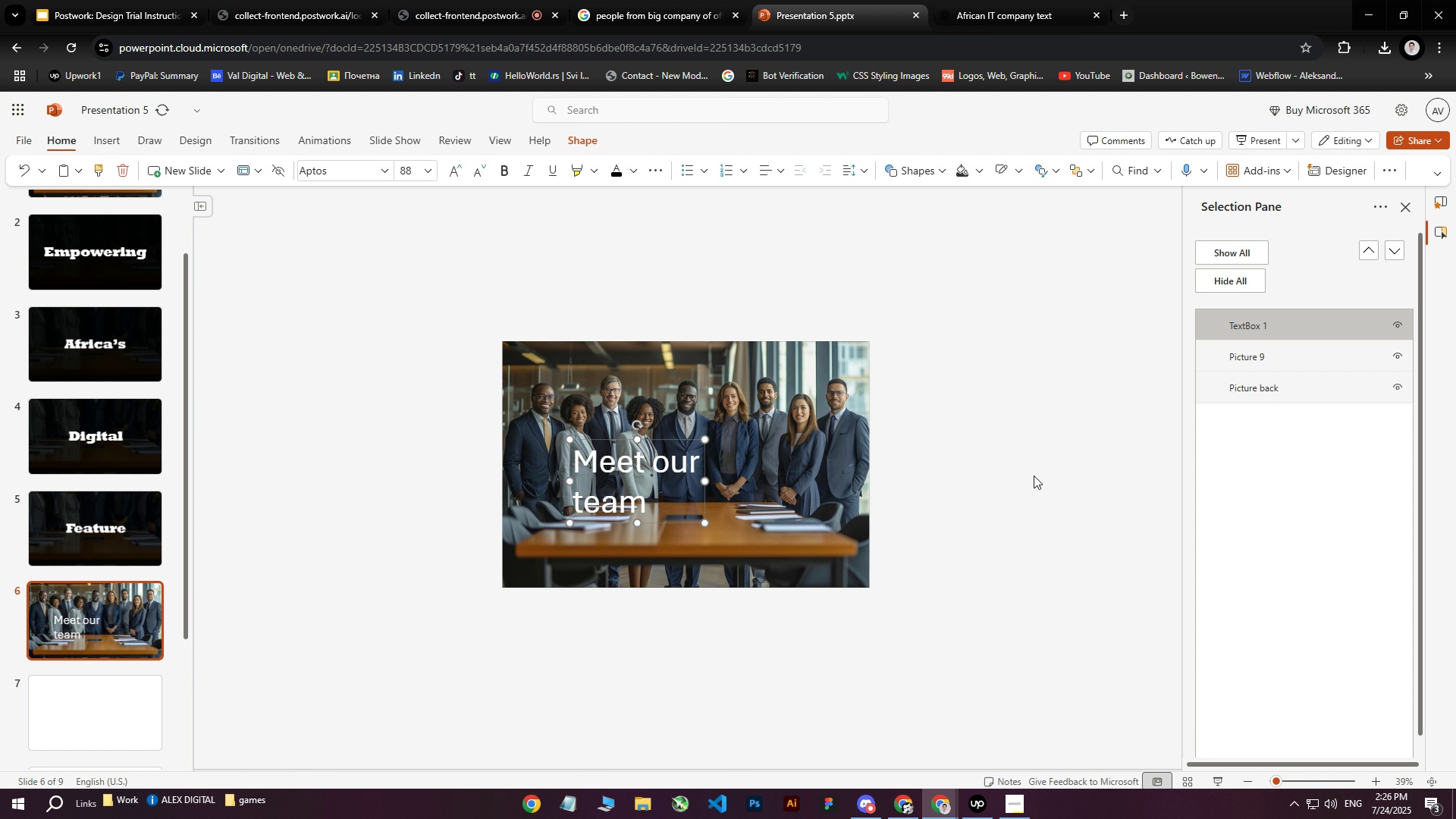 
left_click_drag(start_coordinate=[1258, 320], to_coordinate=[1254, 354])
 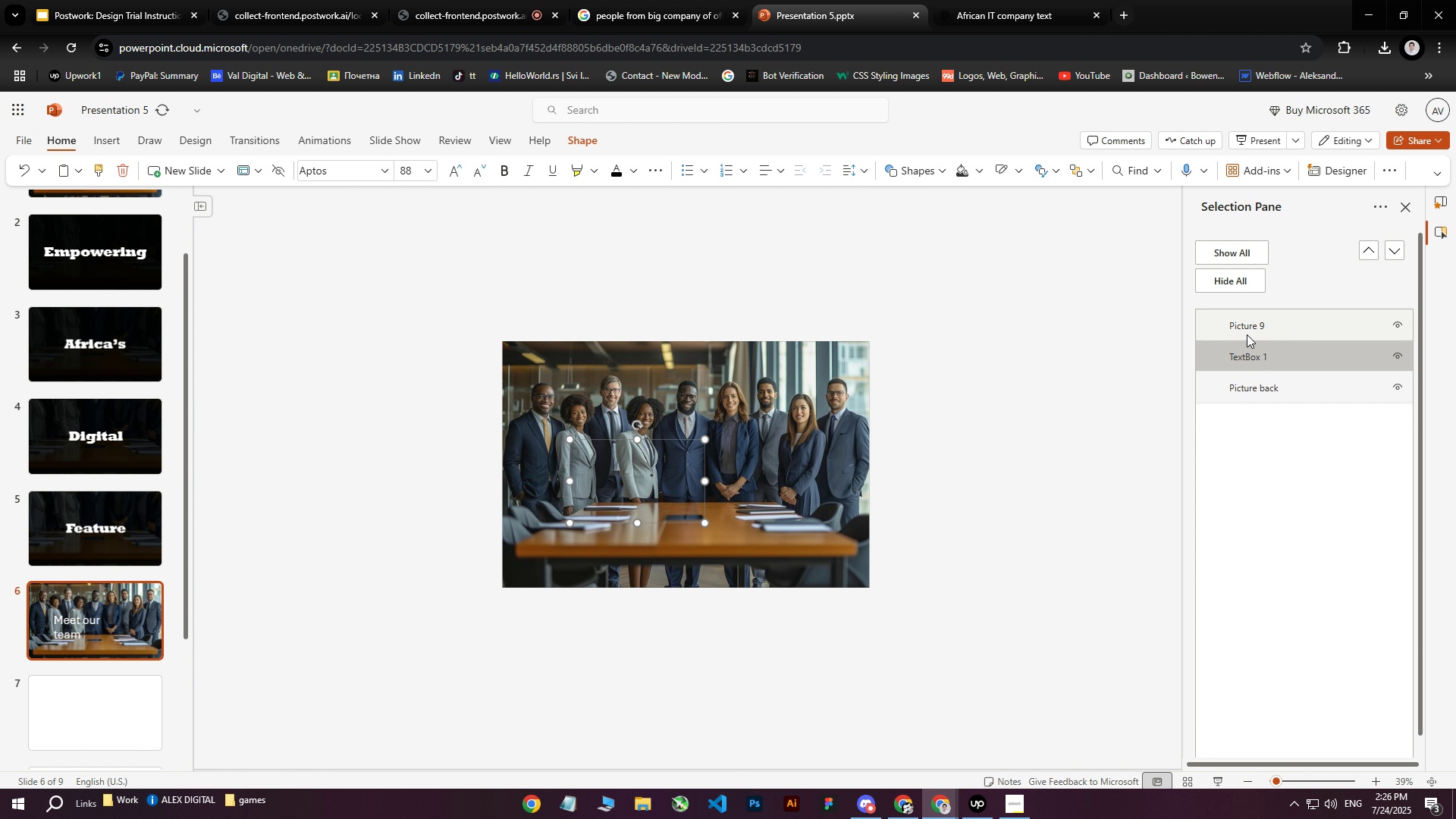 
left_click_drag(start_coordinate=[1238, 354], to_coordinate=[1235, 384])
 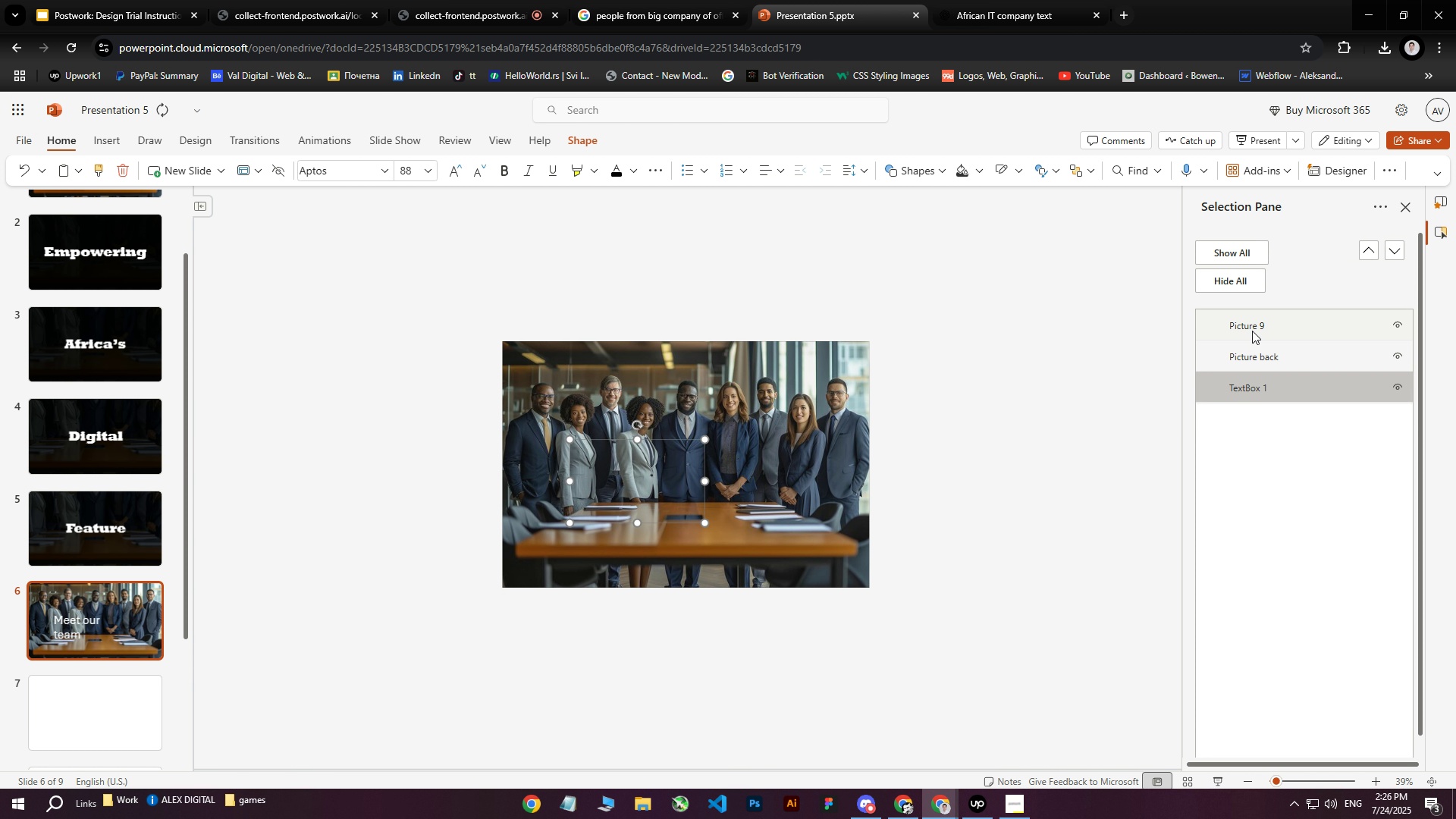 
left_click([1252, 325])
 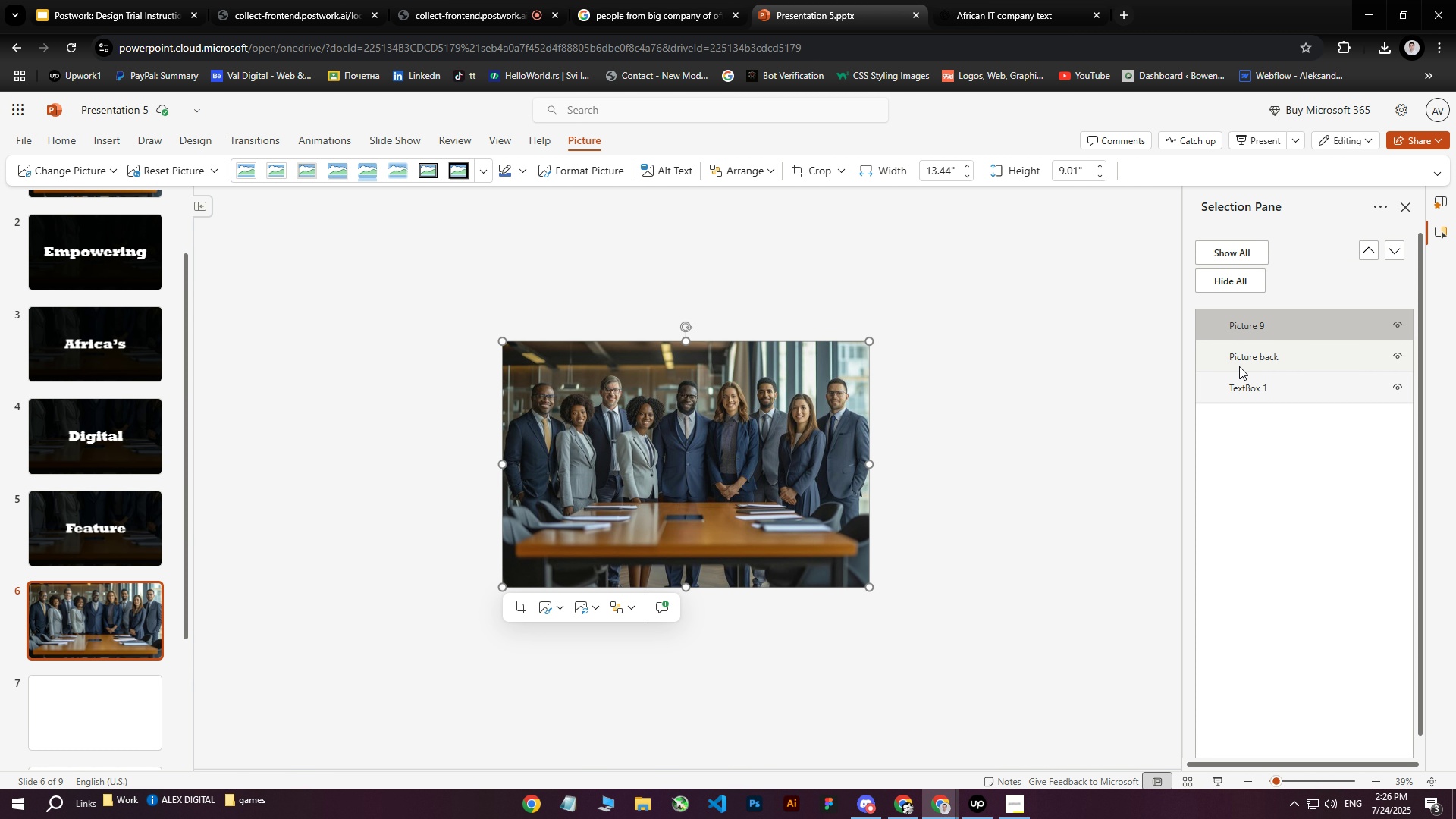 
left_click([1252, 356])
 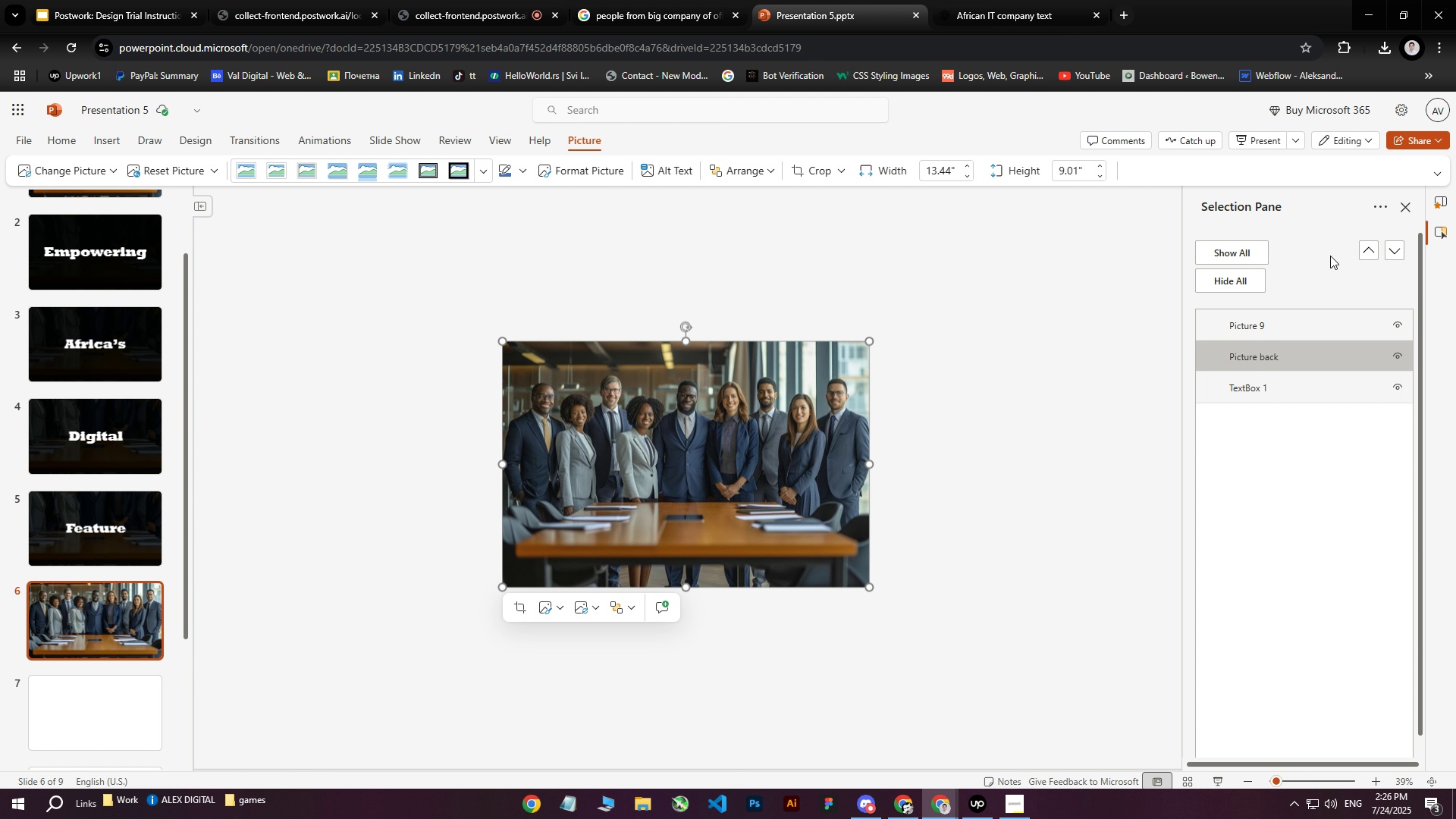 
left_click([1277, 326])
 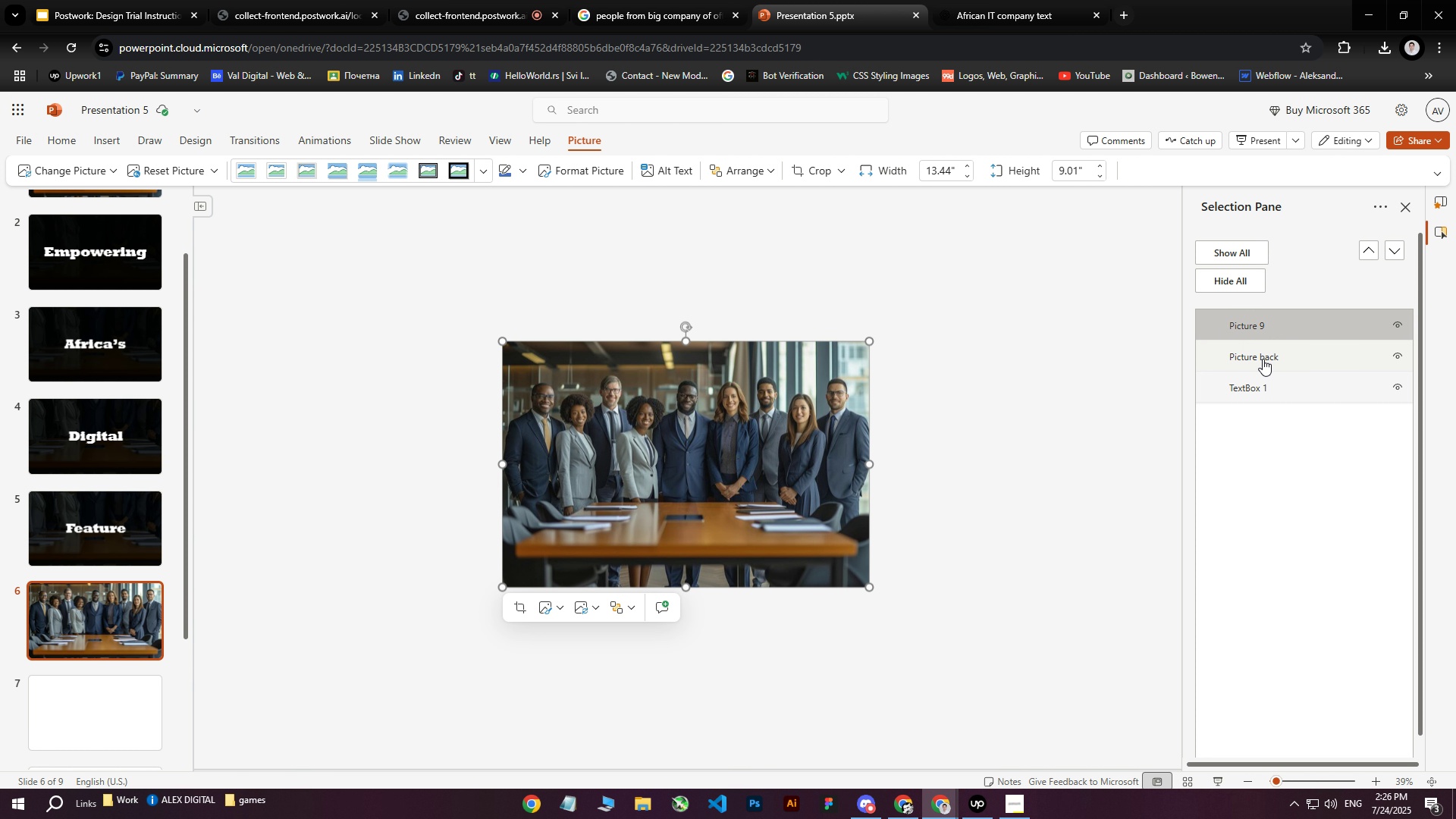 
left_click([1263, 359])
 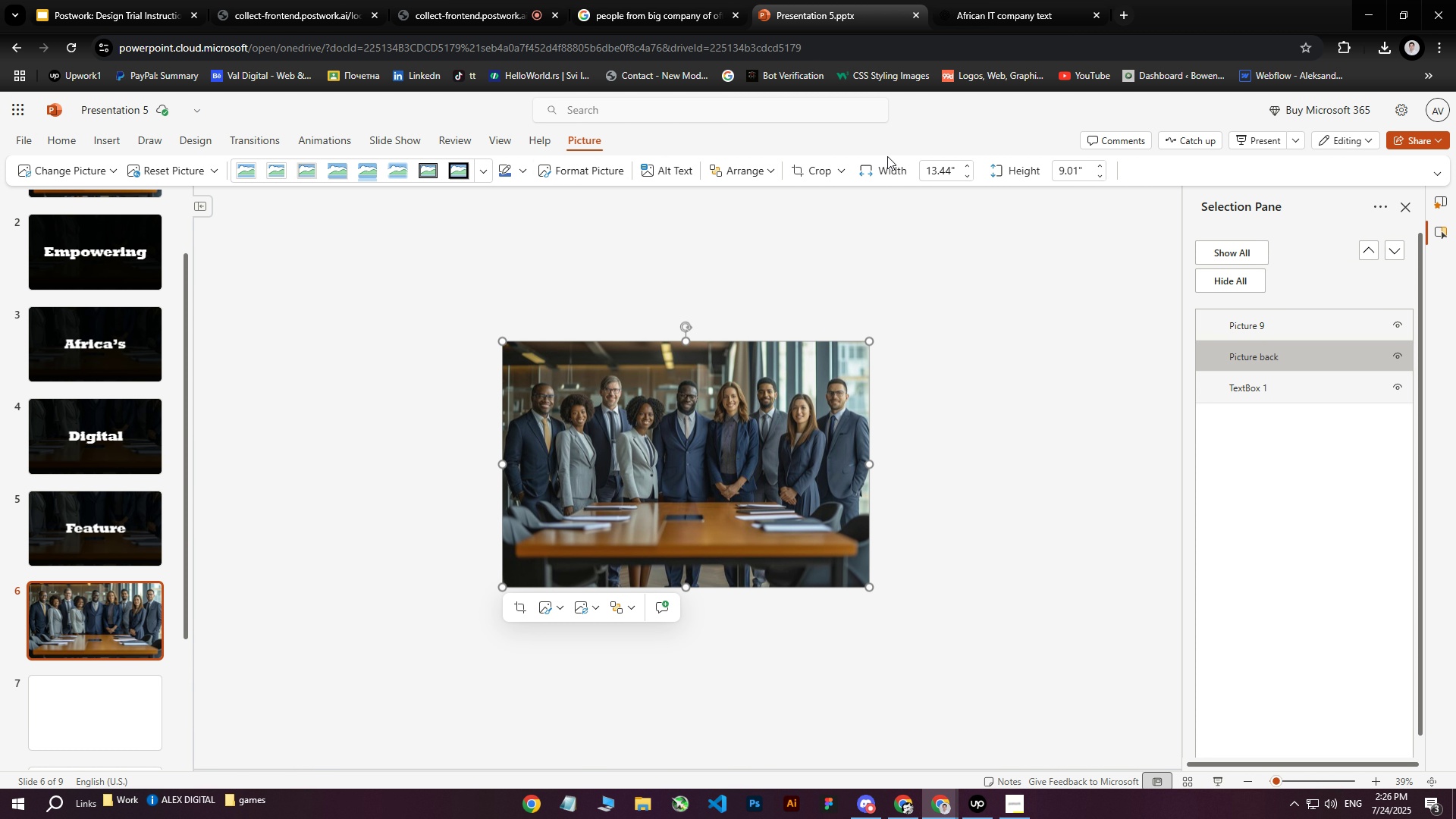 
left_click([585, 169])
 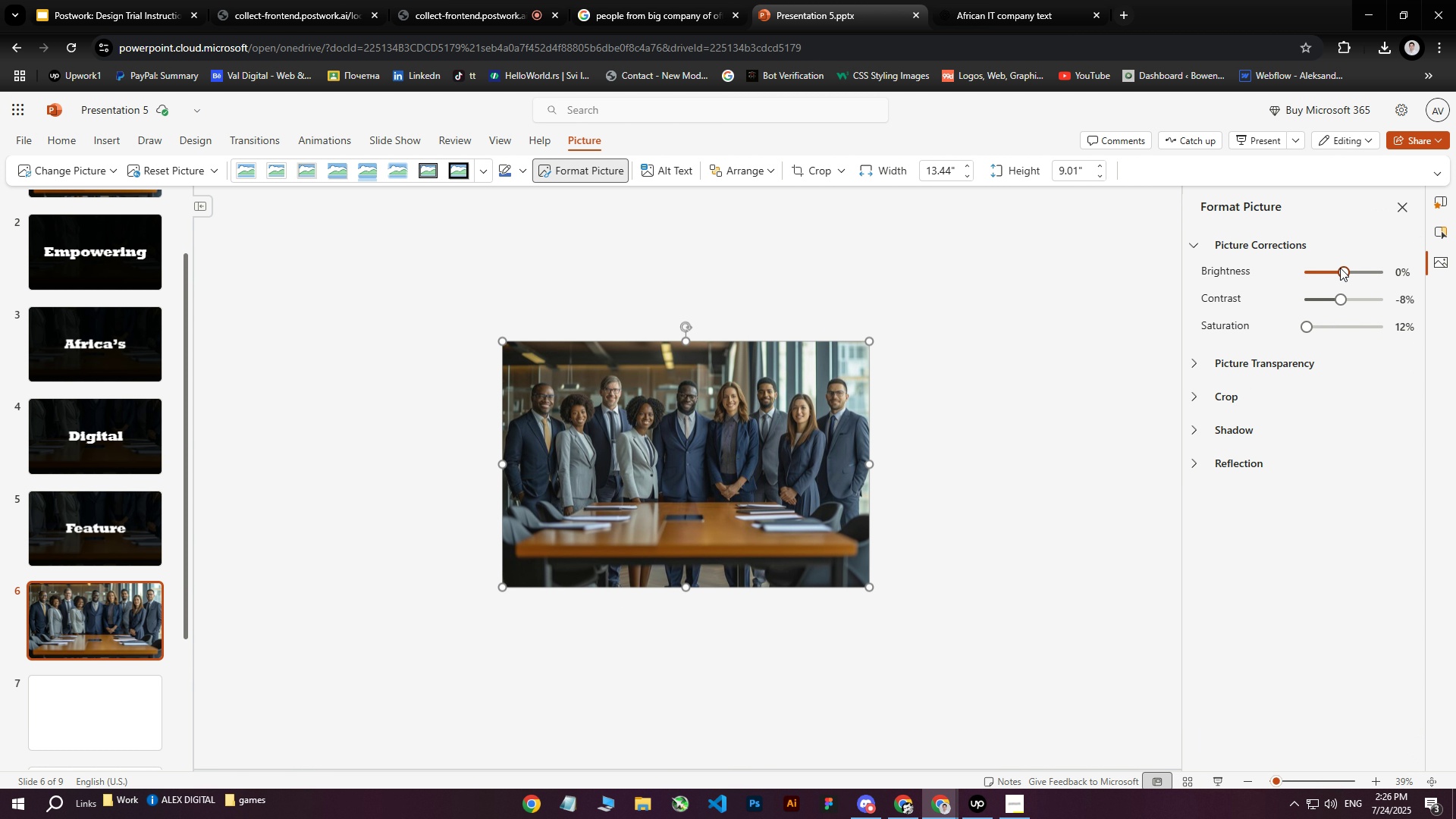 
left_click_drag(start_coordinate=[1343, 271], to_coordinate=[1385, 275])
 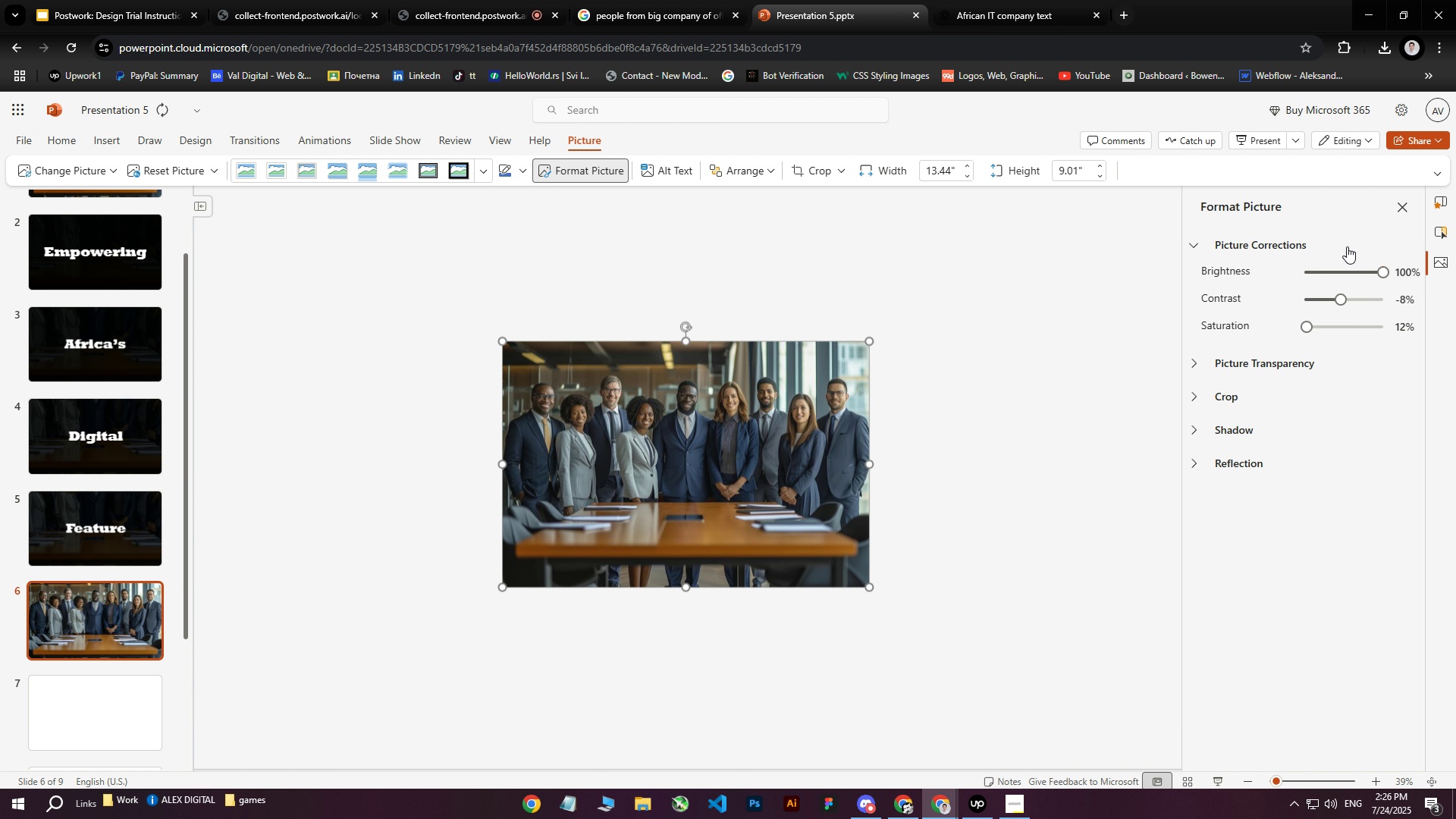 
hold_key(key=ControlLeft, duration=0.66)
 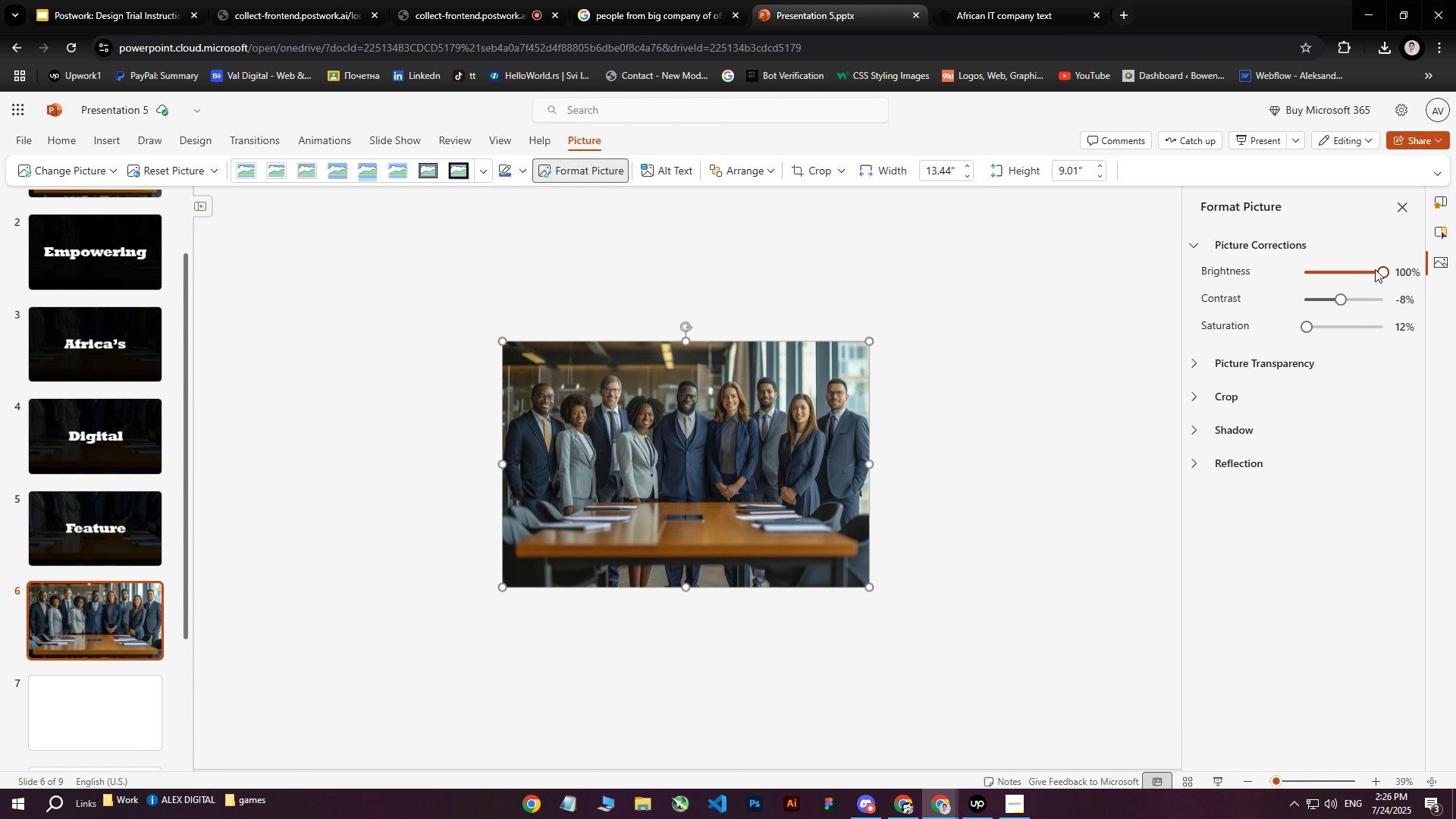 
left_click_drag(start_coordinate=[1377, 269], to_coordinate=[1344, 278])
 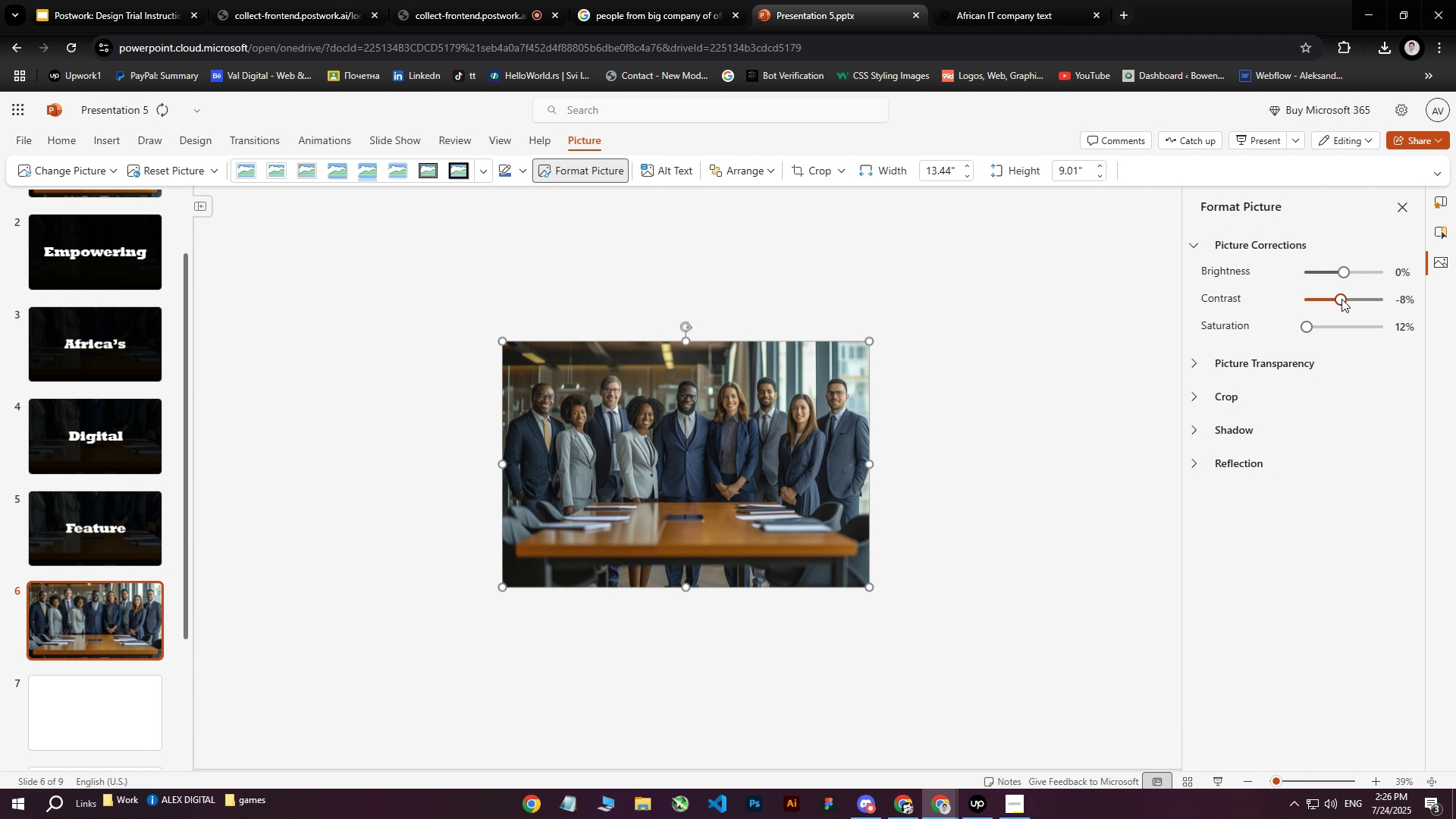 
left_click_drag(start_coordinate=[1341, 299], to_coordinate=[1341, 304])
 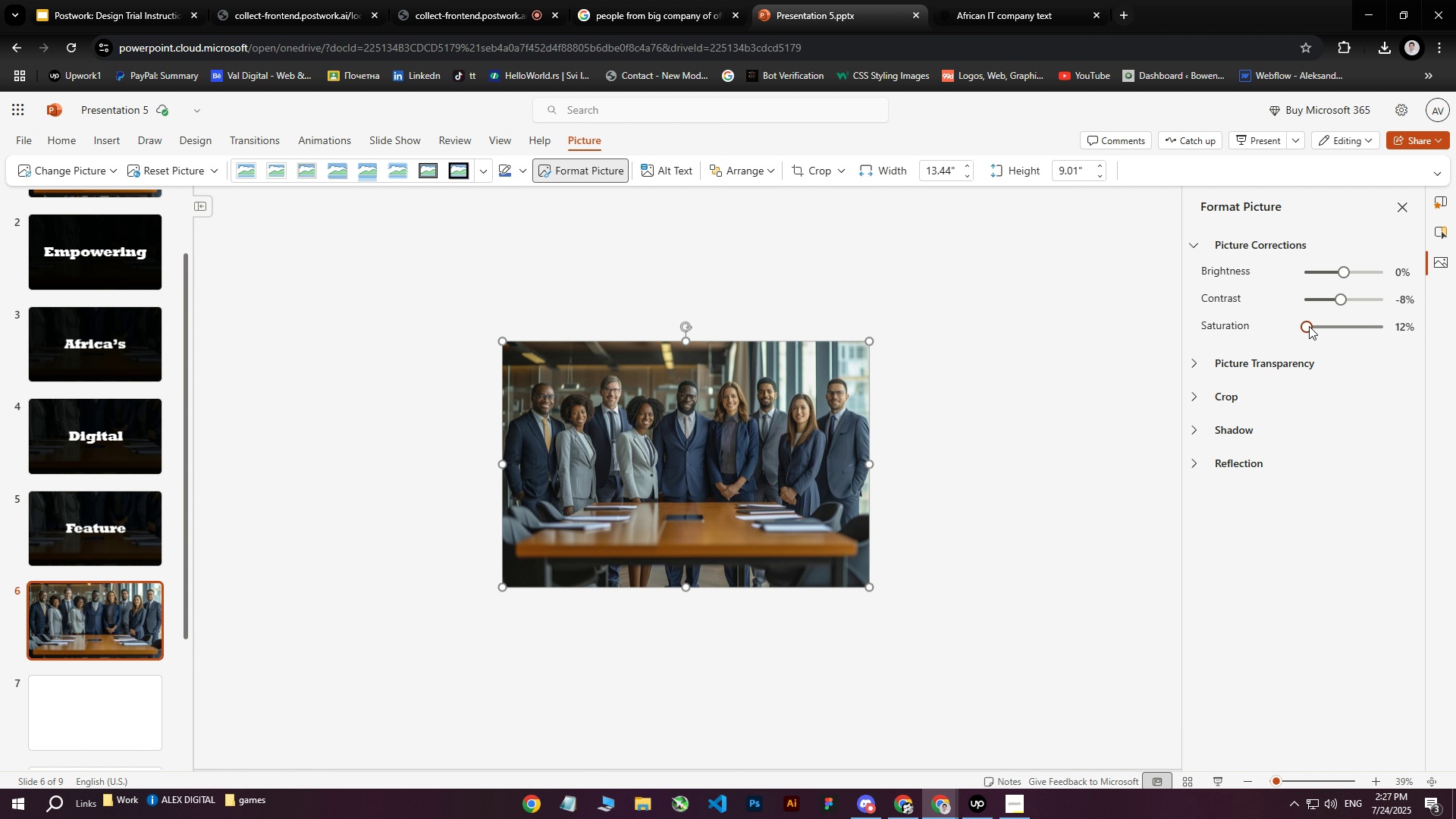 
left_click_drag(start_coordinate=[1309, 326], to_coordinate=[1342, 344])
 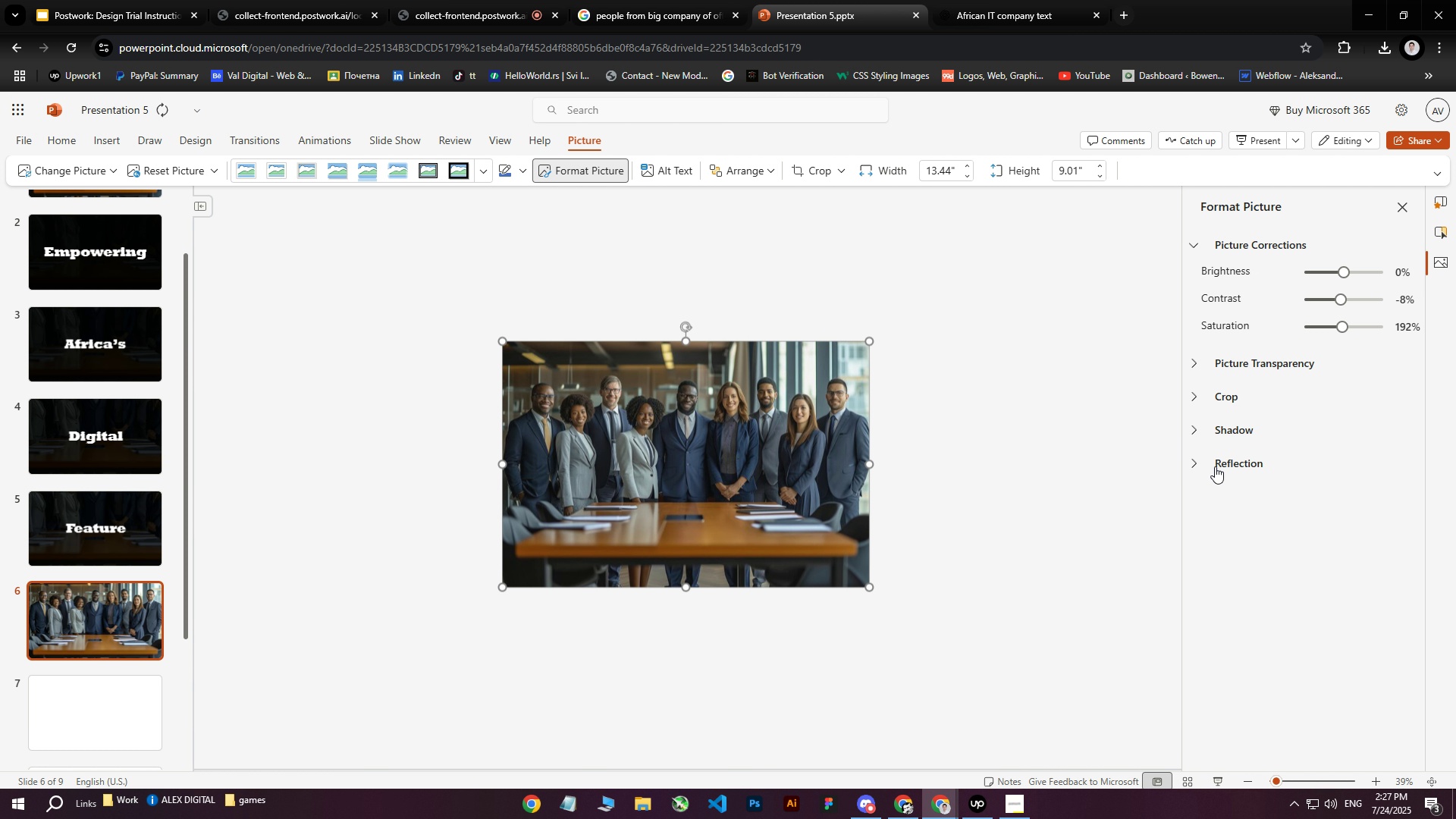 
left_click([1214, 467])
 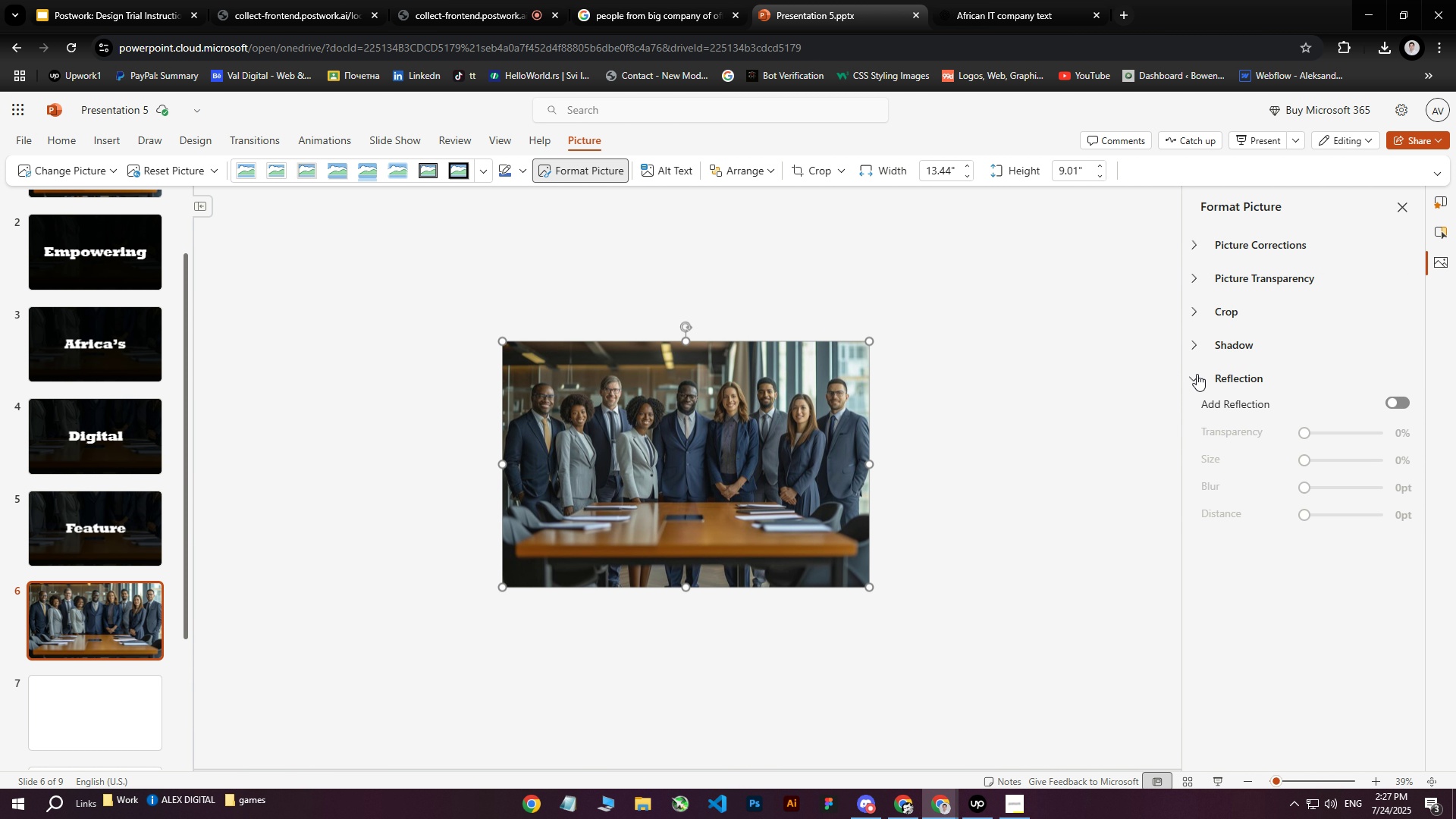 
left_click([1197, 374])
 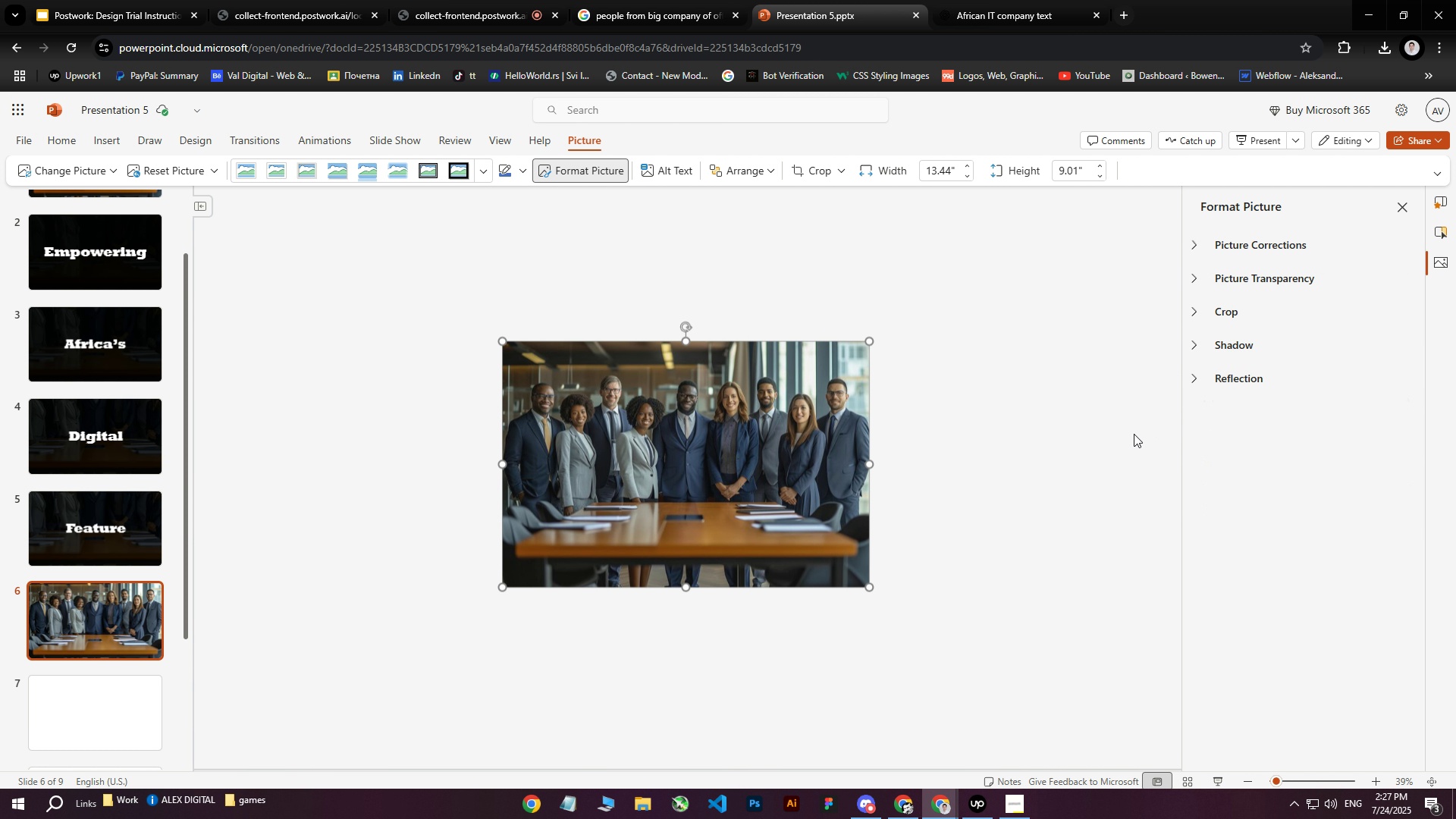 
wait(9.54)
 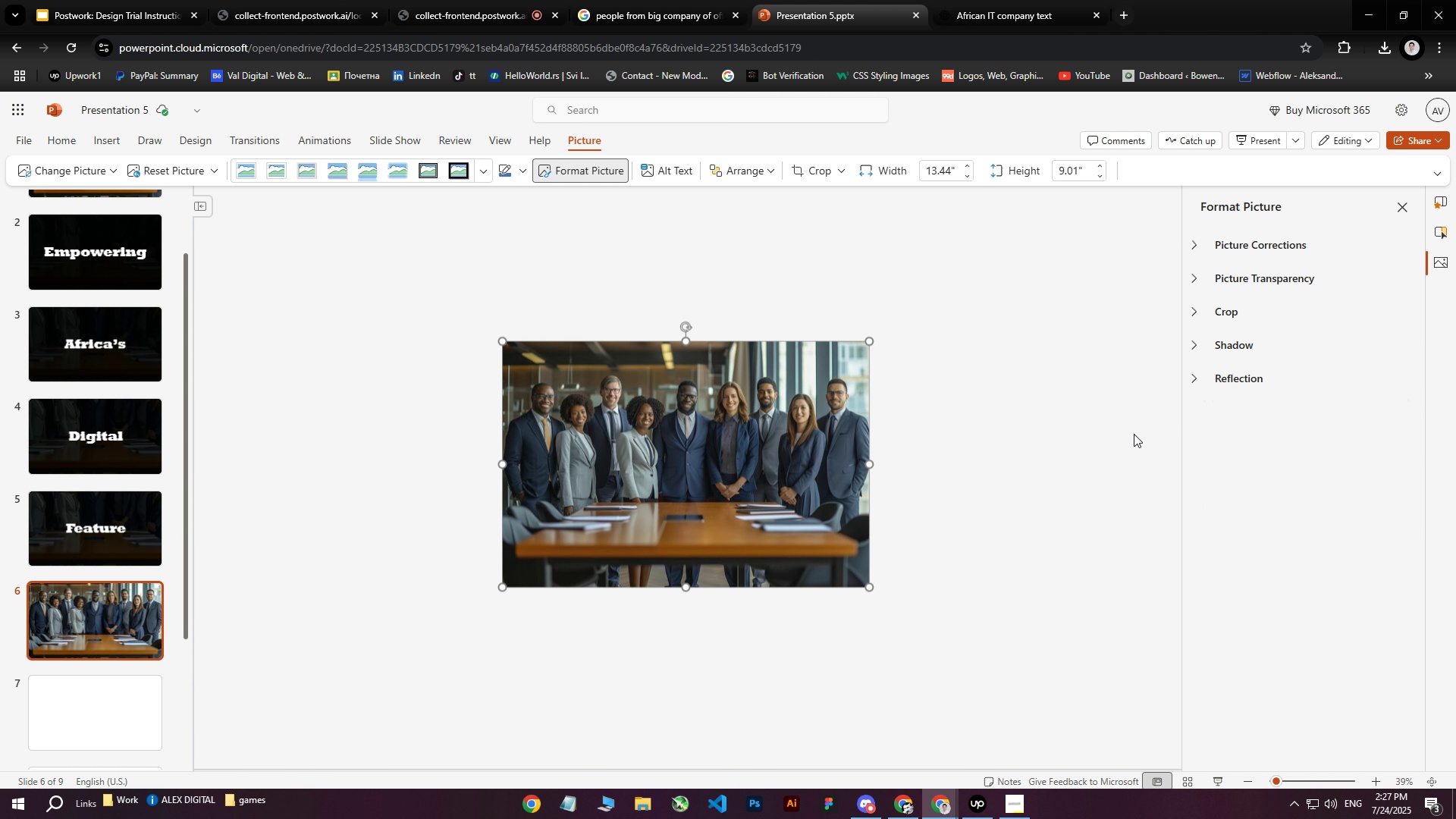 
left_click([820, 802])
 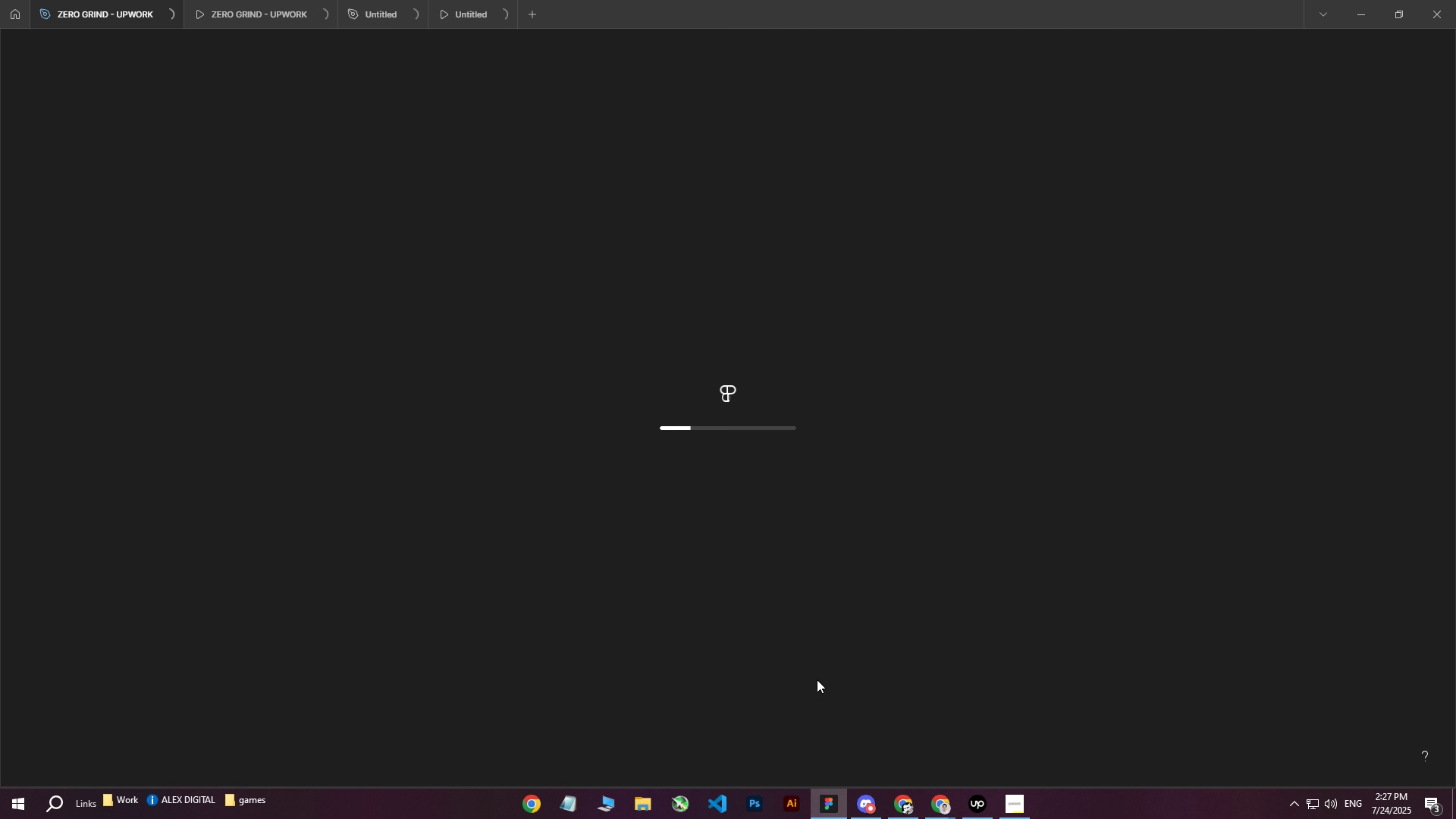 
wait(6.9)
 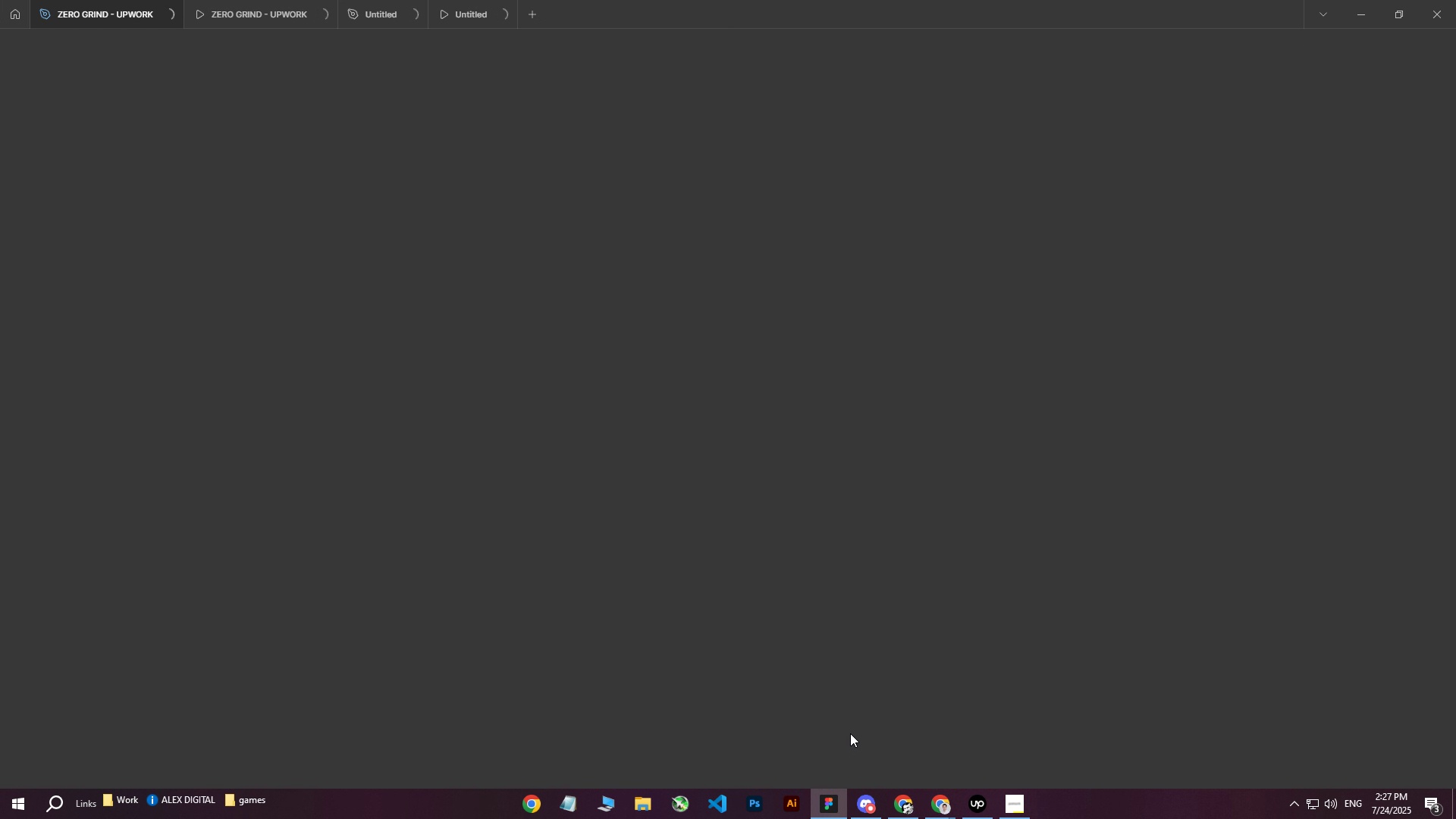 
left_click([453, 0])
 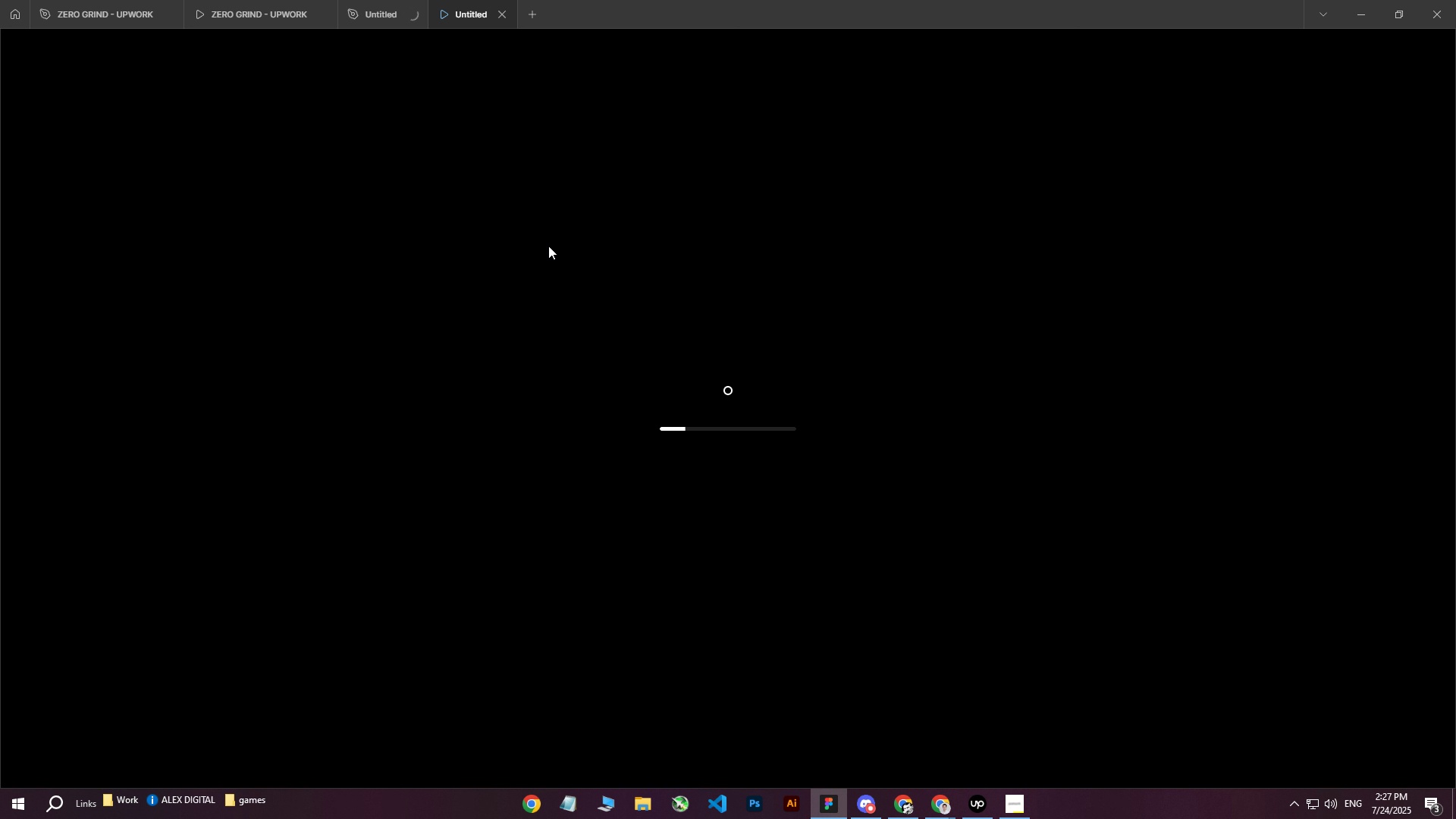 
left_click([531, 16])
 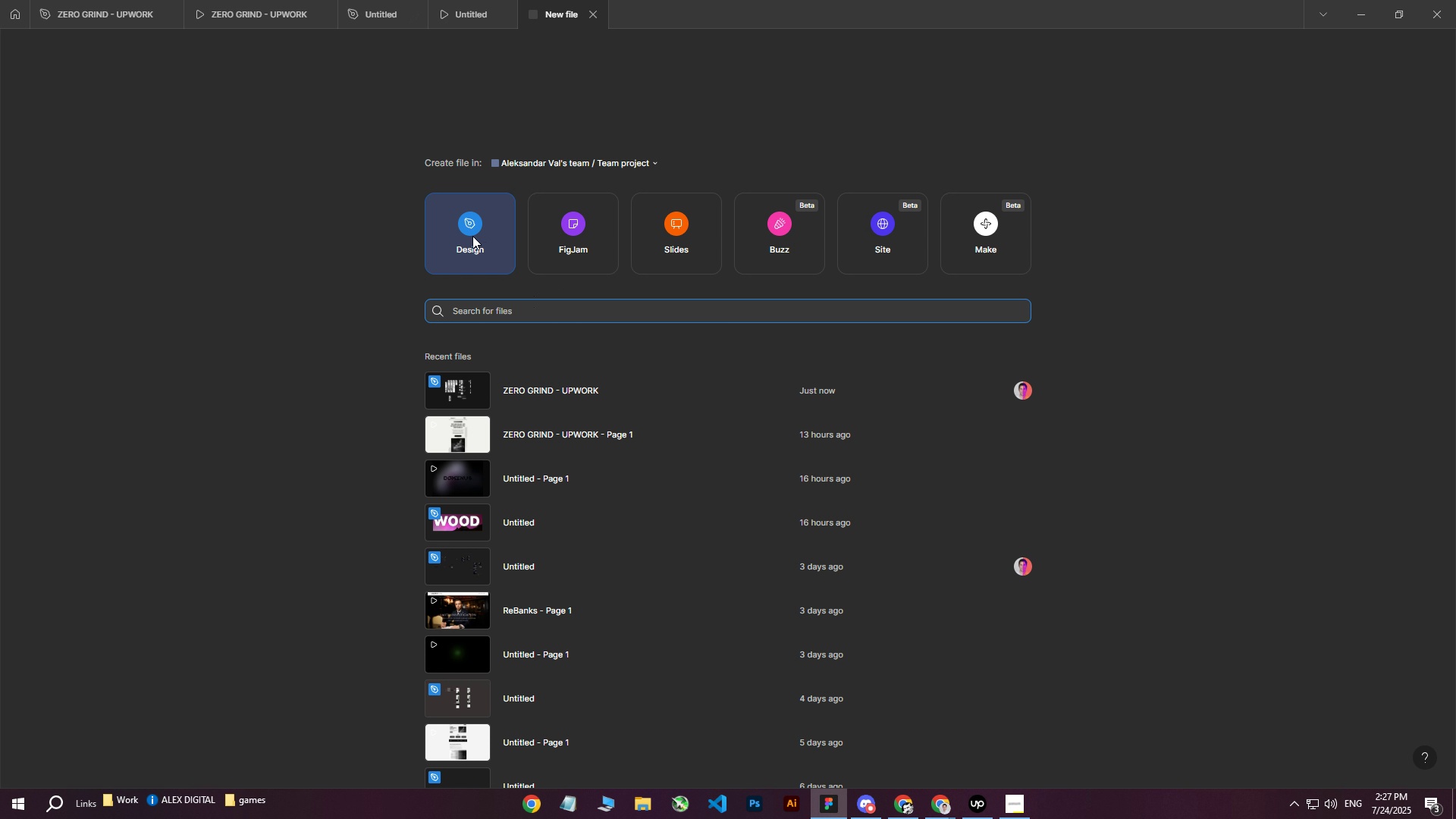 
left_click([622, 169])
 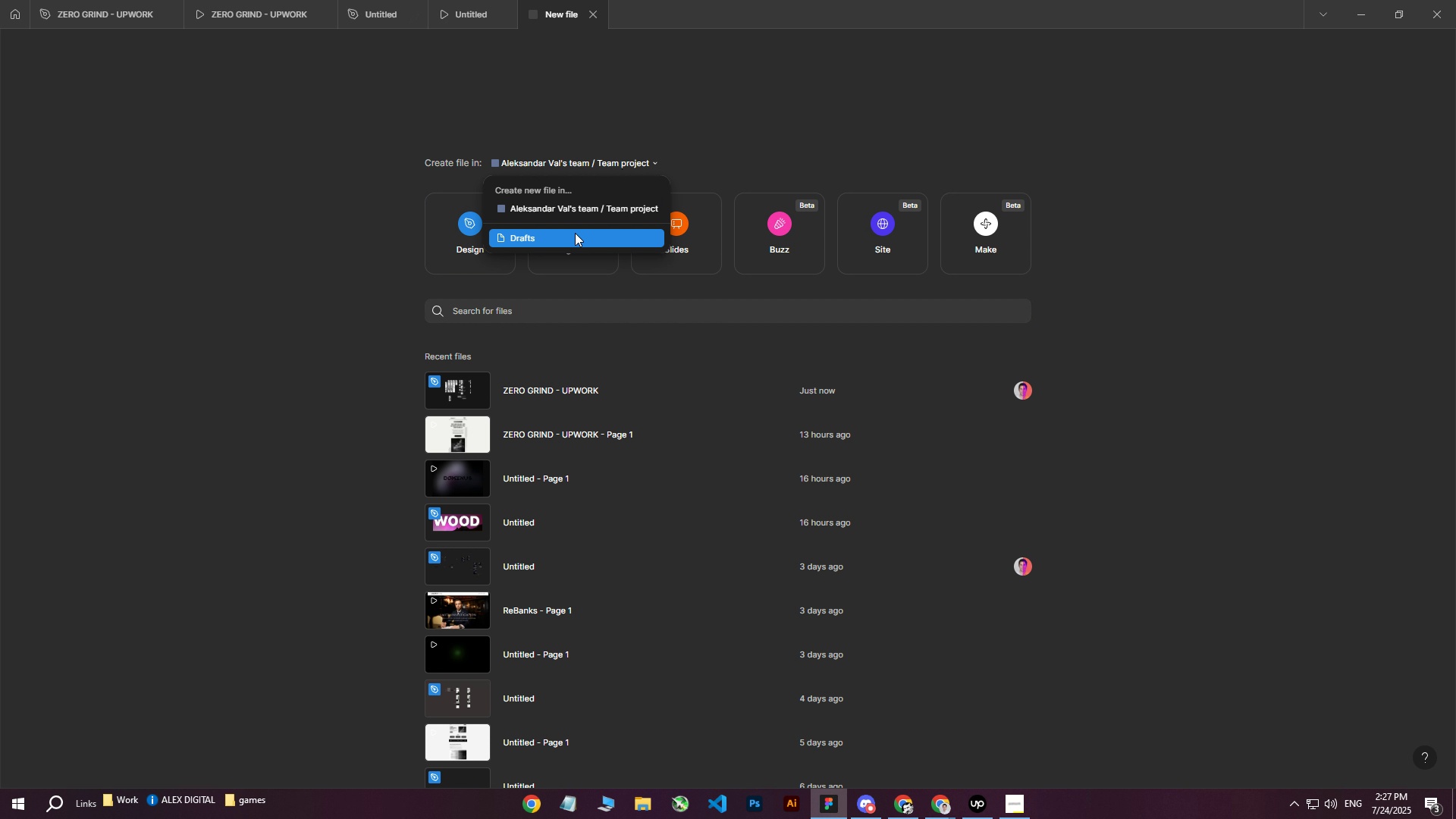 
left_click([552, 234])
 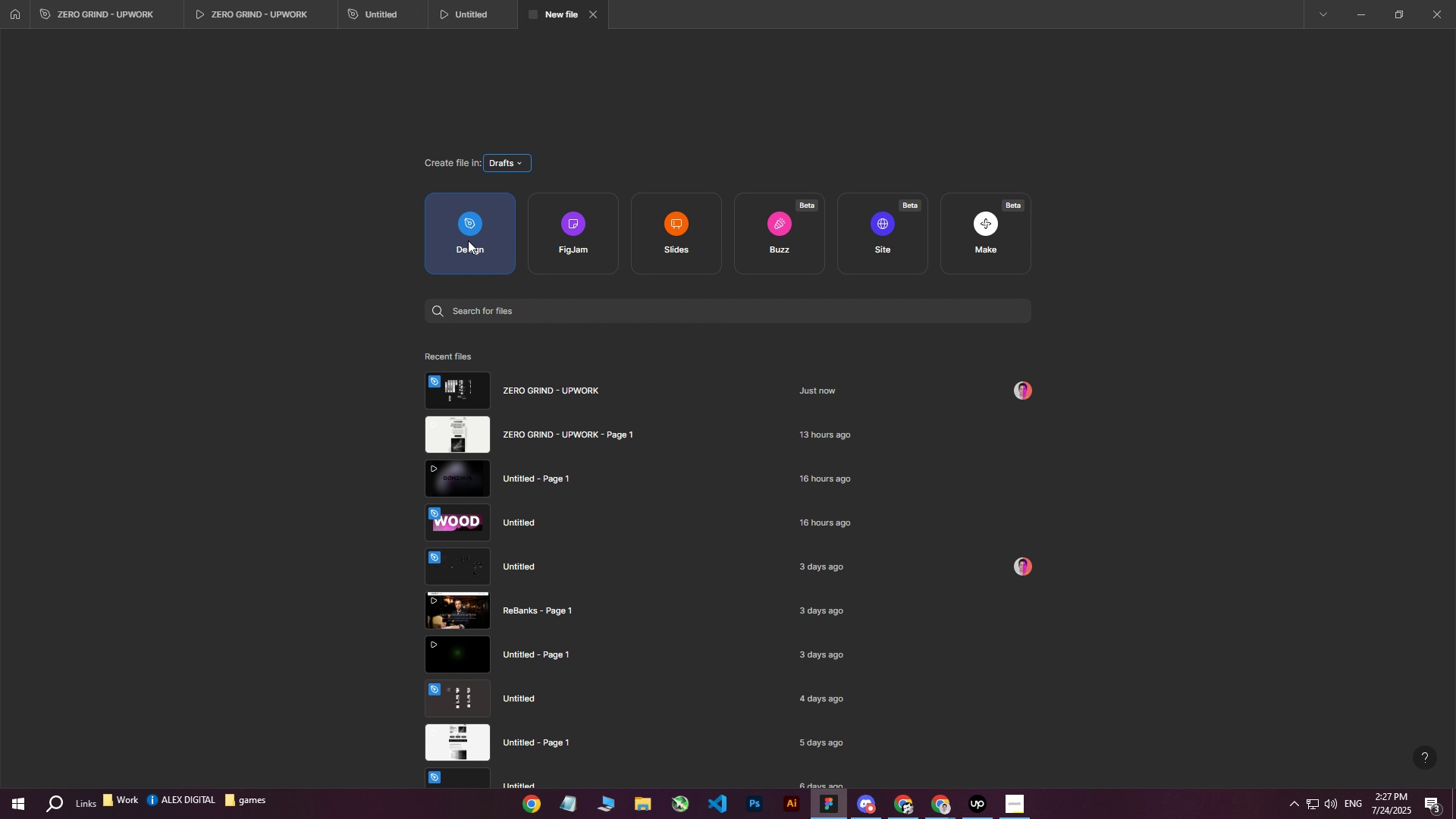 
double_click([468, 240])
 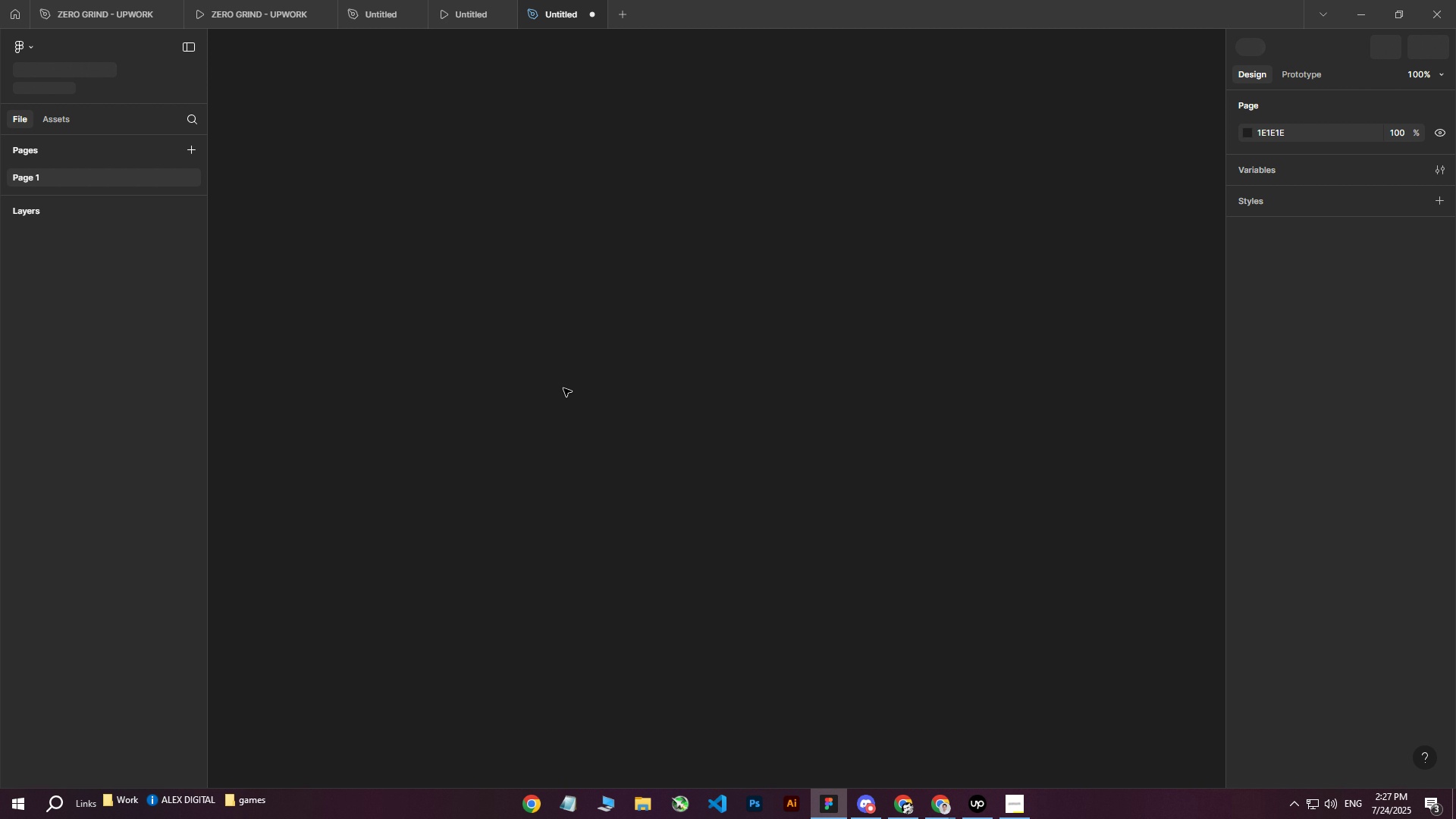 
wait(12.08)
 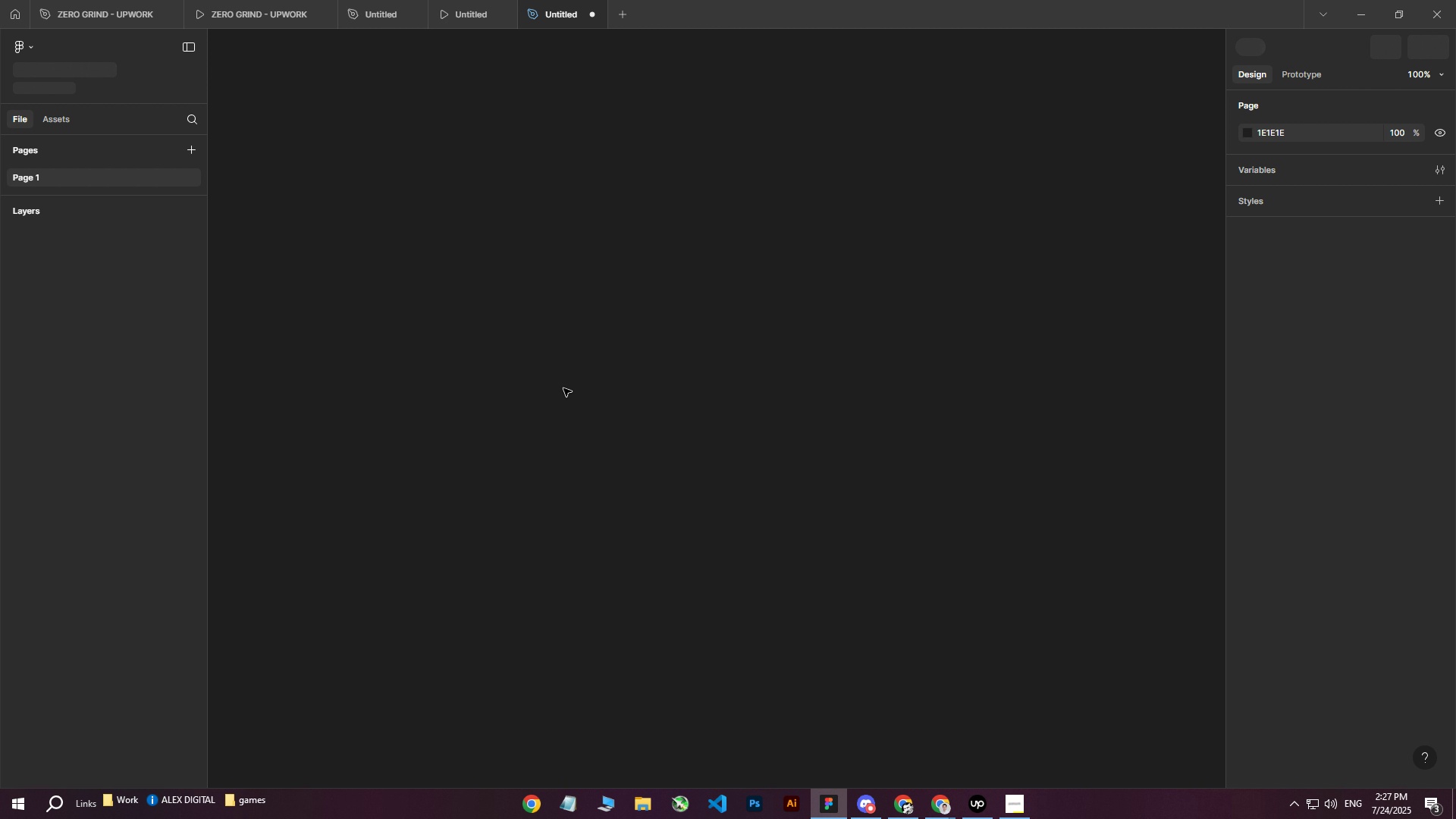 
left_click([654, 761])
 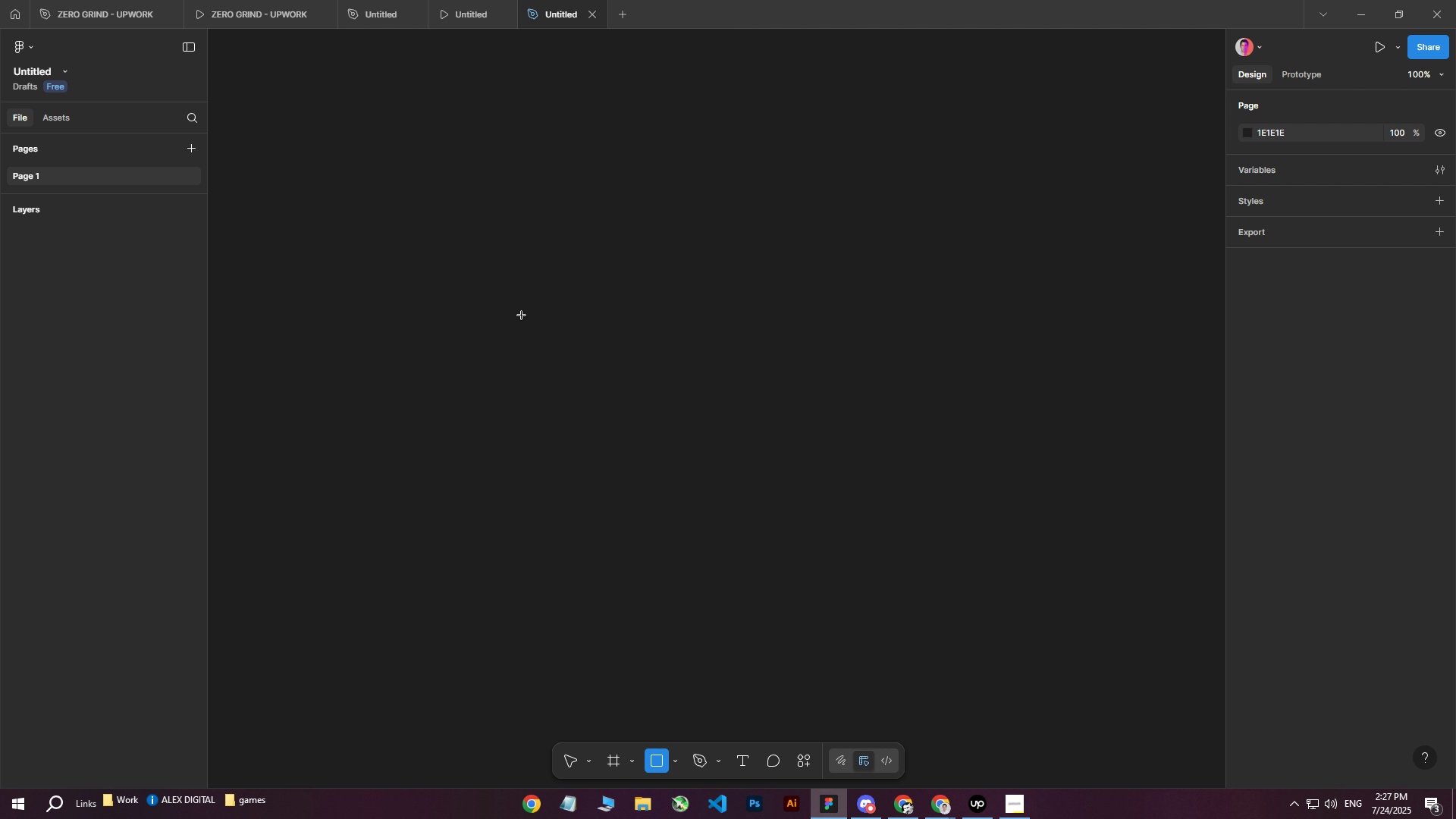 
left_click_drag(start_coordinate=[495, 259], to_coordinate=[788, 429])
 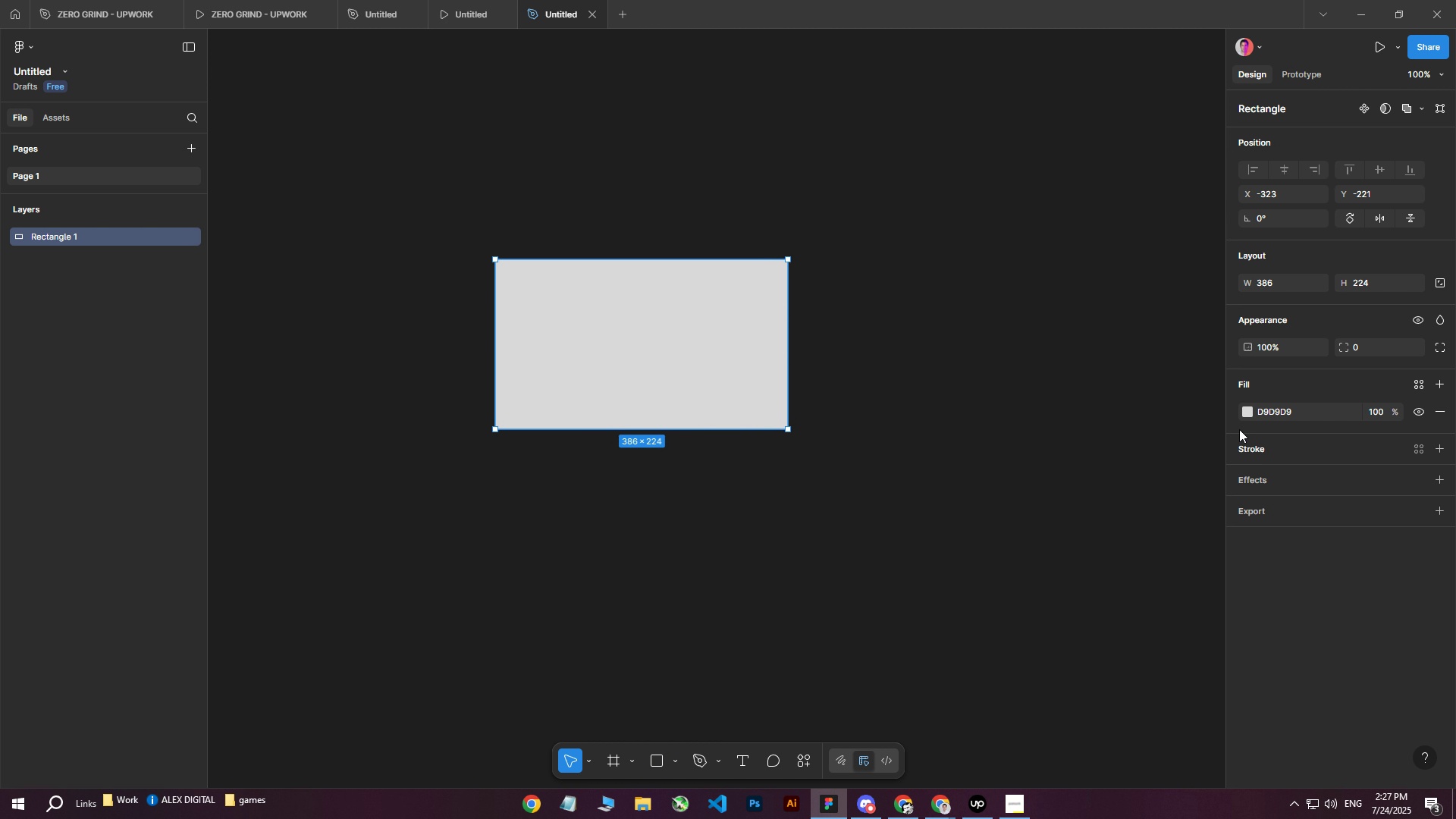 
left_click([1246, 410])
 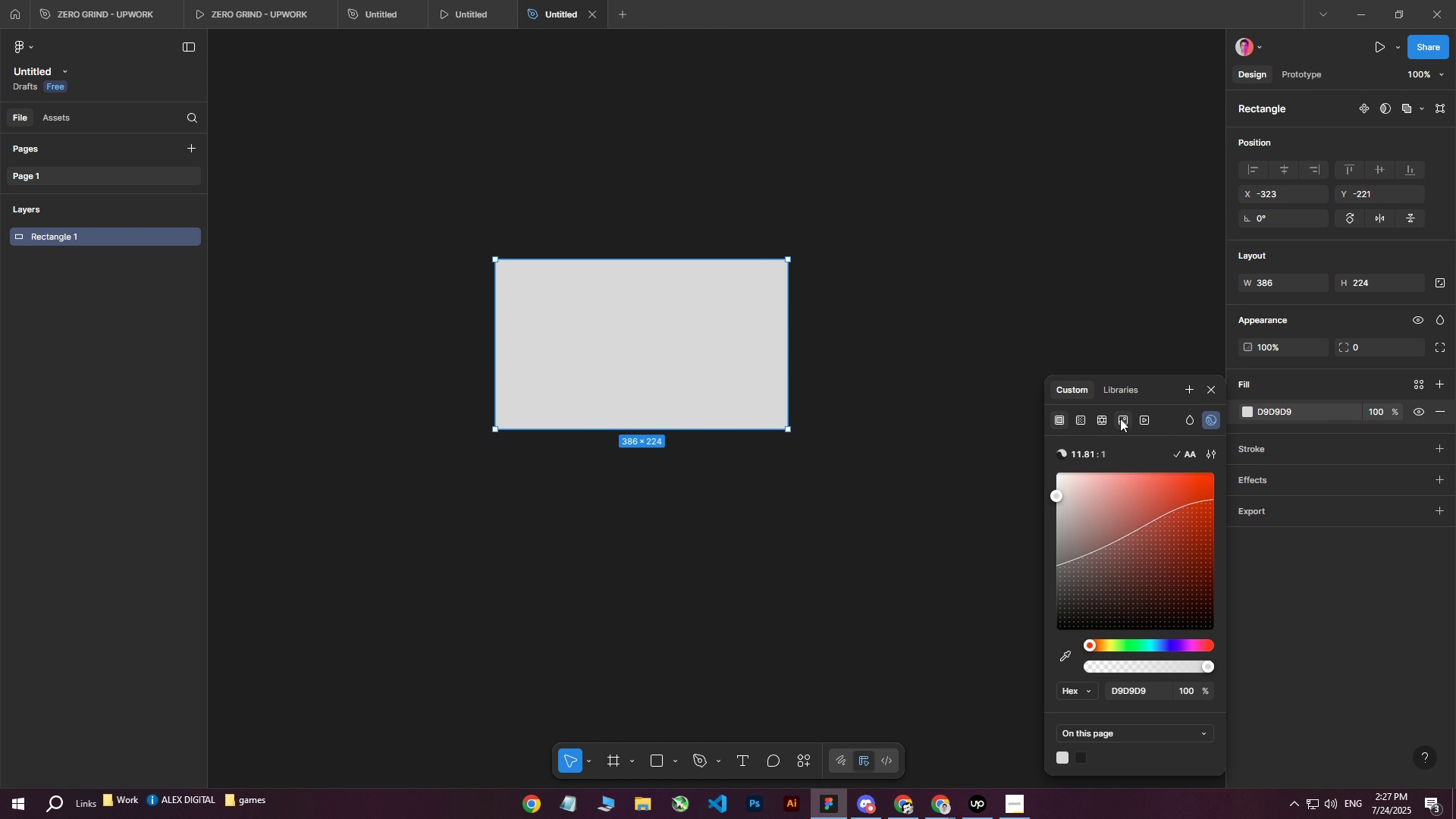 
left_click([1119, 419])
 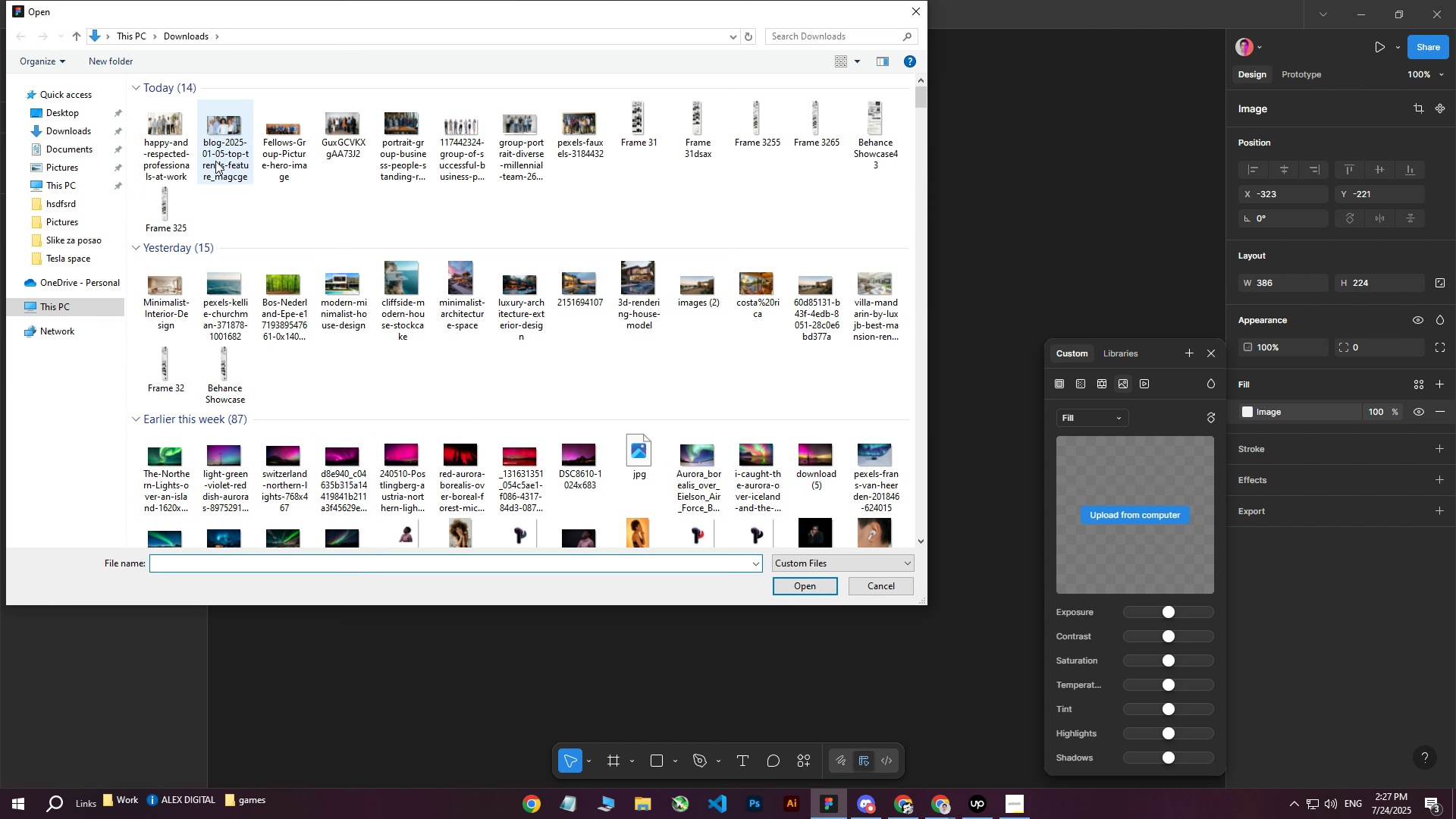 
left_click([176, 142])
 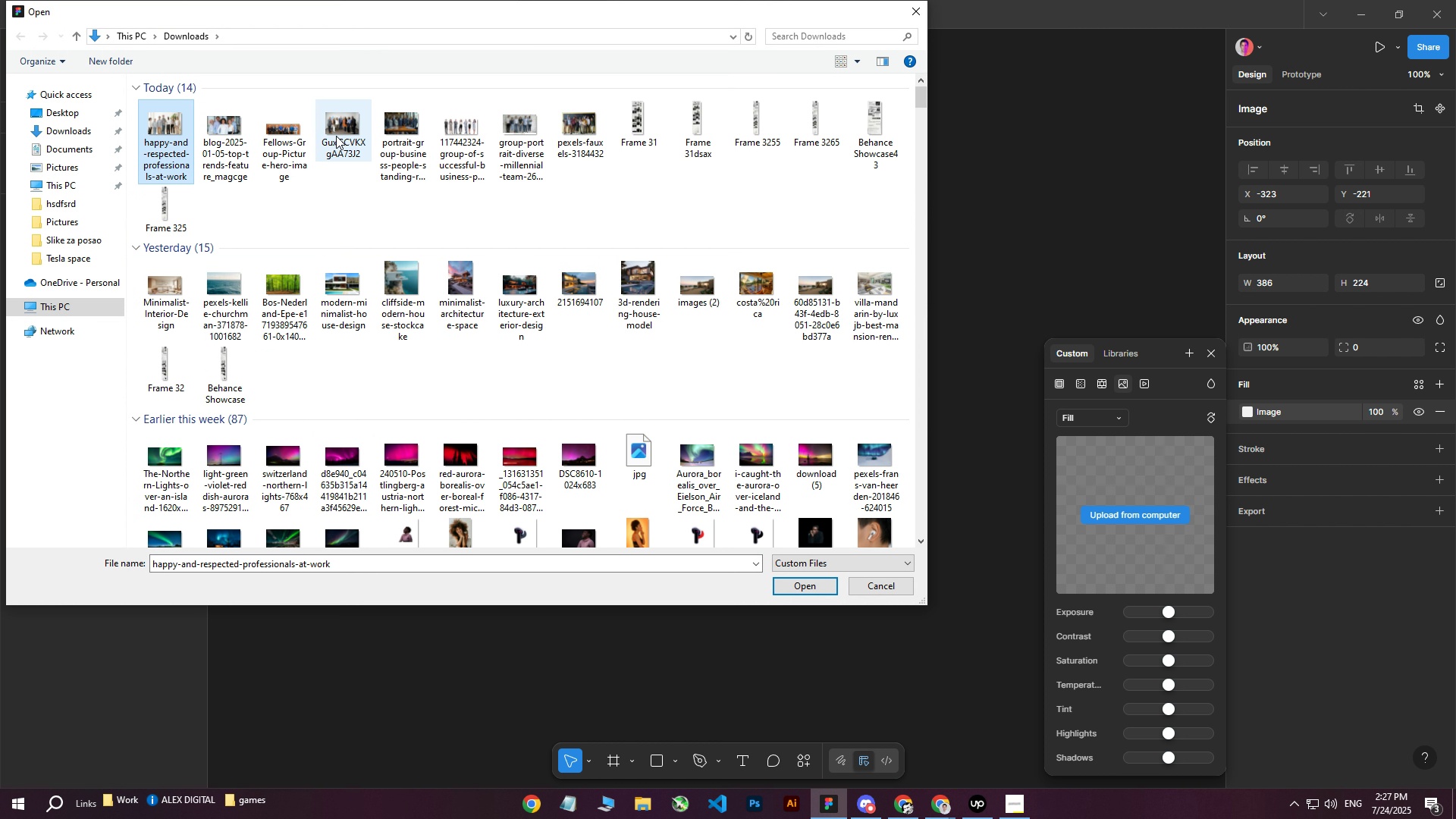 
left_click([418, 130])
 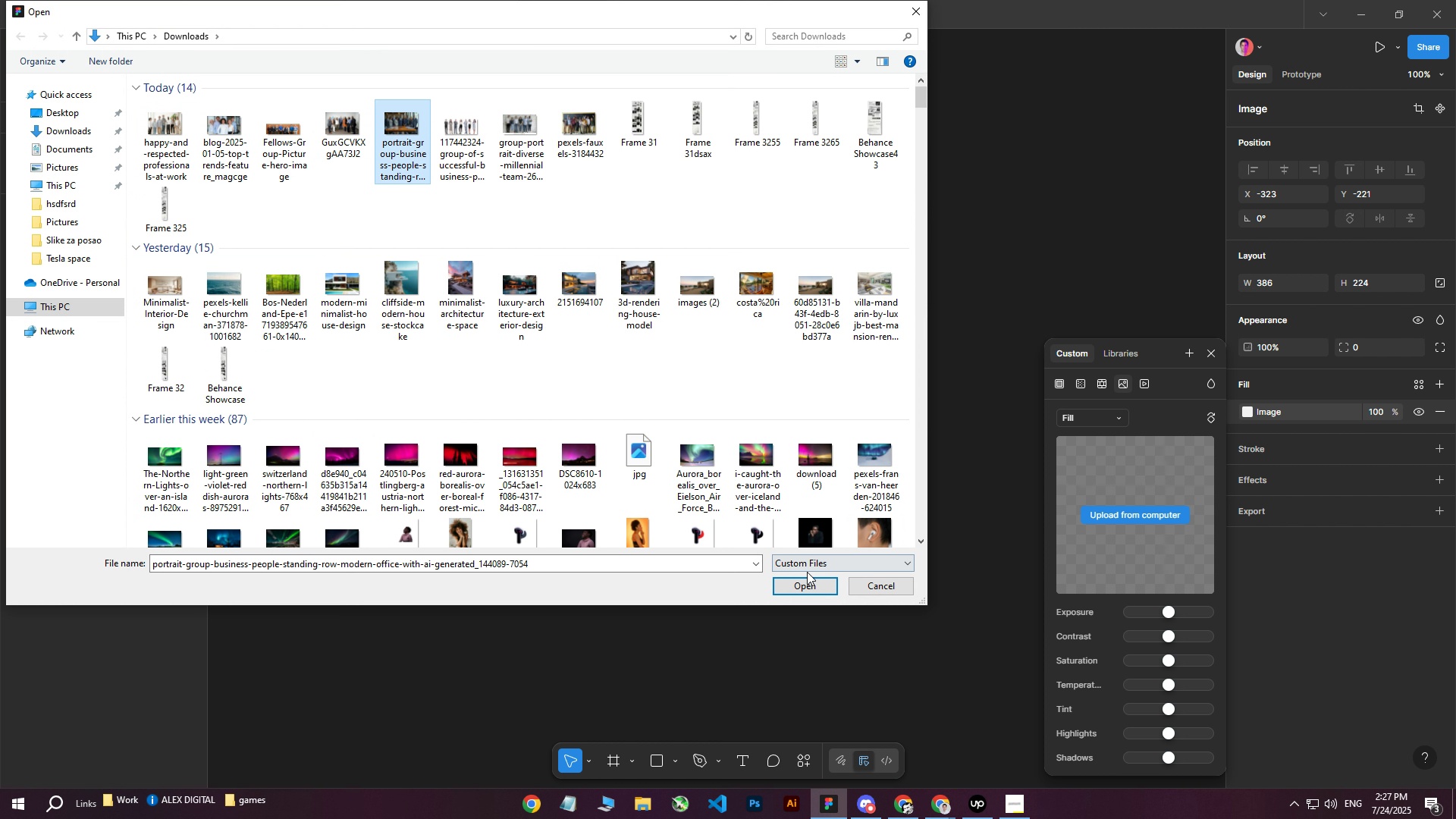 
left_click([795, 587])
 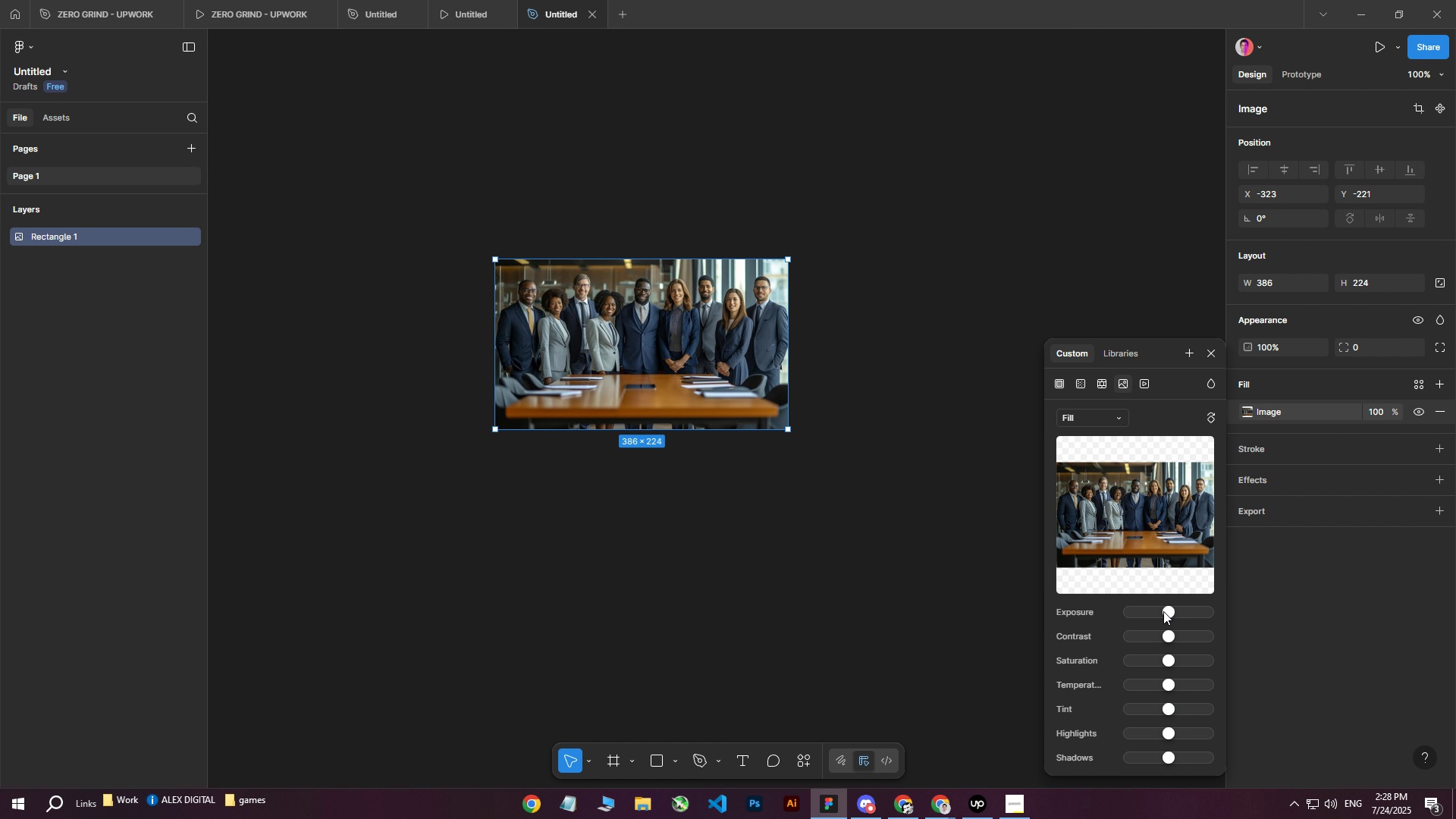 
left_click_drag(start_coordinate=[1166, 660], to_coordinate=[1119, 664])
 